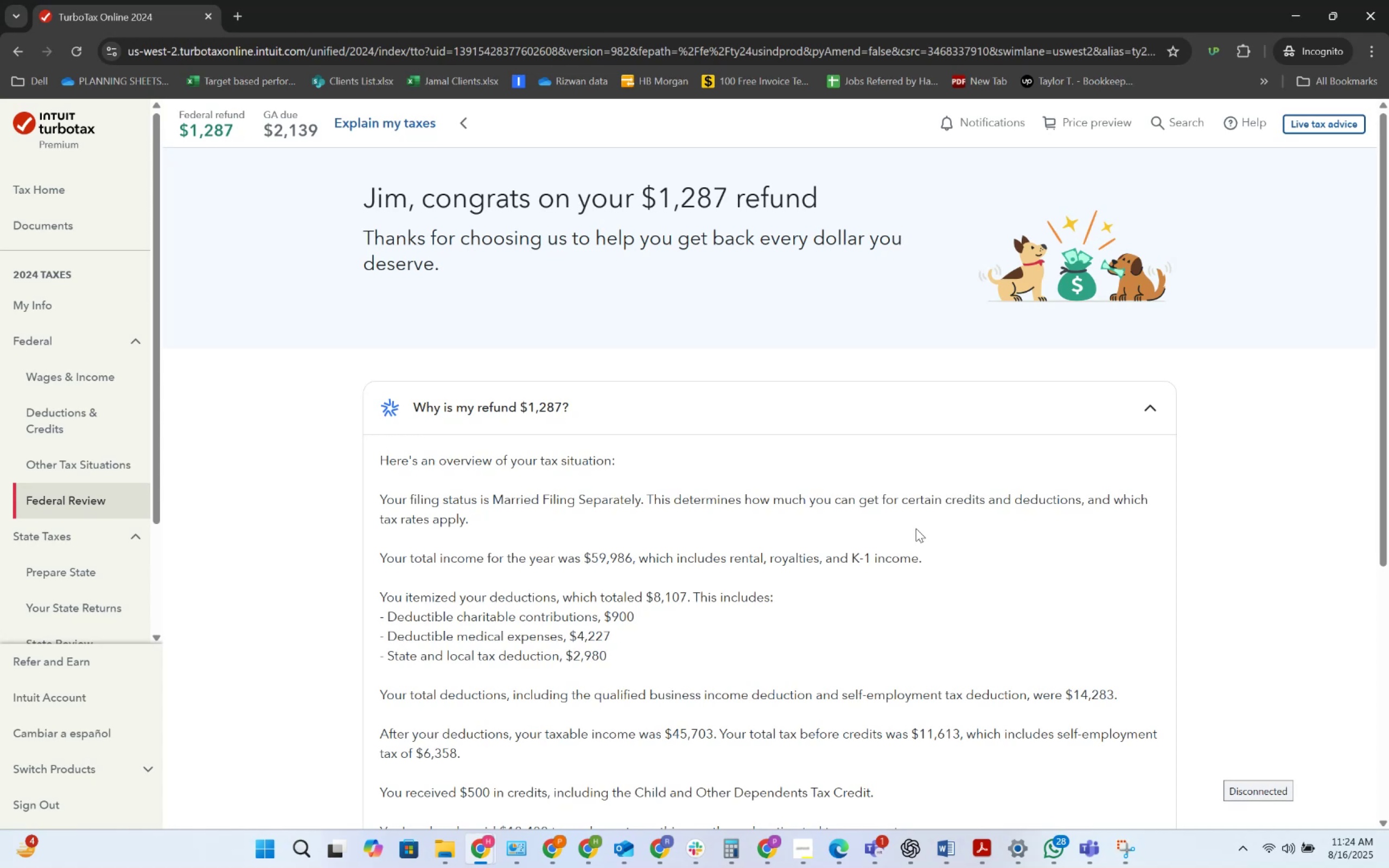 
key(Alt+Tab)
 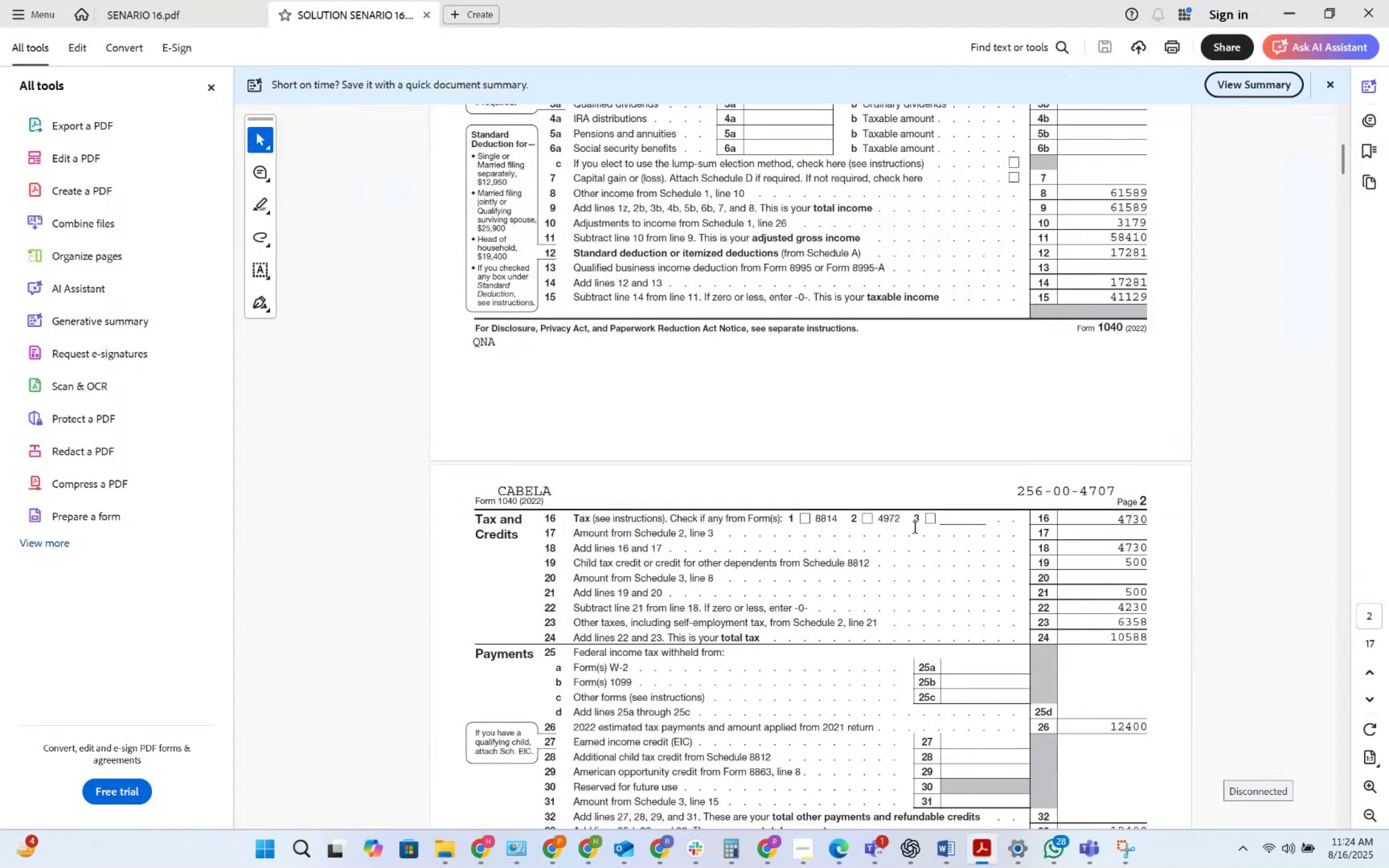 
key(Alt+AltLeft)
 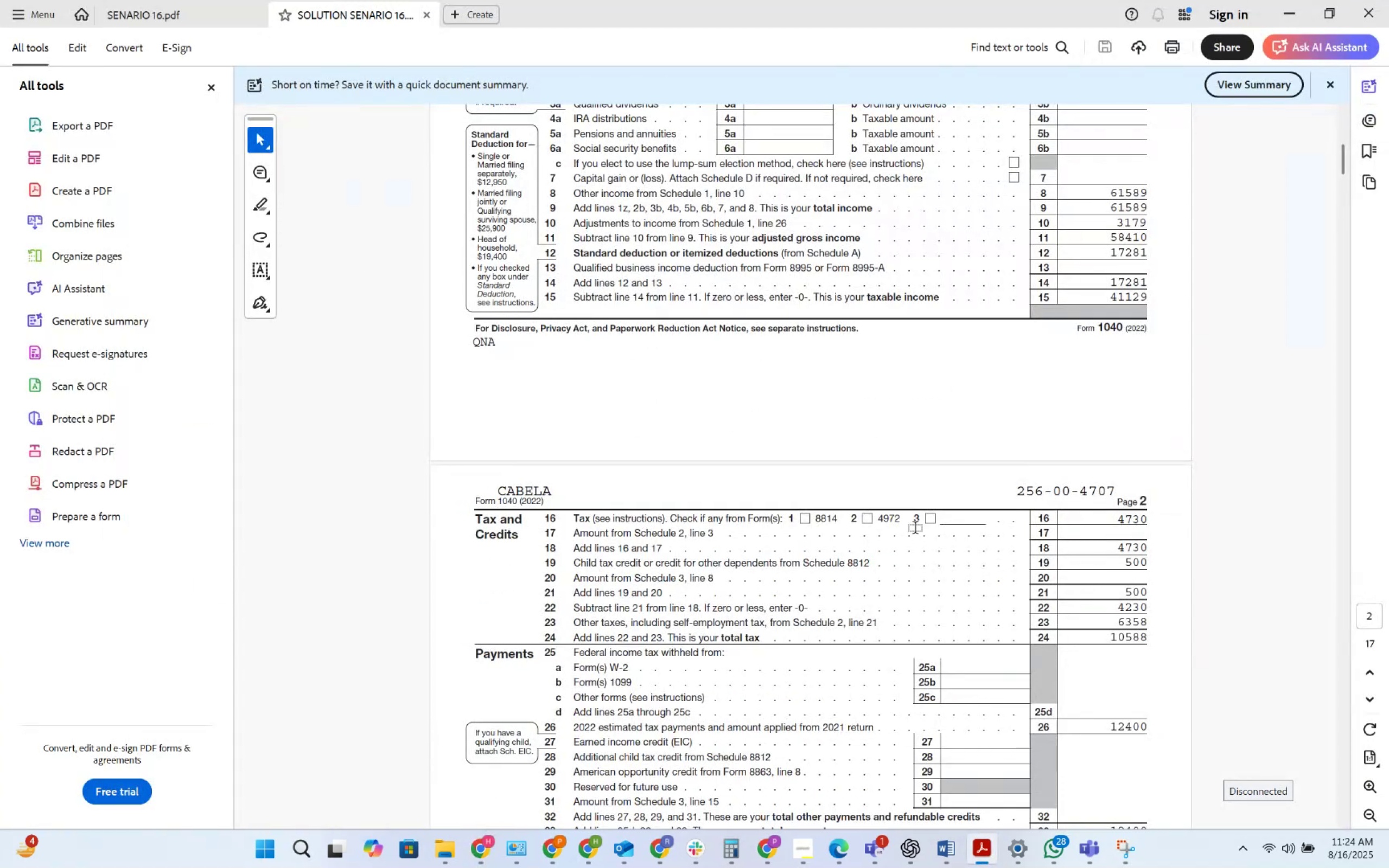 
key(Alt+Tab)
 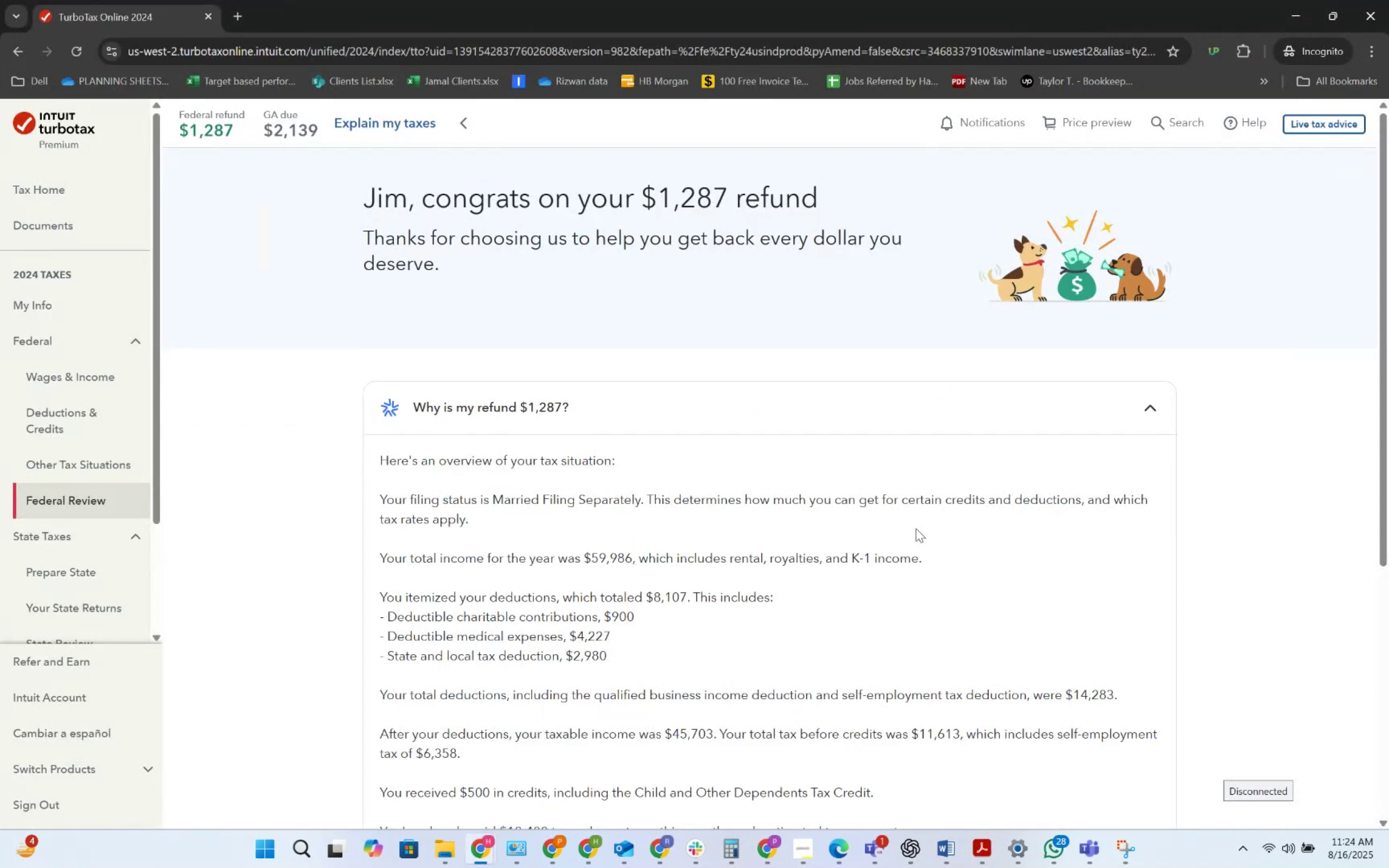 
key(Alt+AltLeft)
 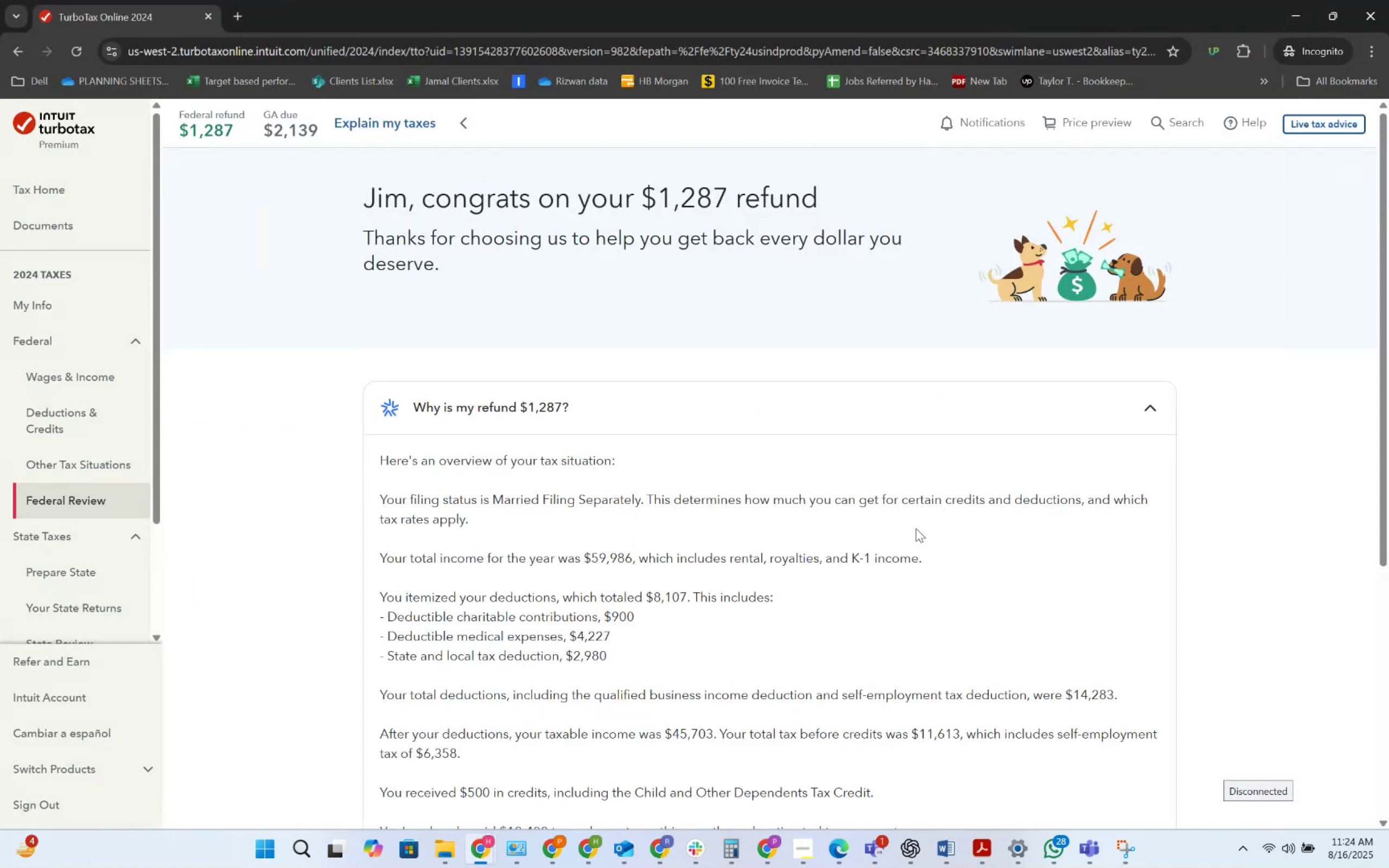 
key(Alt+Tab)
 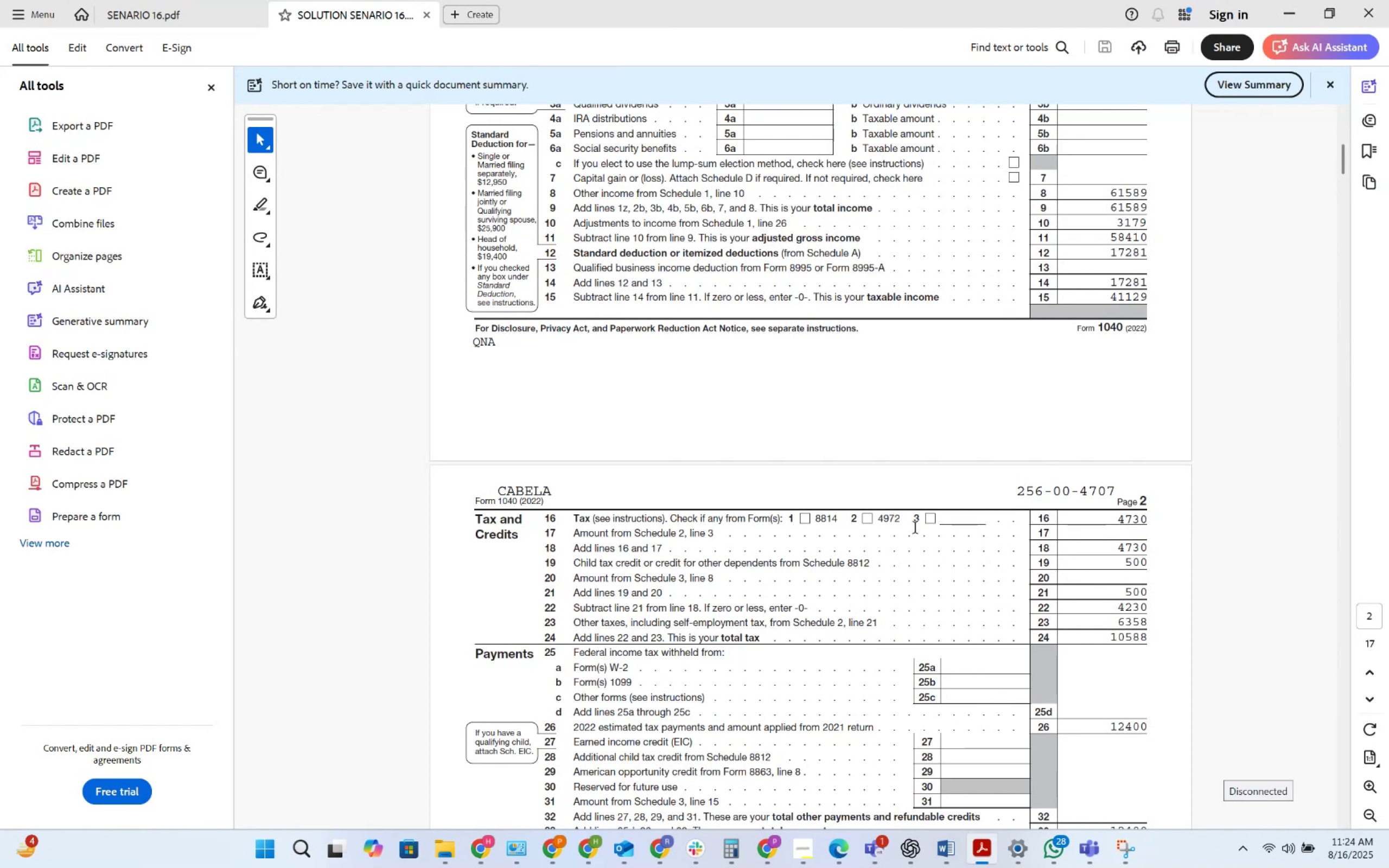 
wait(10.08)
 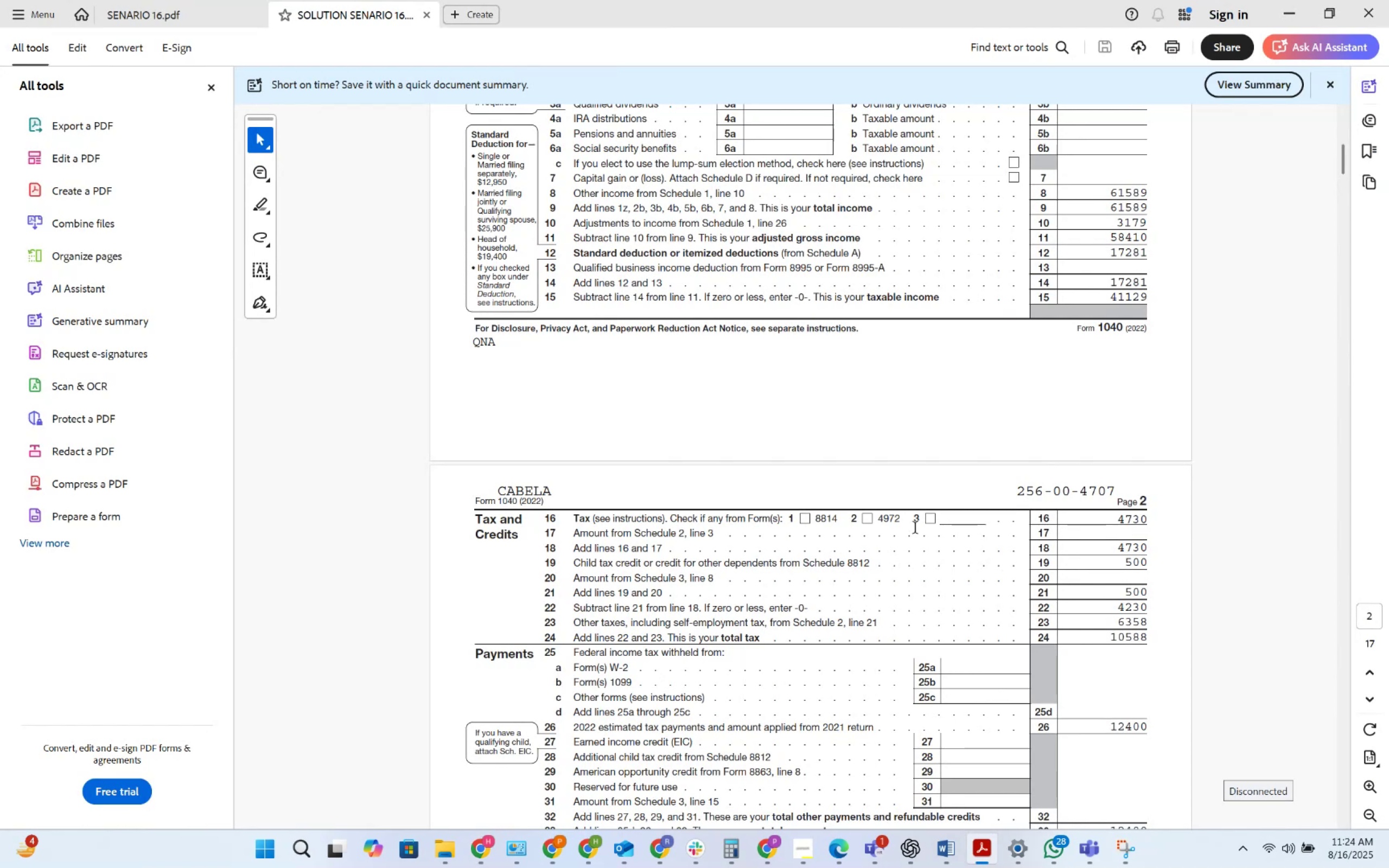 
key(Alt+AltLeft)
 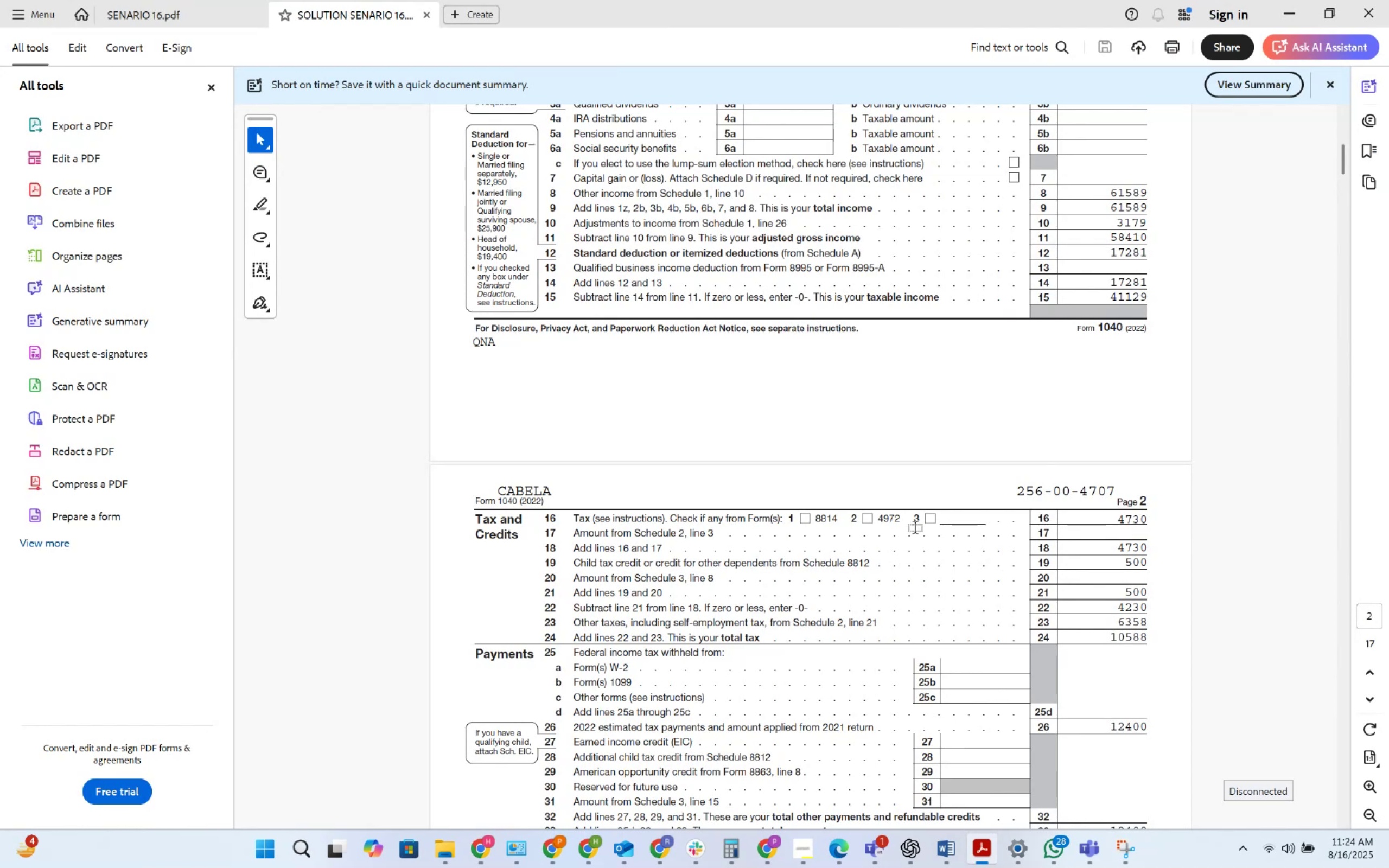 
key(Alt+Tab)
 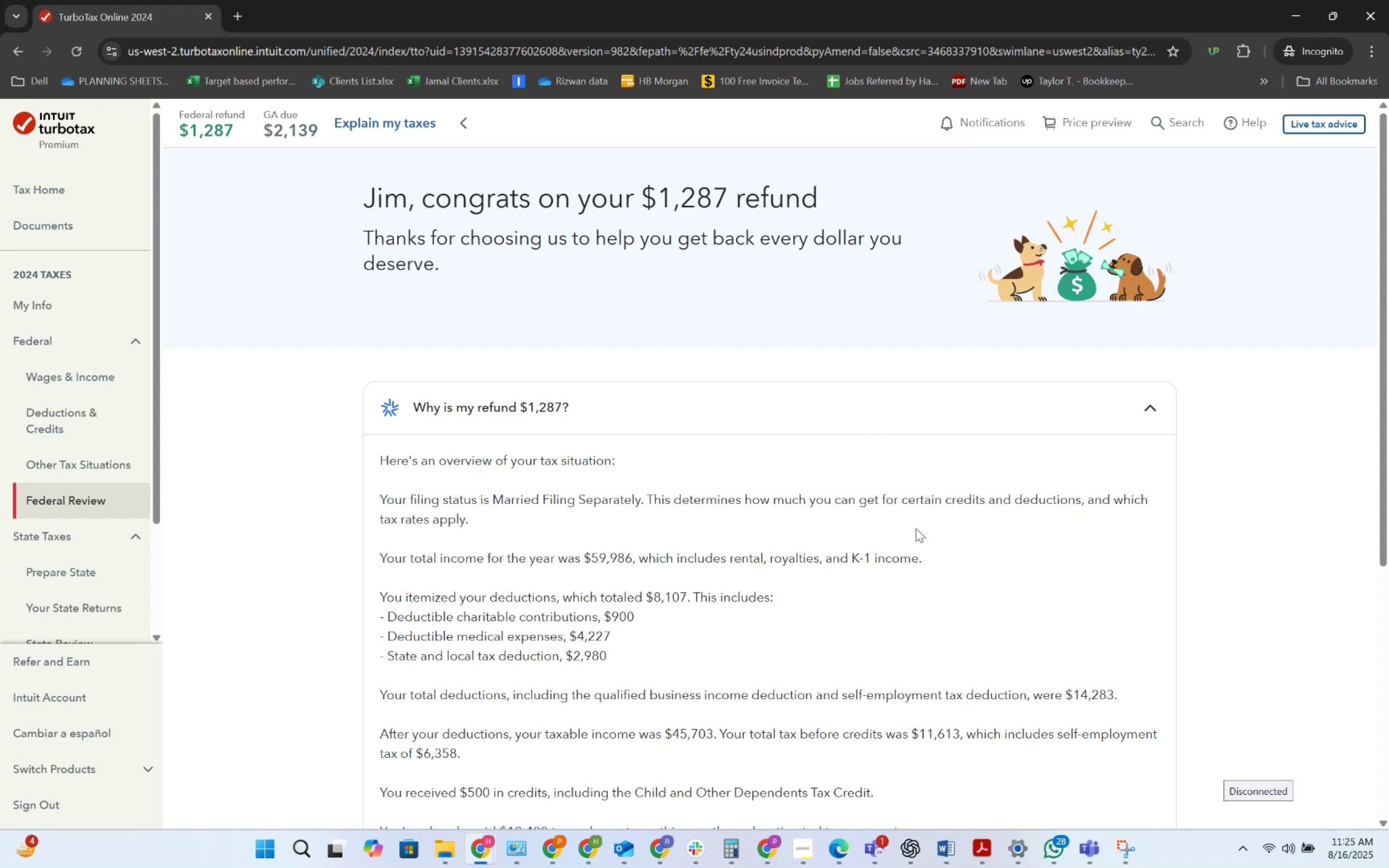 
wait(50.64)
 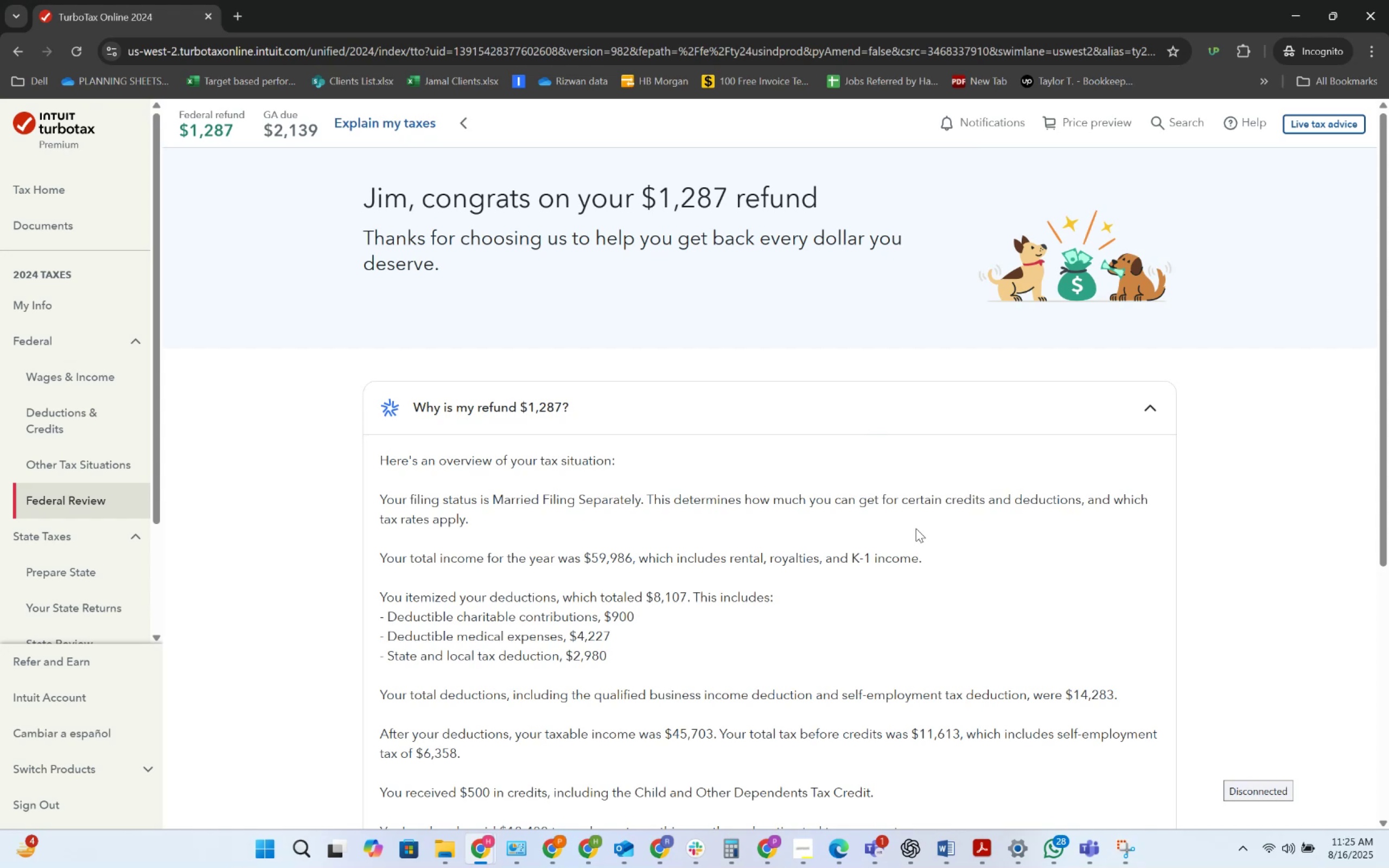 
left_click([56, 378])
 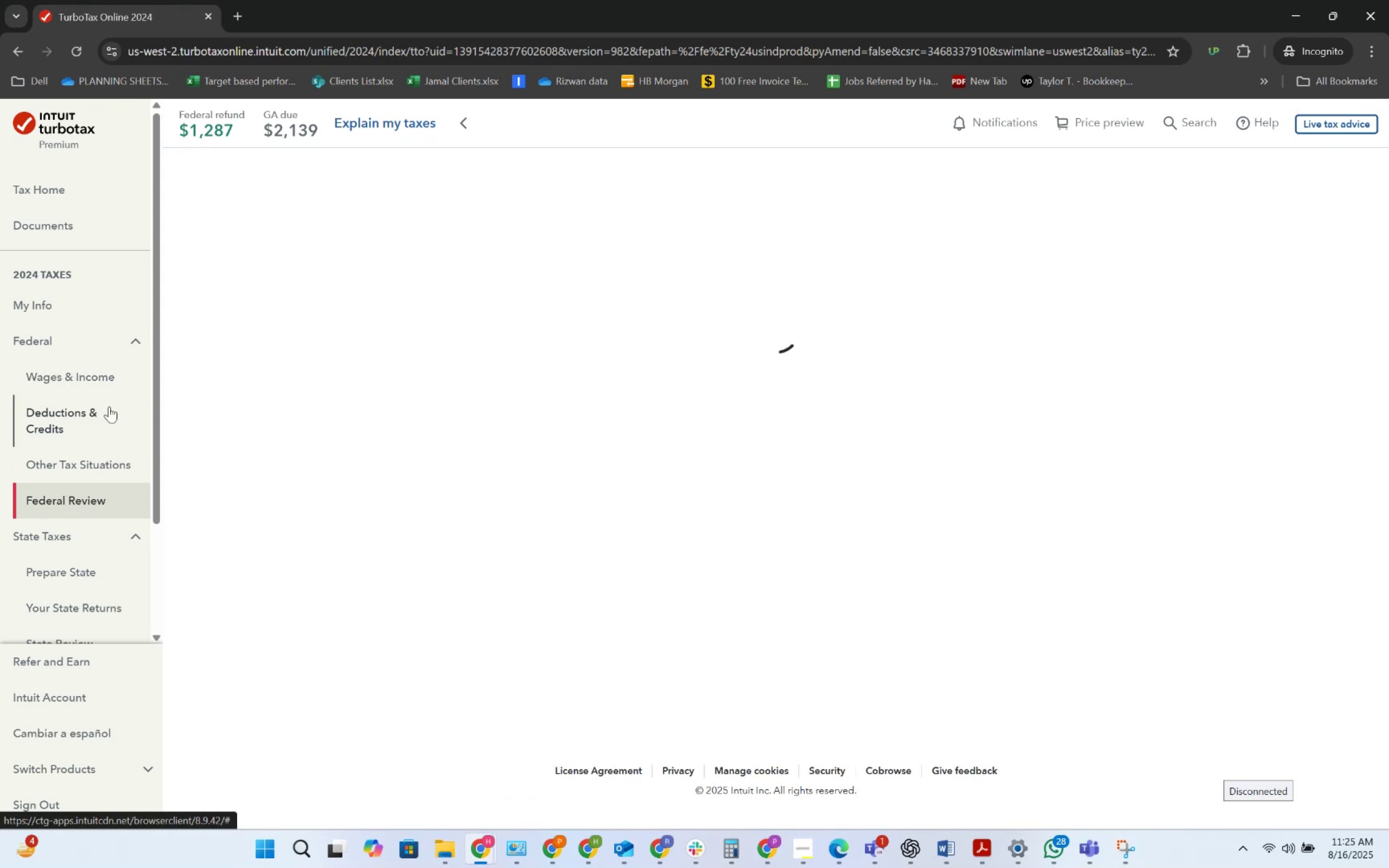 
key(Alt+AltLeft)
 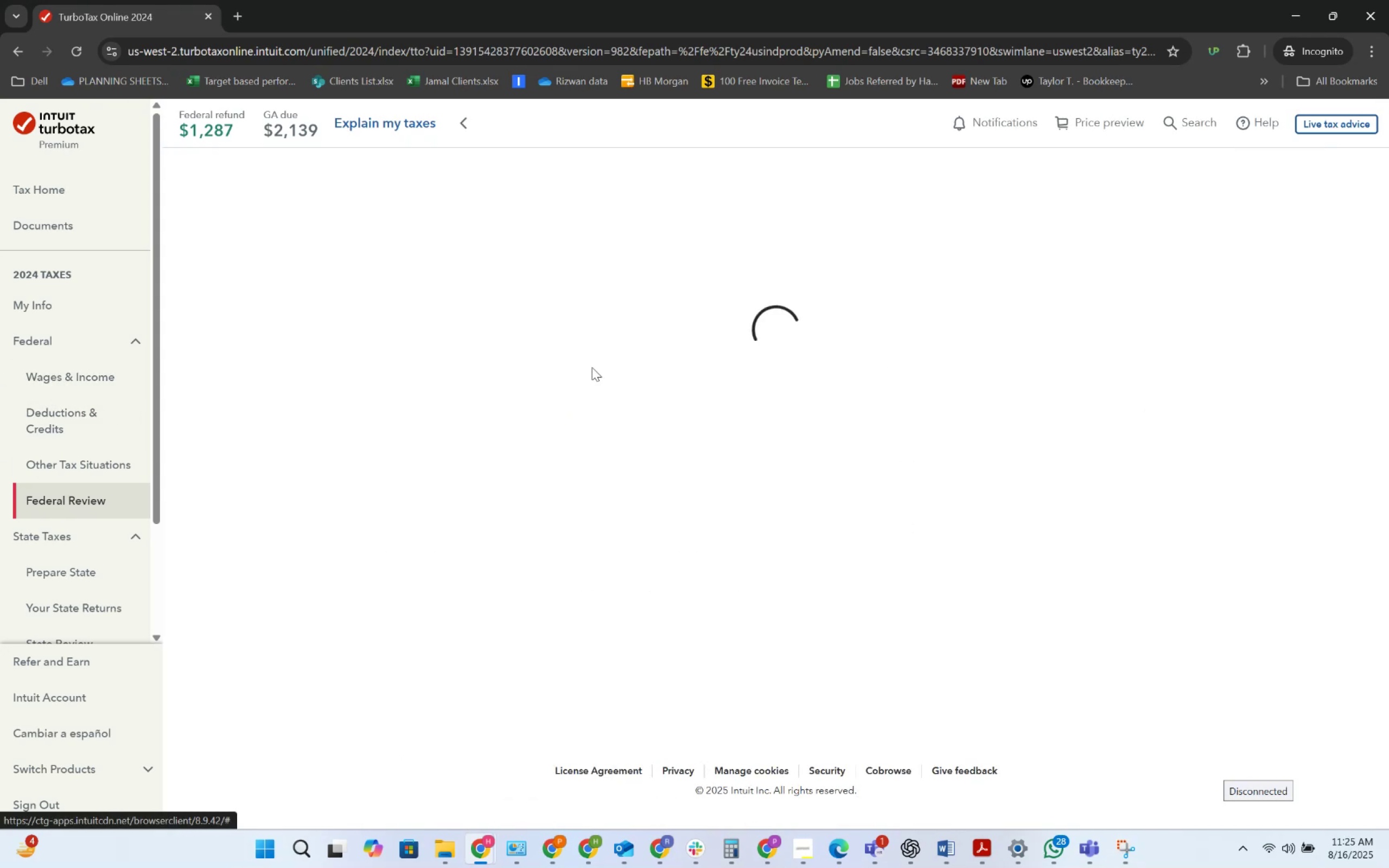 
key(Alt+Tab)
 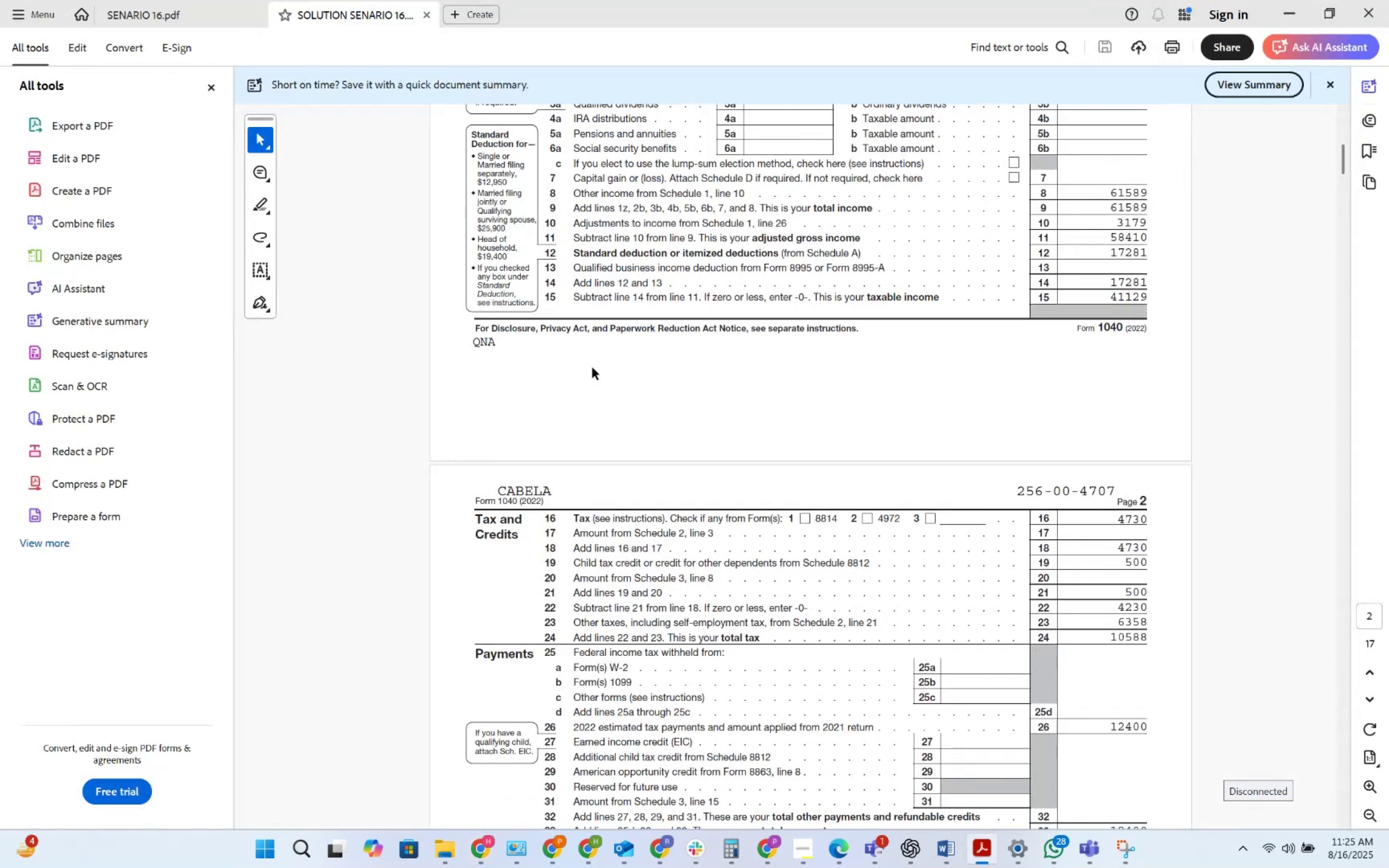 
scroll: coordinate [597, 371], scroll_direction: up, amount: 1.0
 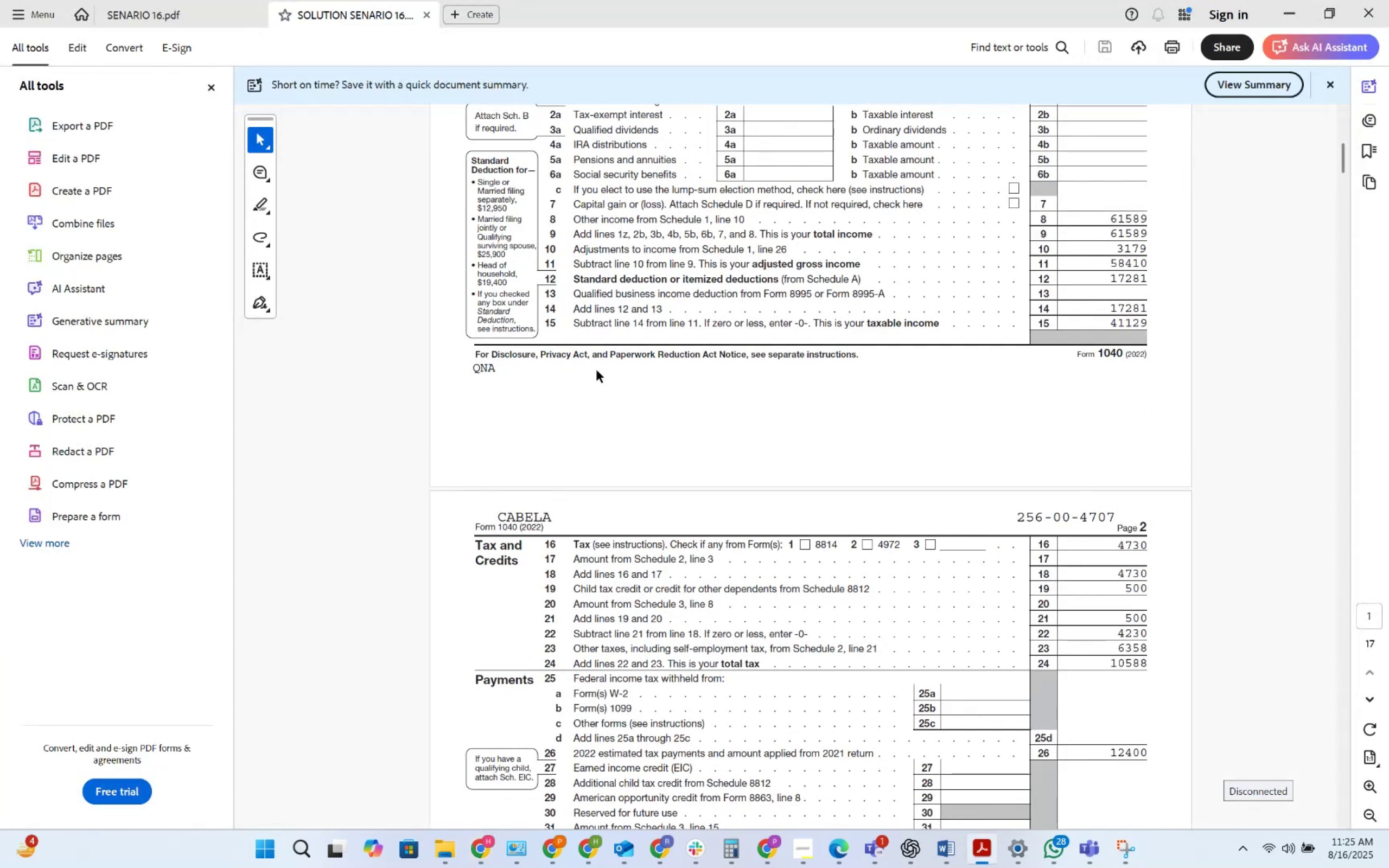 
key(Alt+AltLeft)
 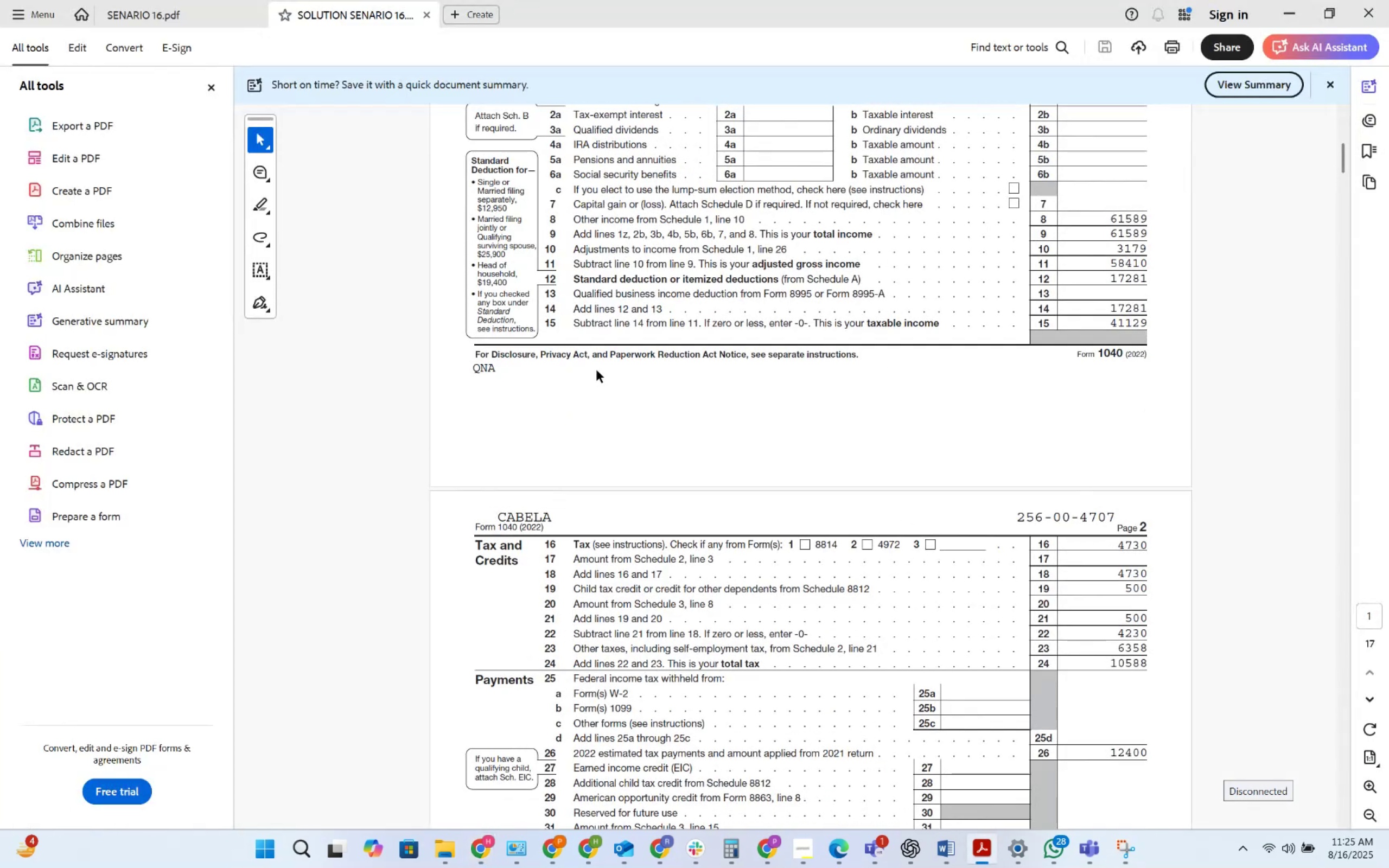 
key(Alt+Tab)
 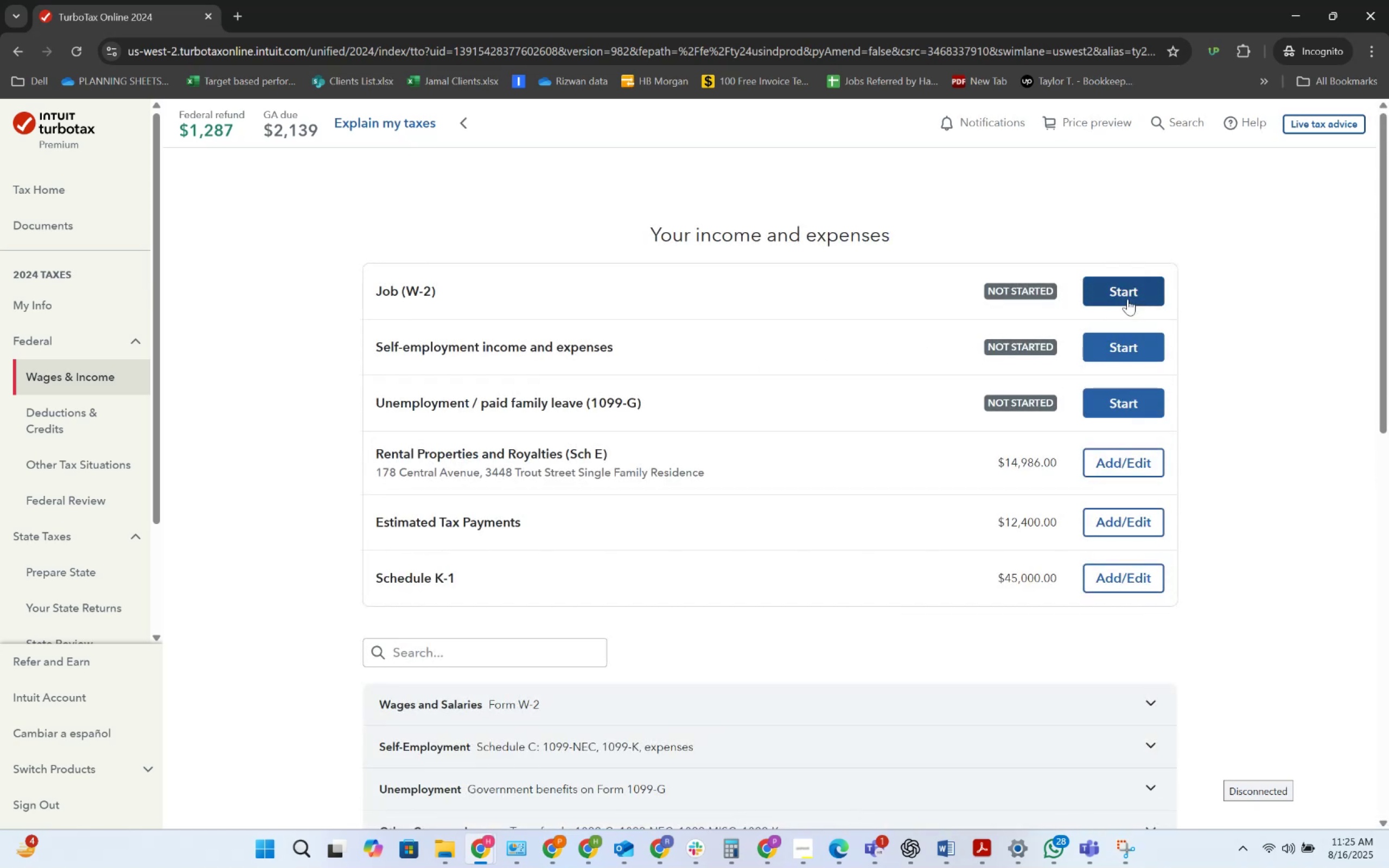 
left_click([1120, 467])
 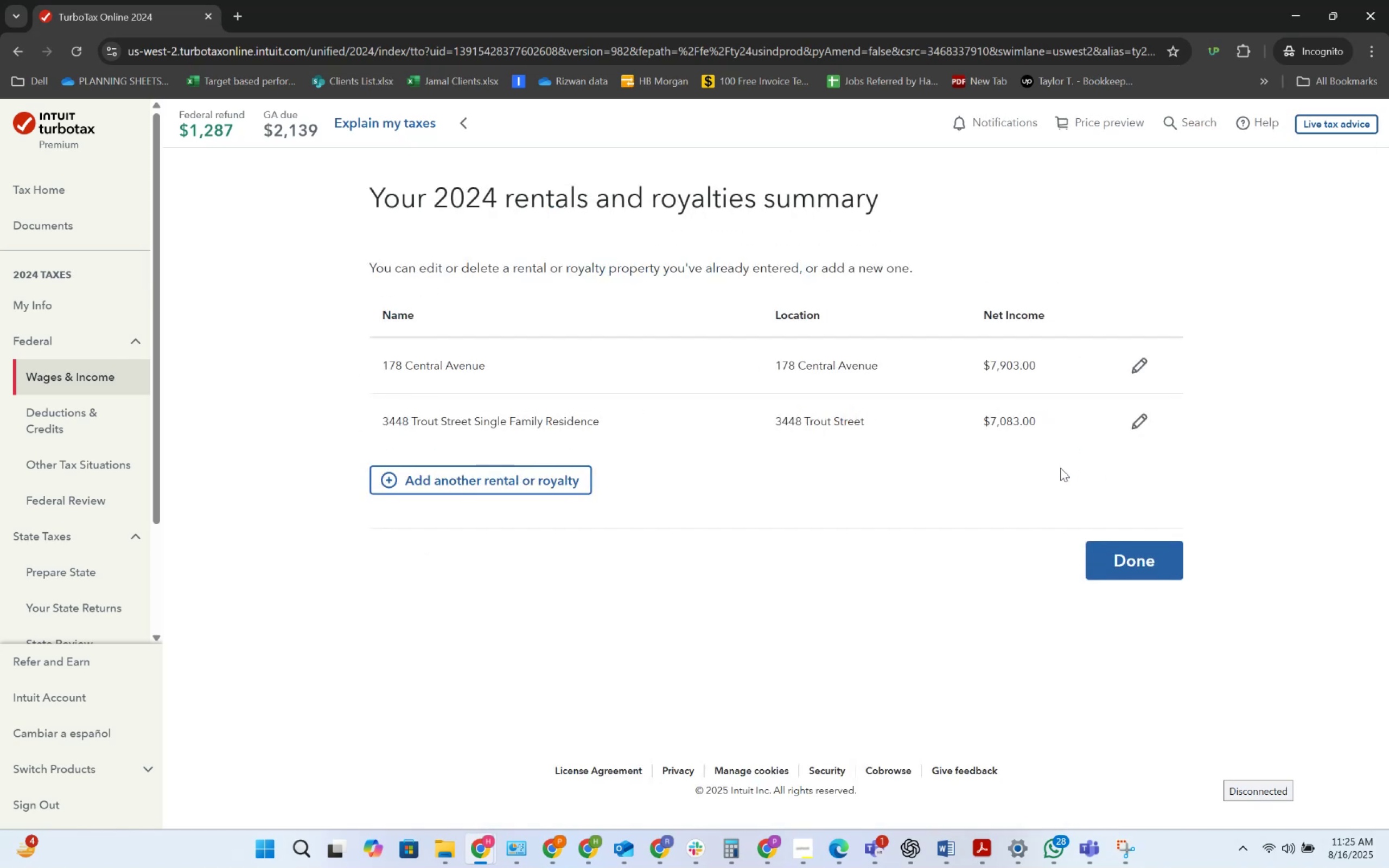 
left_click([1132, 368])
 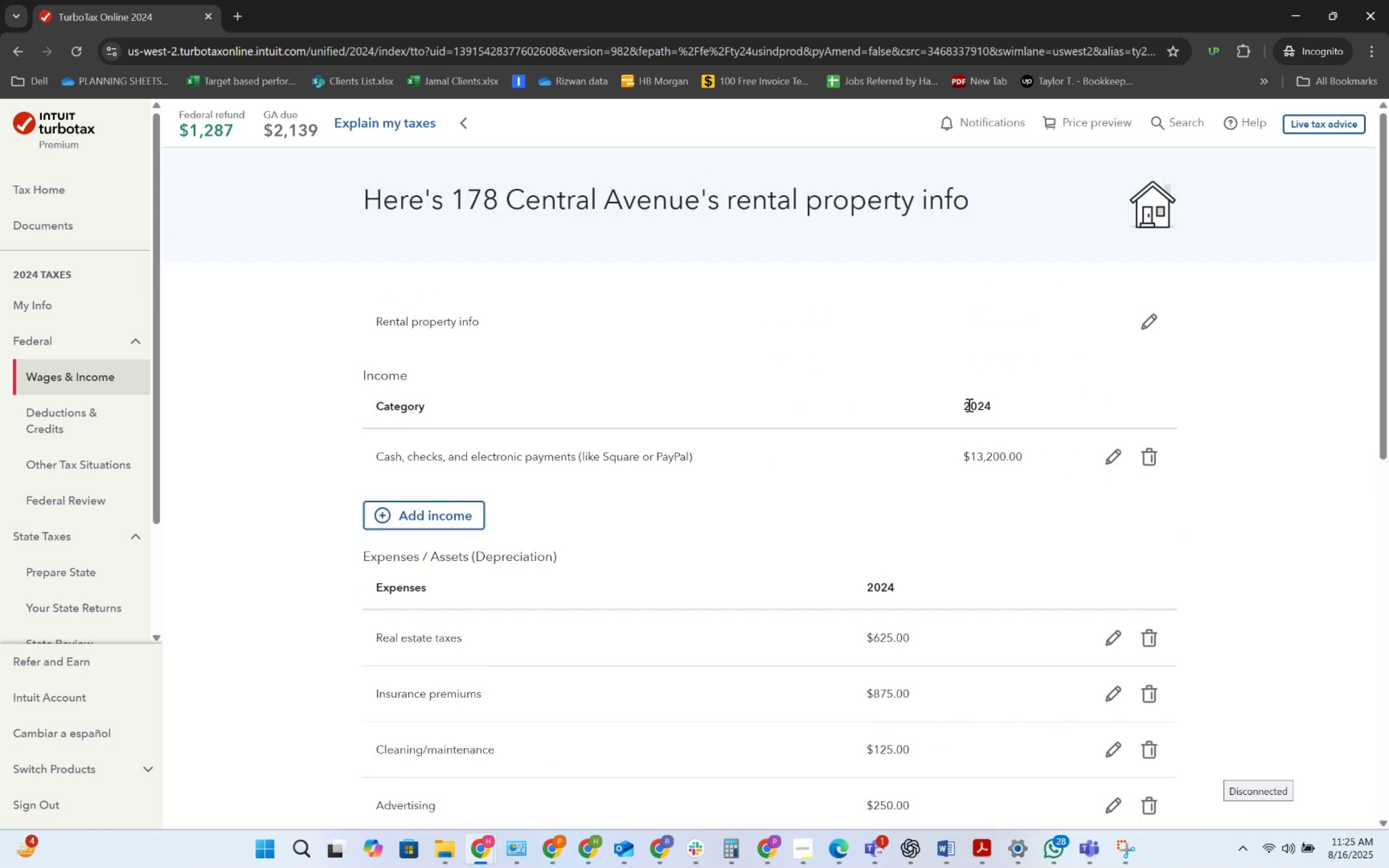 
scroll: coordinate [991, 461], scroll_direction: down, amount: 4.0
 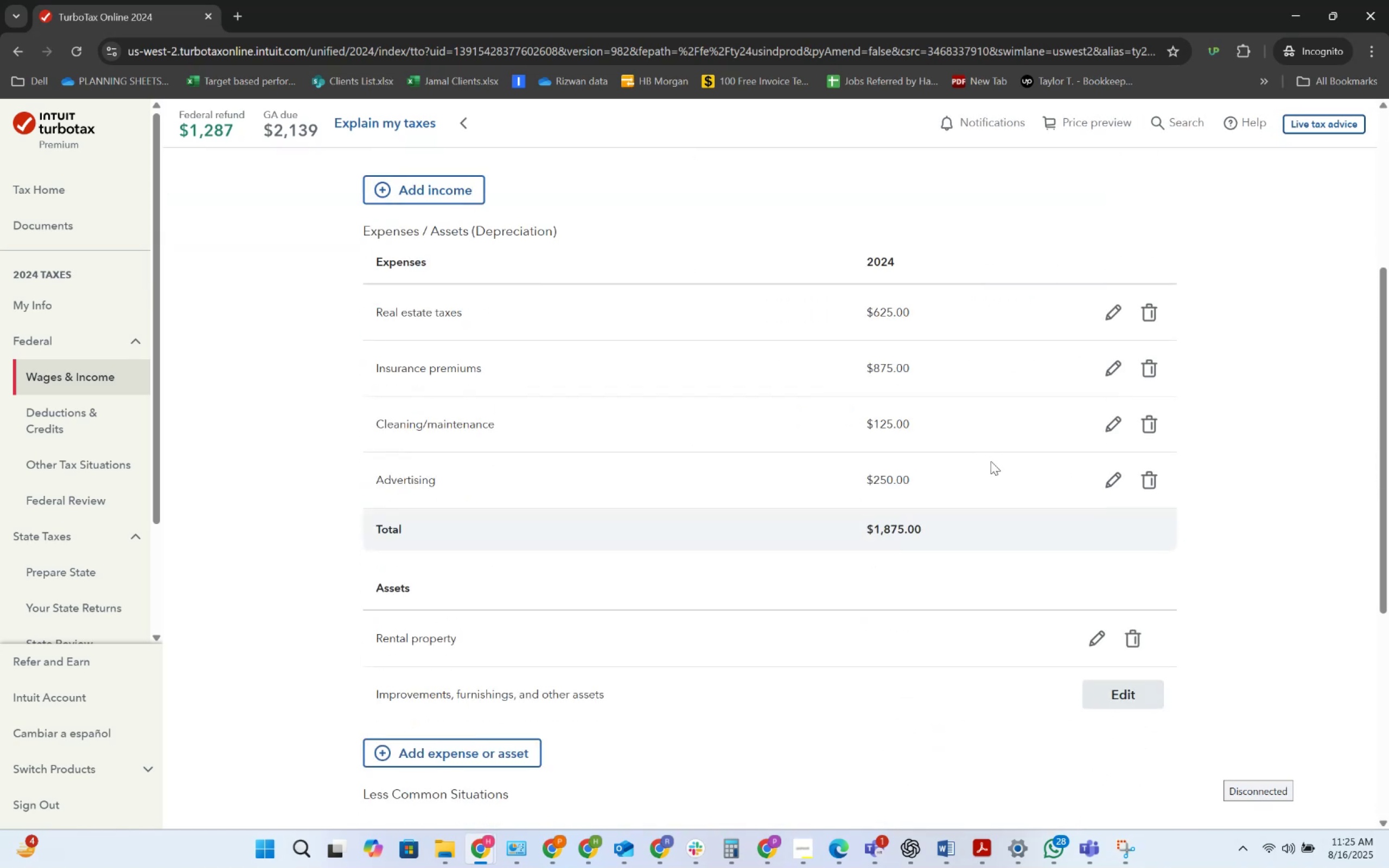 
scroll: coordinate [991, 461], scroll_direction: up, amount: 4.0
 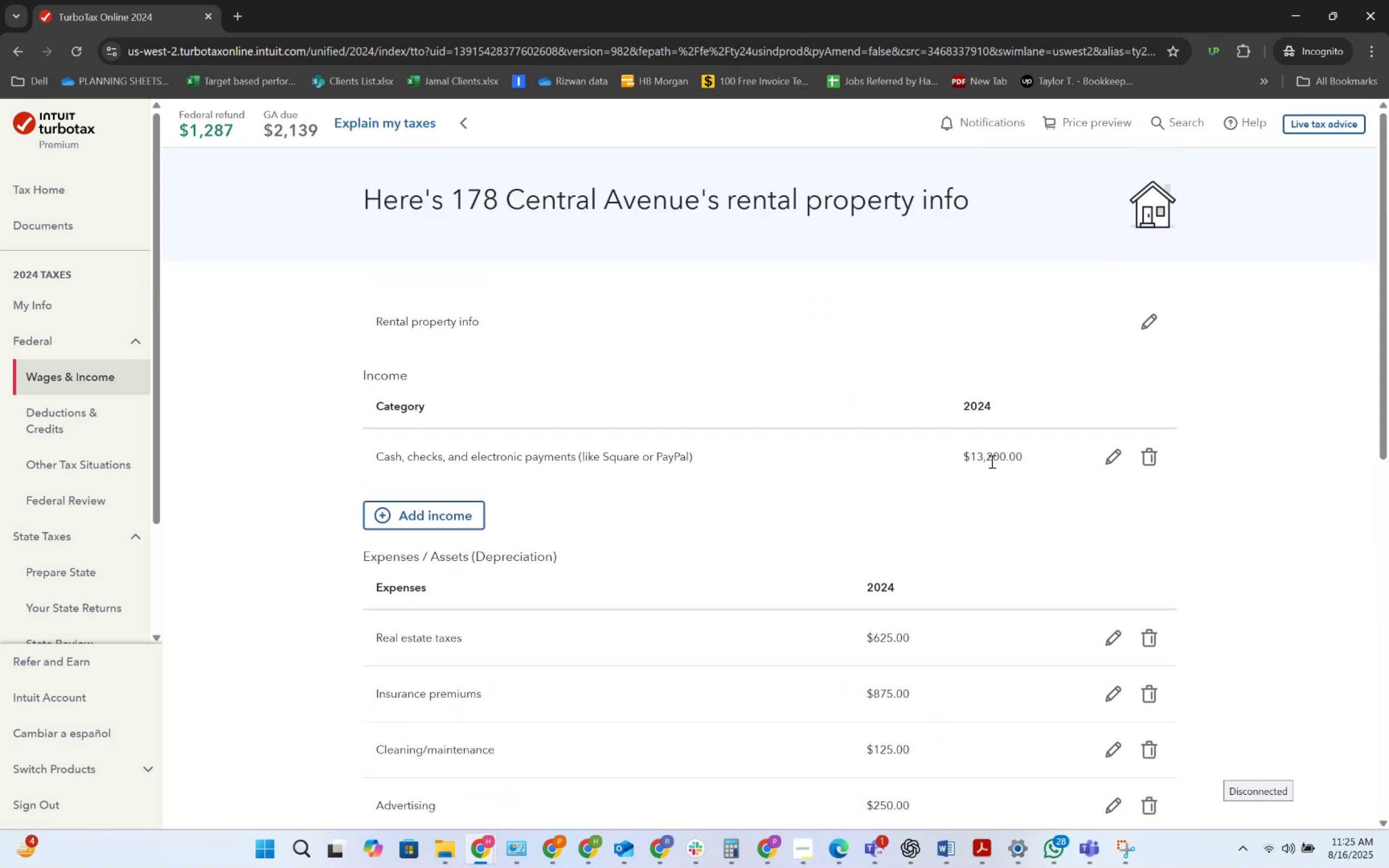 
key(Alt+AltLeft)
 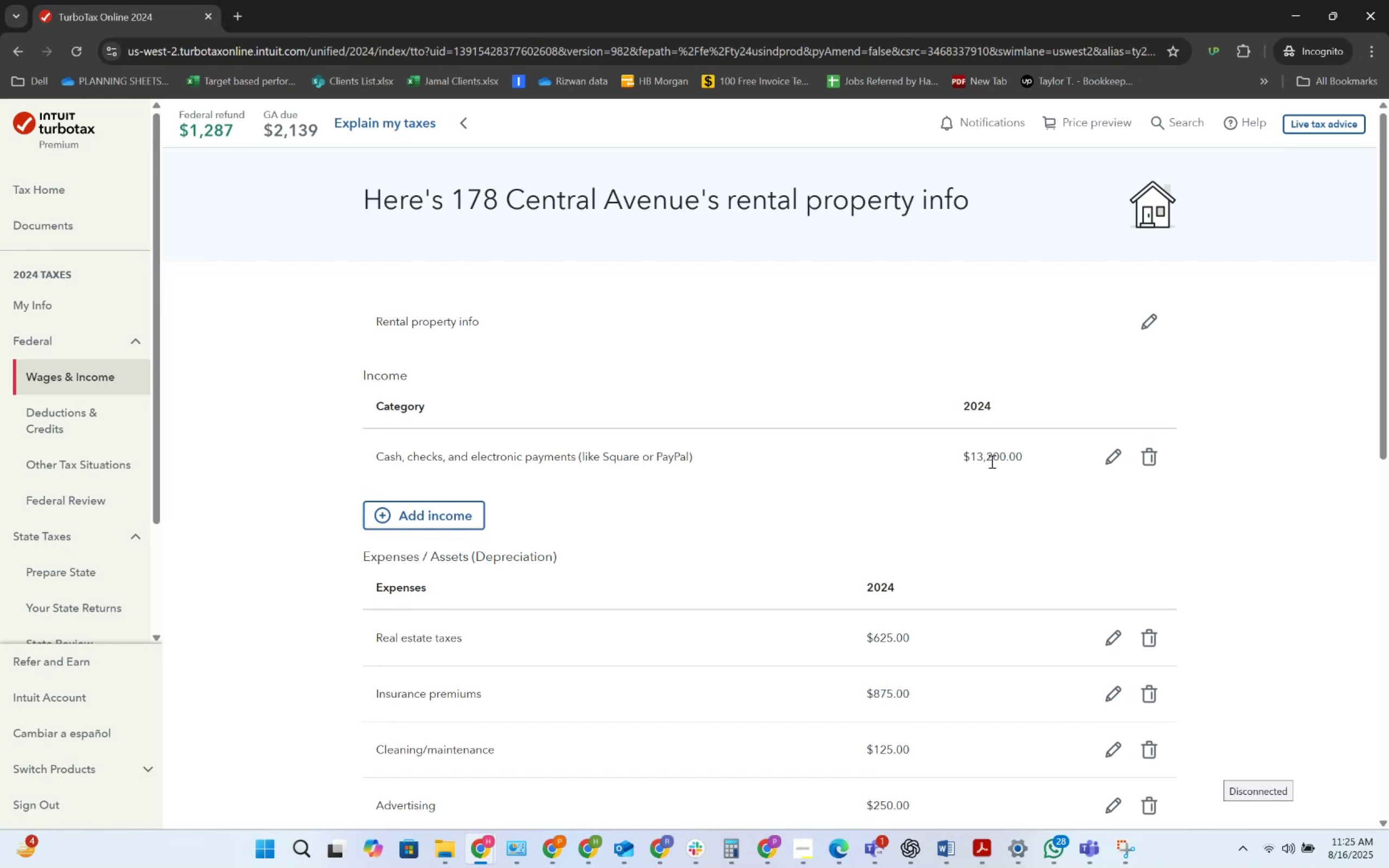 
key(Alt+Tab)
 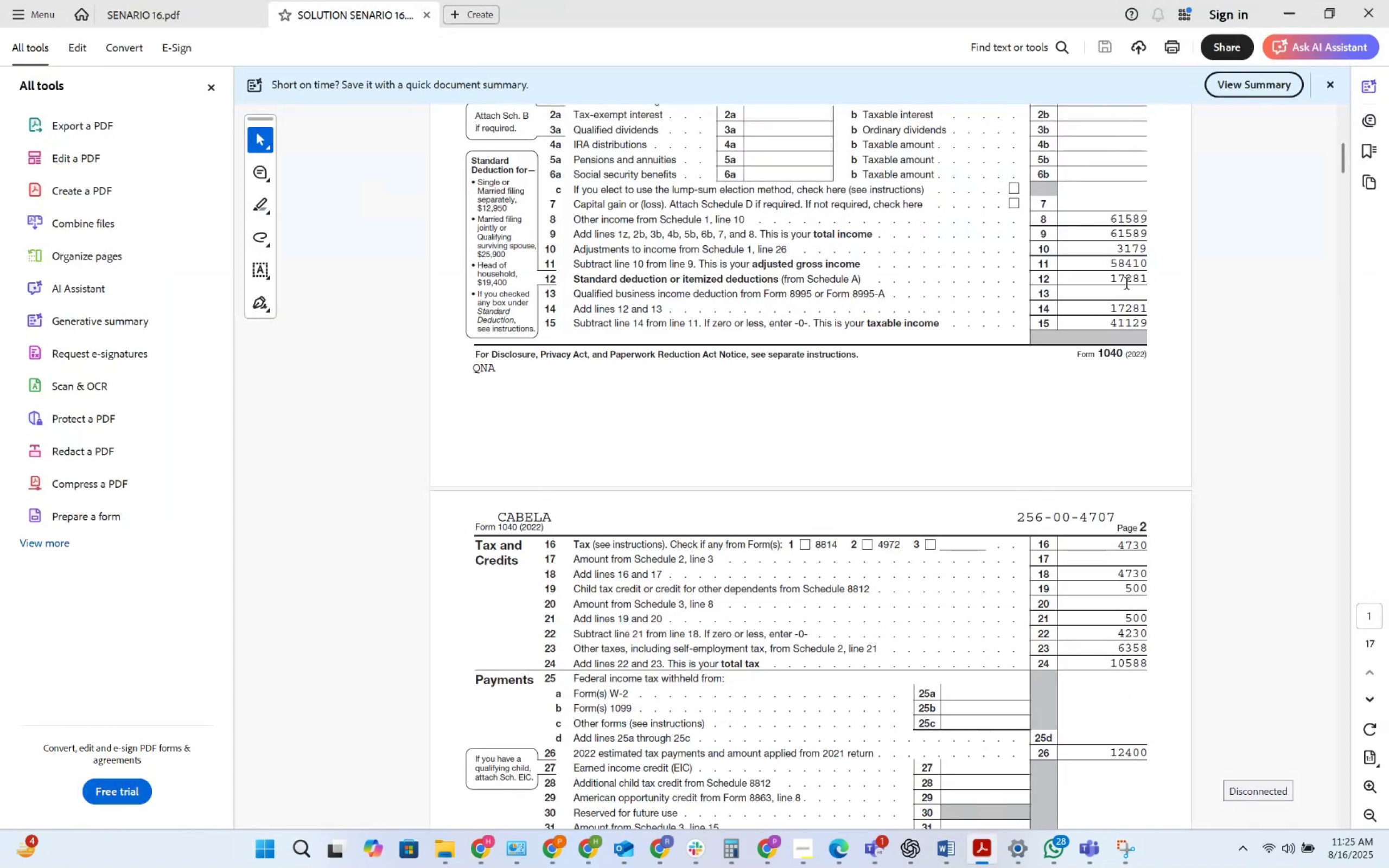 
key(Alt+AltLeft)
 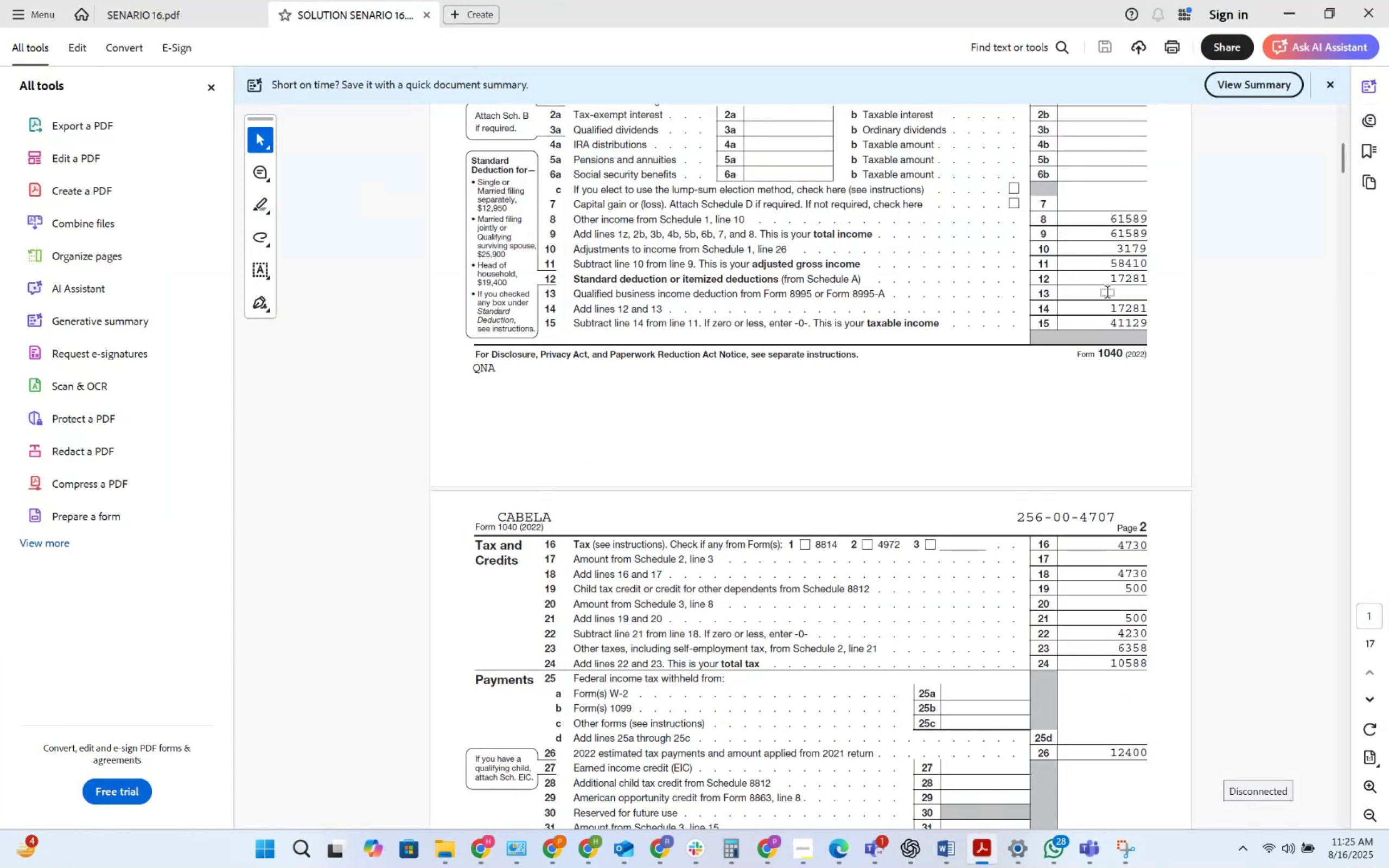 
key(Alt+Tab)
 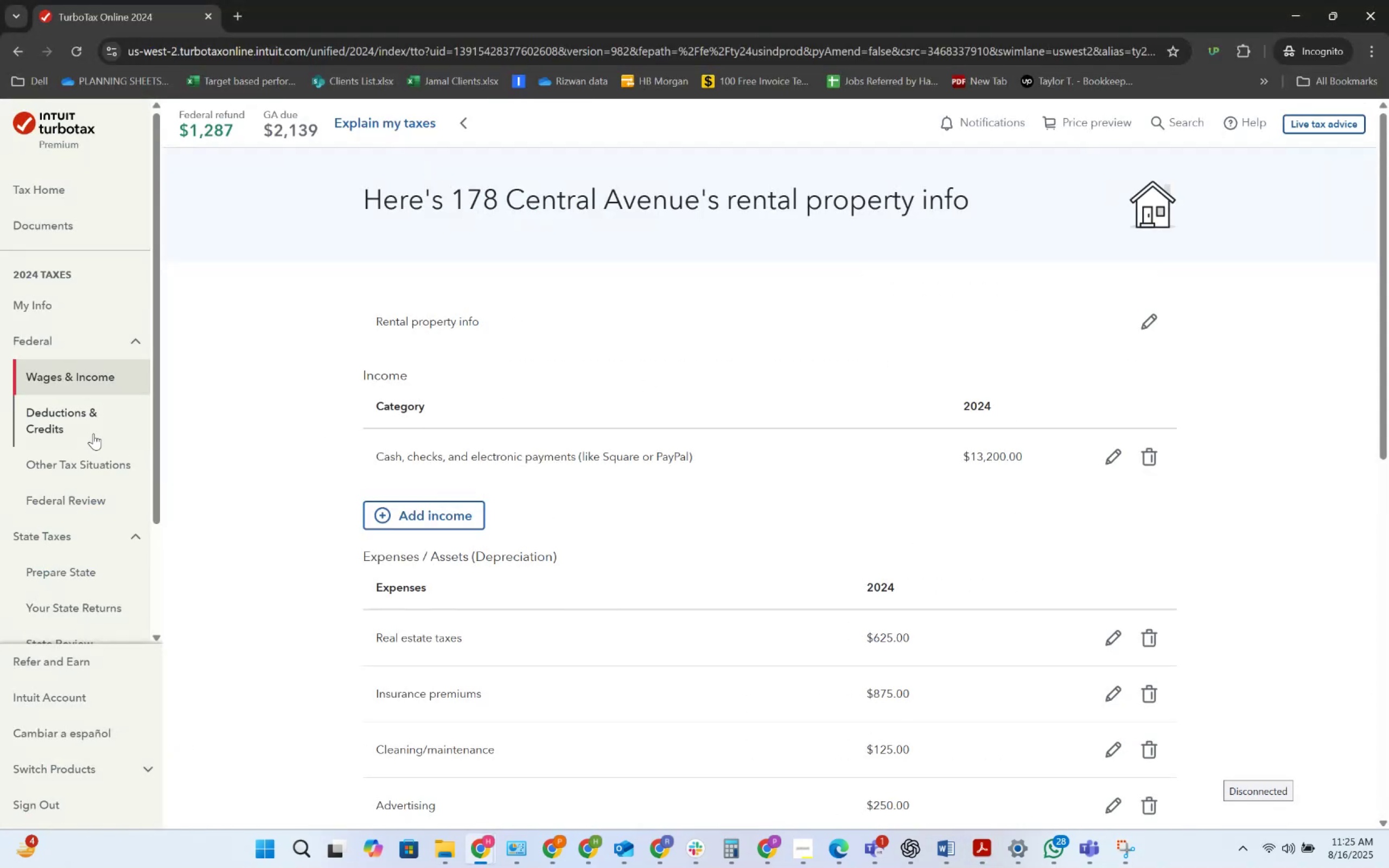 
left_click([79, 435])
 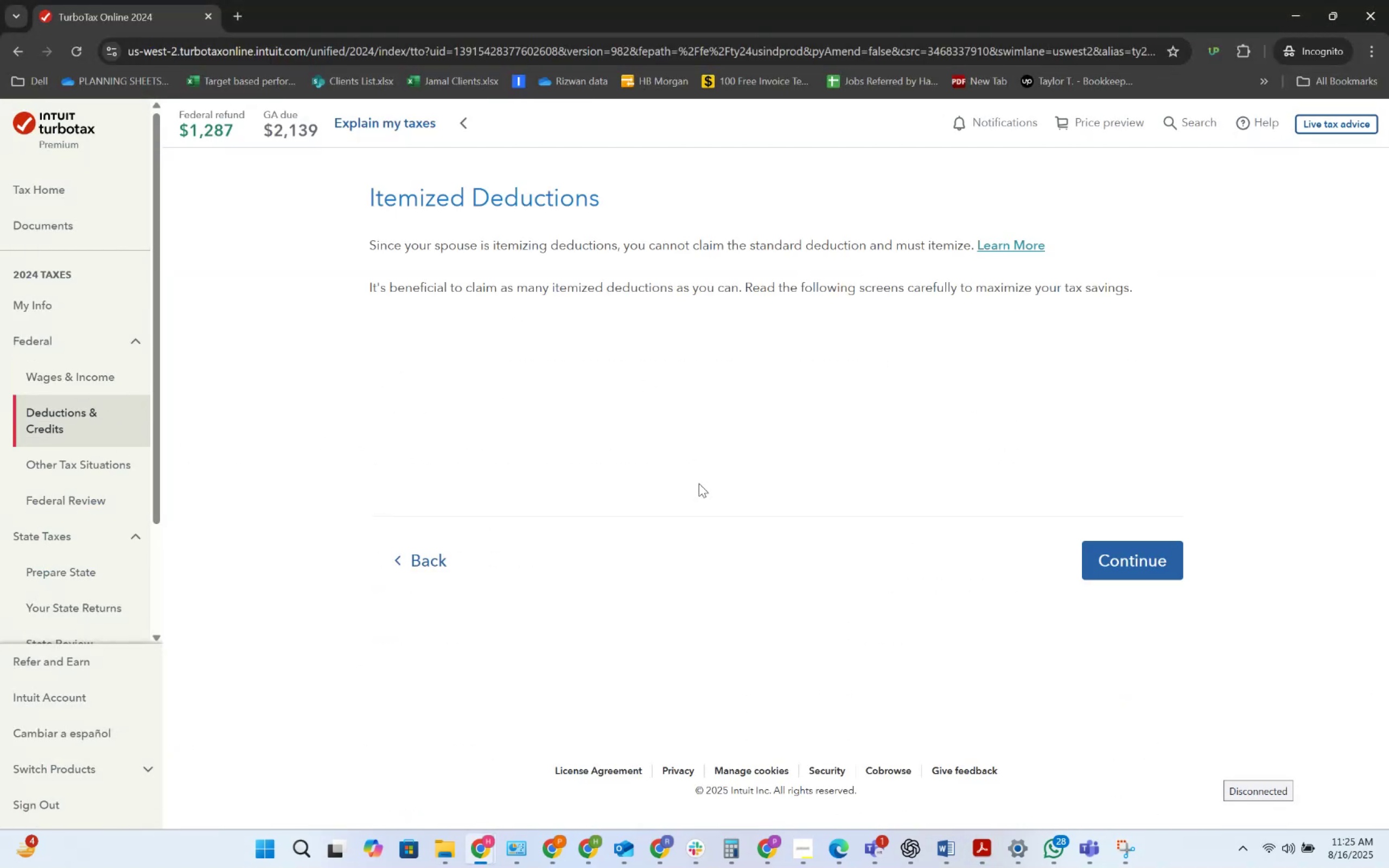 
left_click([1148, 565])
 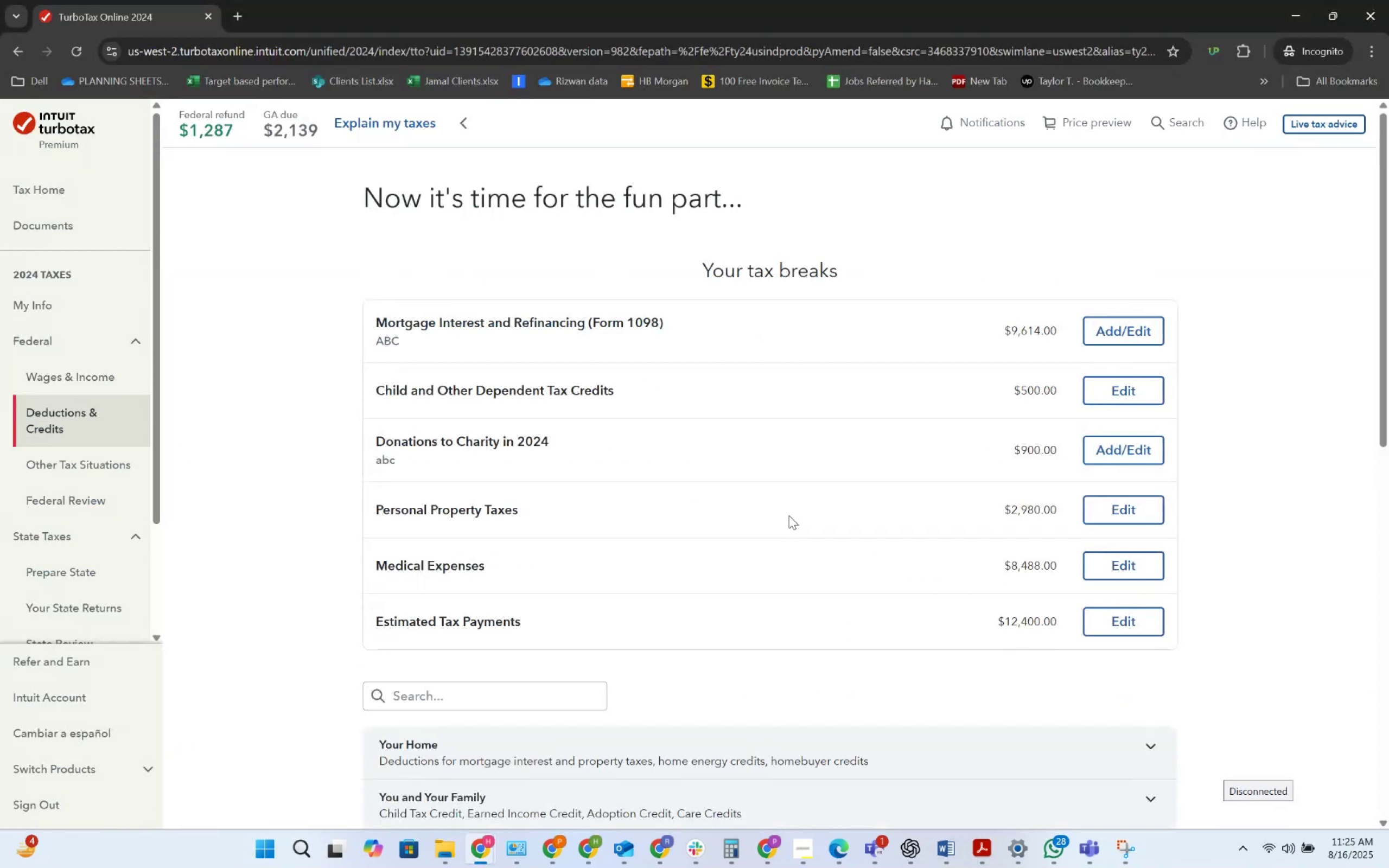 
scroll: coordinate [673, 534], scroll_direction: down, amount: 2.0
 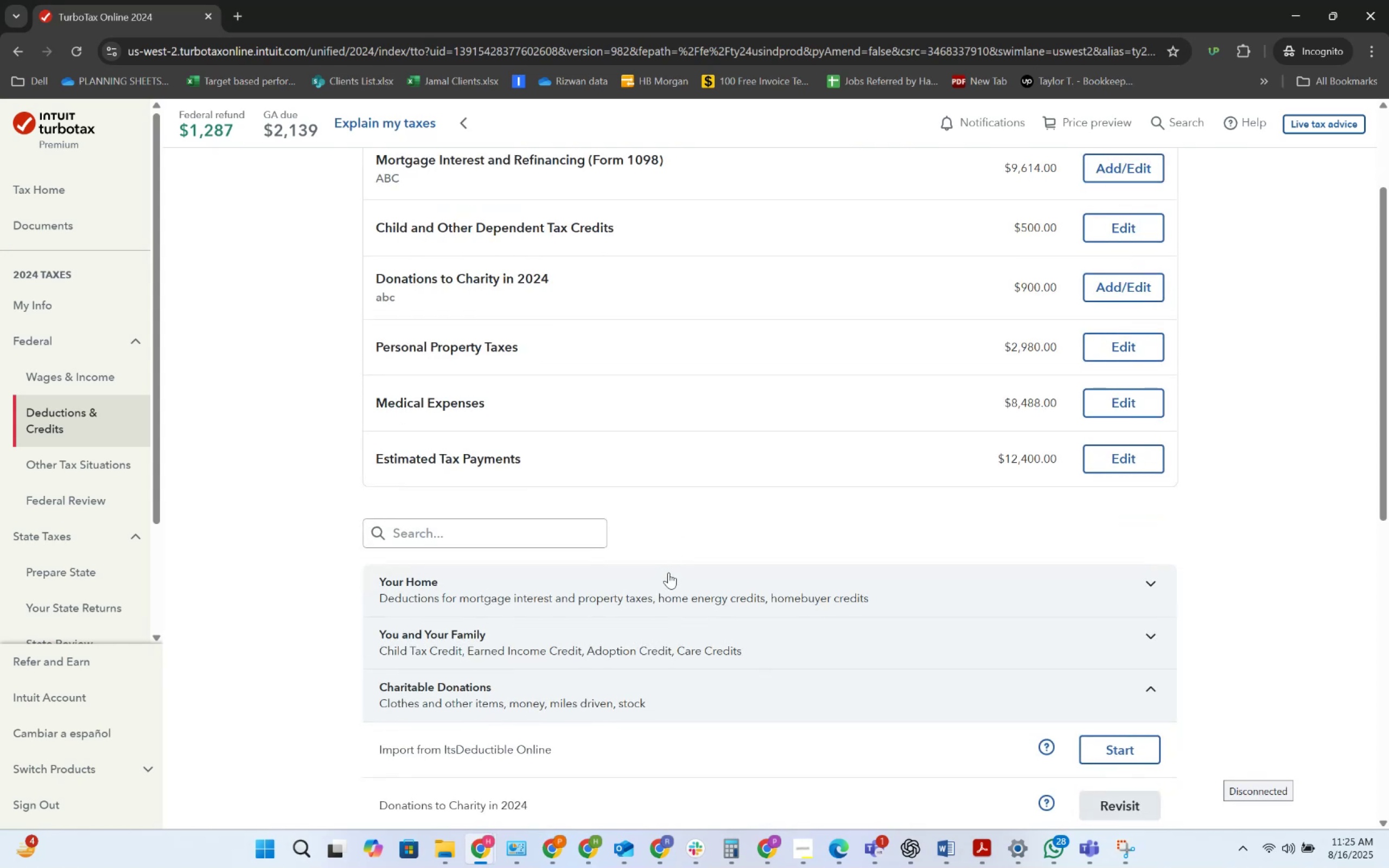 
left_click([668, 572])
 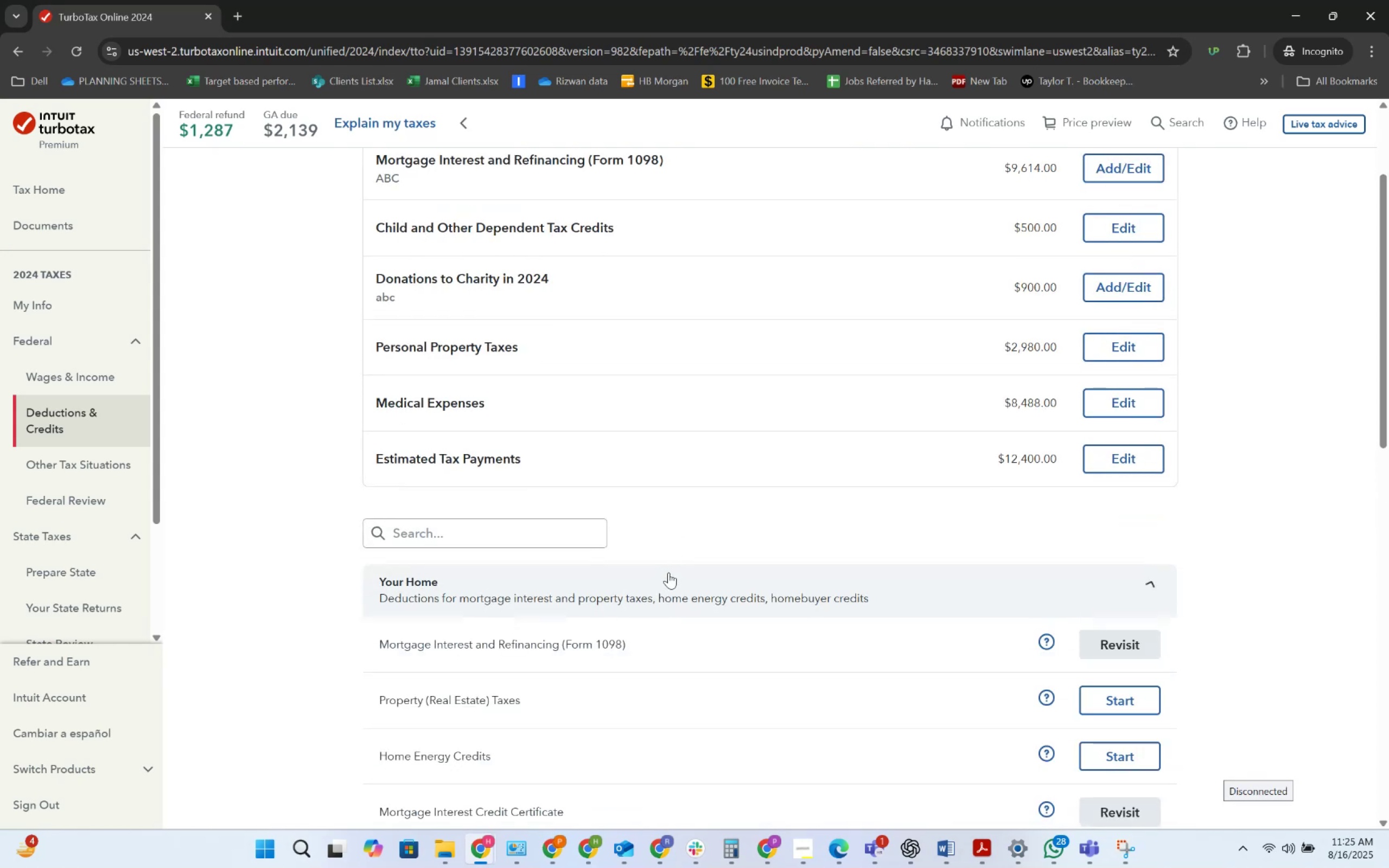 
scroll: coordinate [668, 535], scroll_direction: down, amount: 3.0
 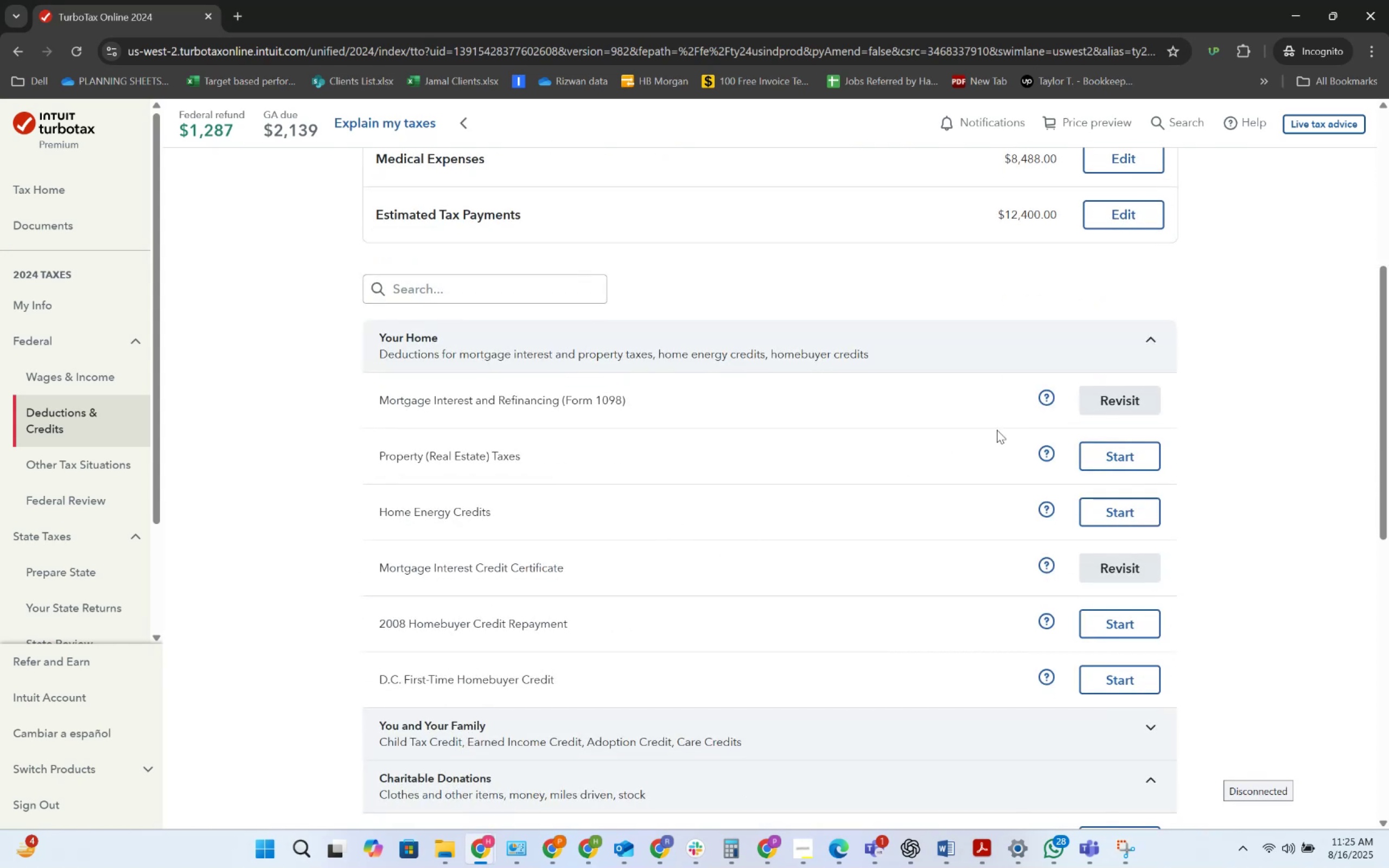 
left_click([1112, 401])
 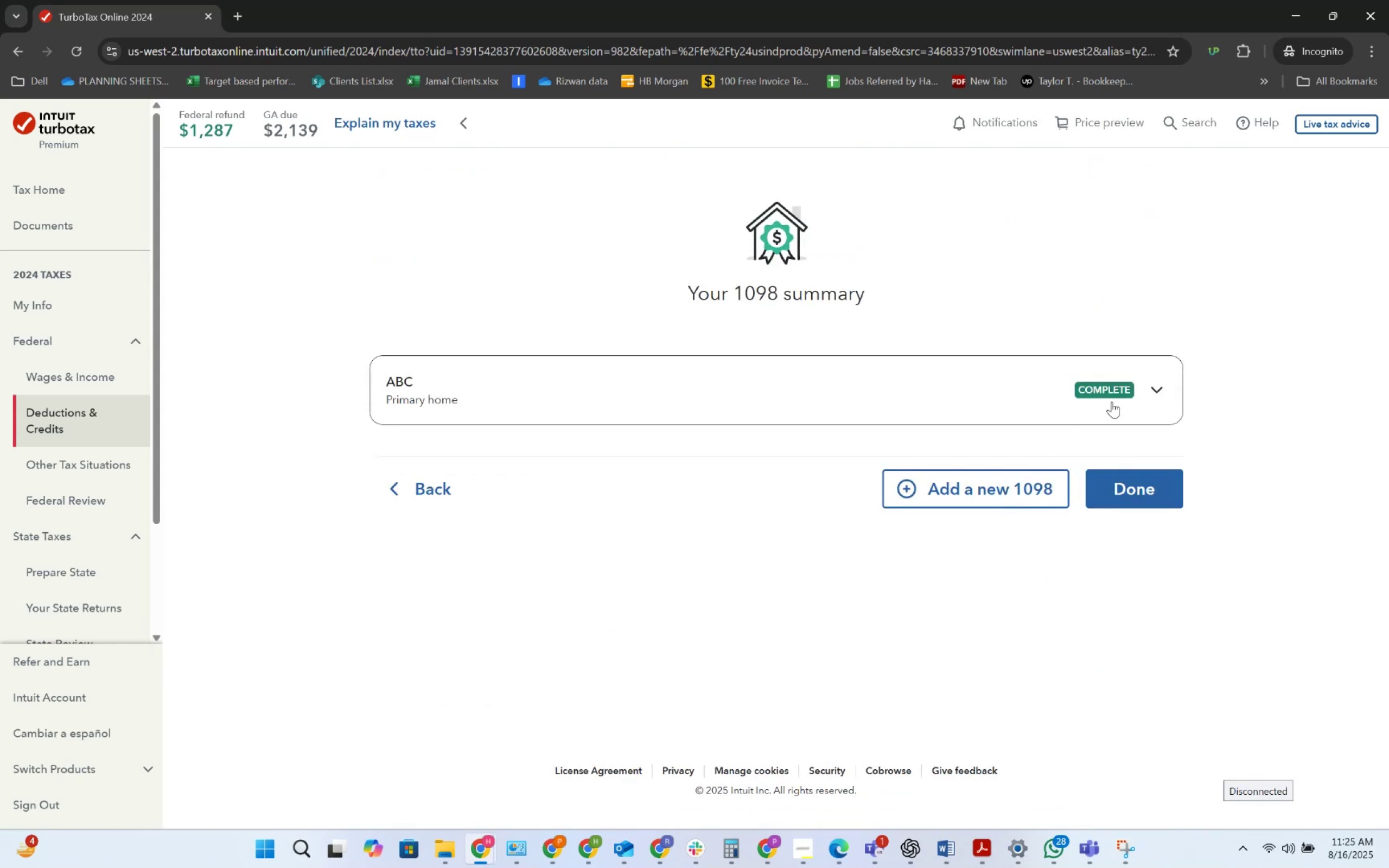 
left_click([1125, 374])
 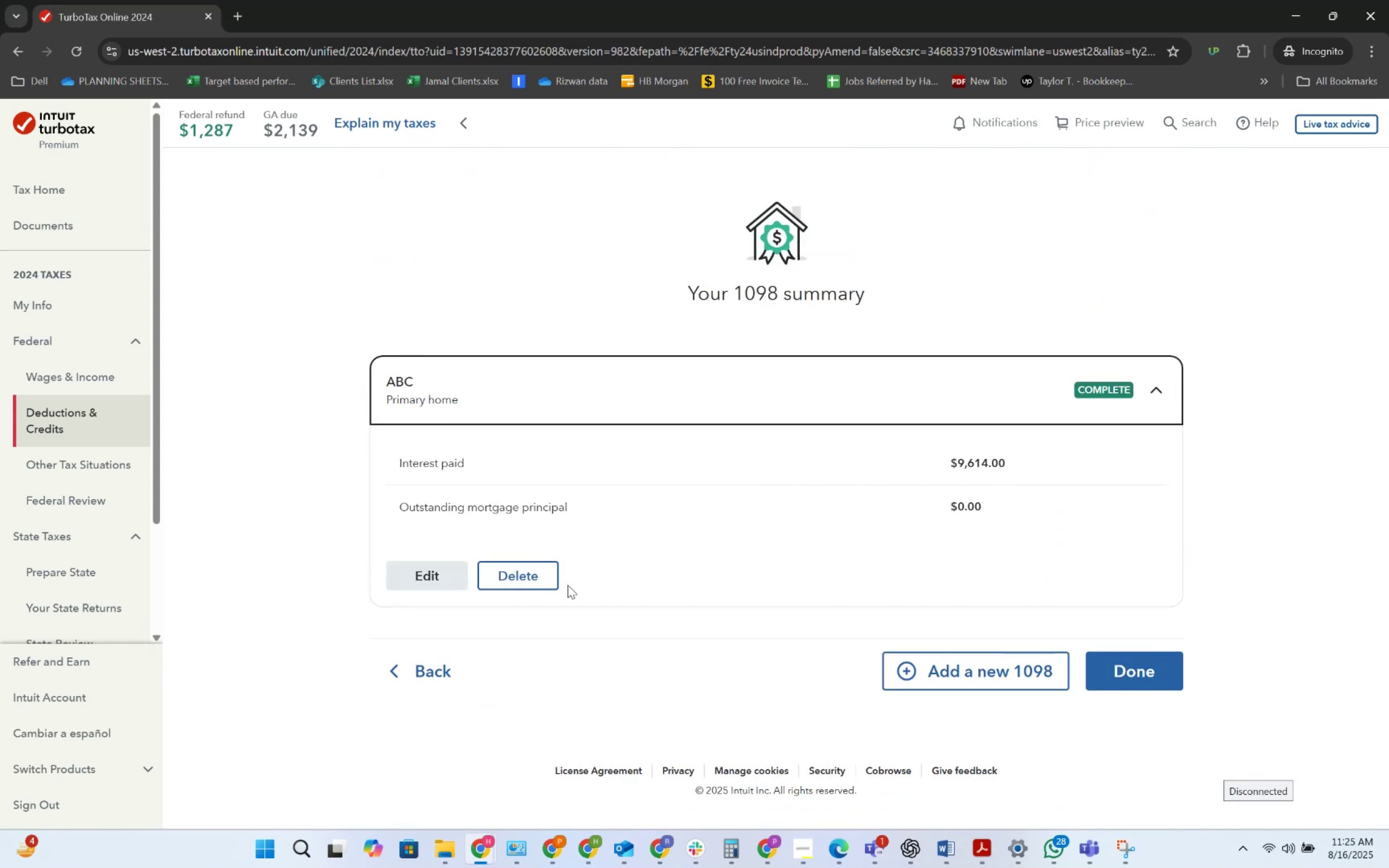 
left_click([448, 579])
 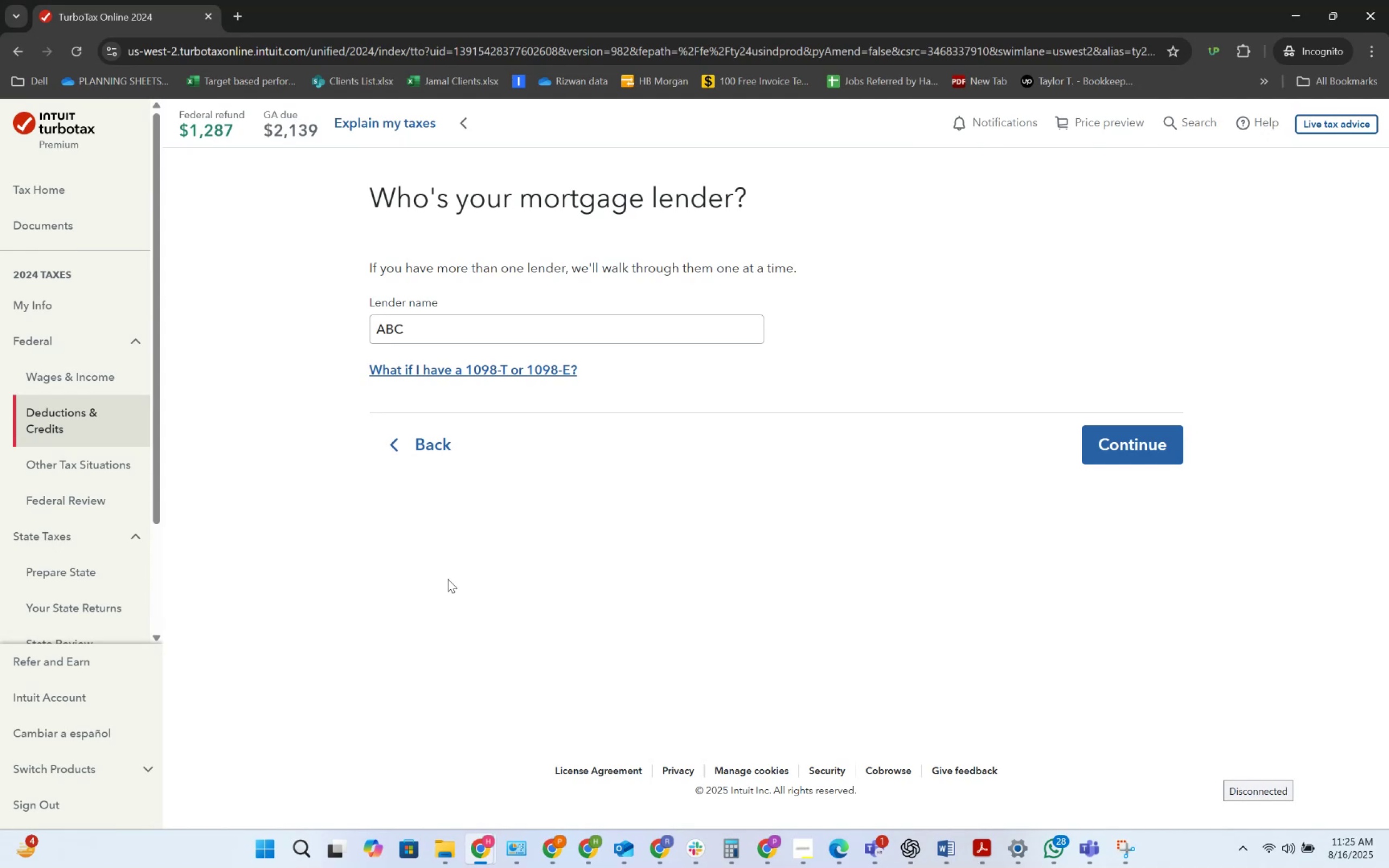 
key(Alt+AltLeft)
 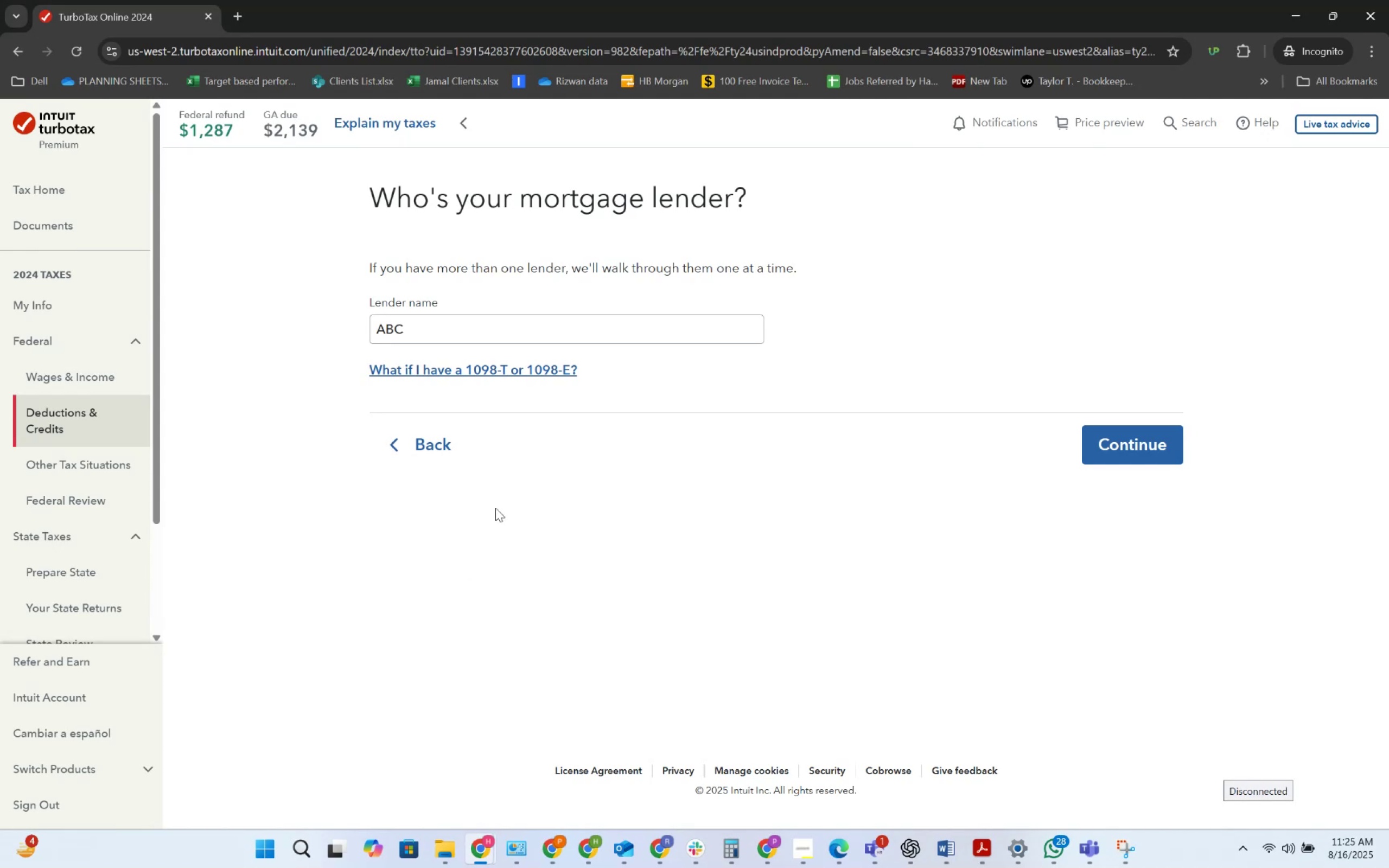 
key(Alt+Tab)
 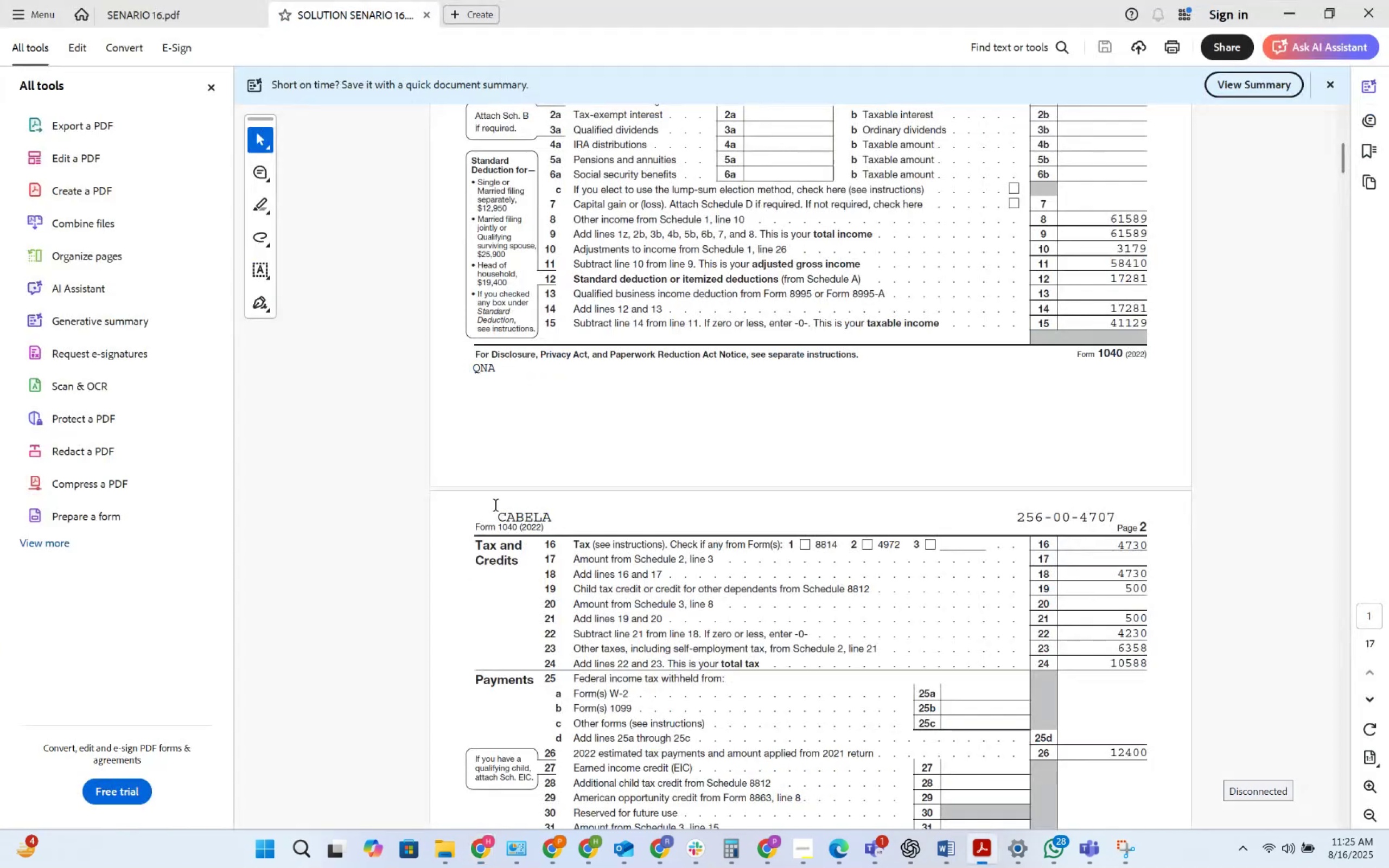 
key(Alt+AltLeft)
 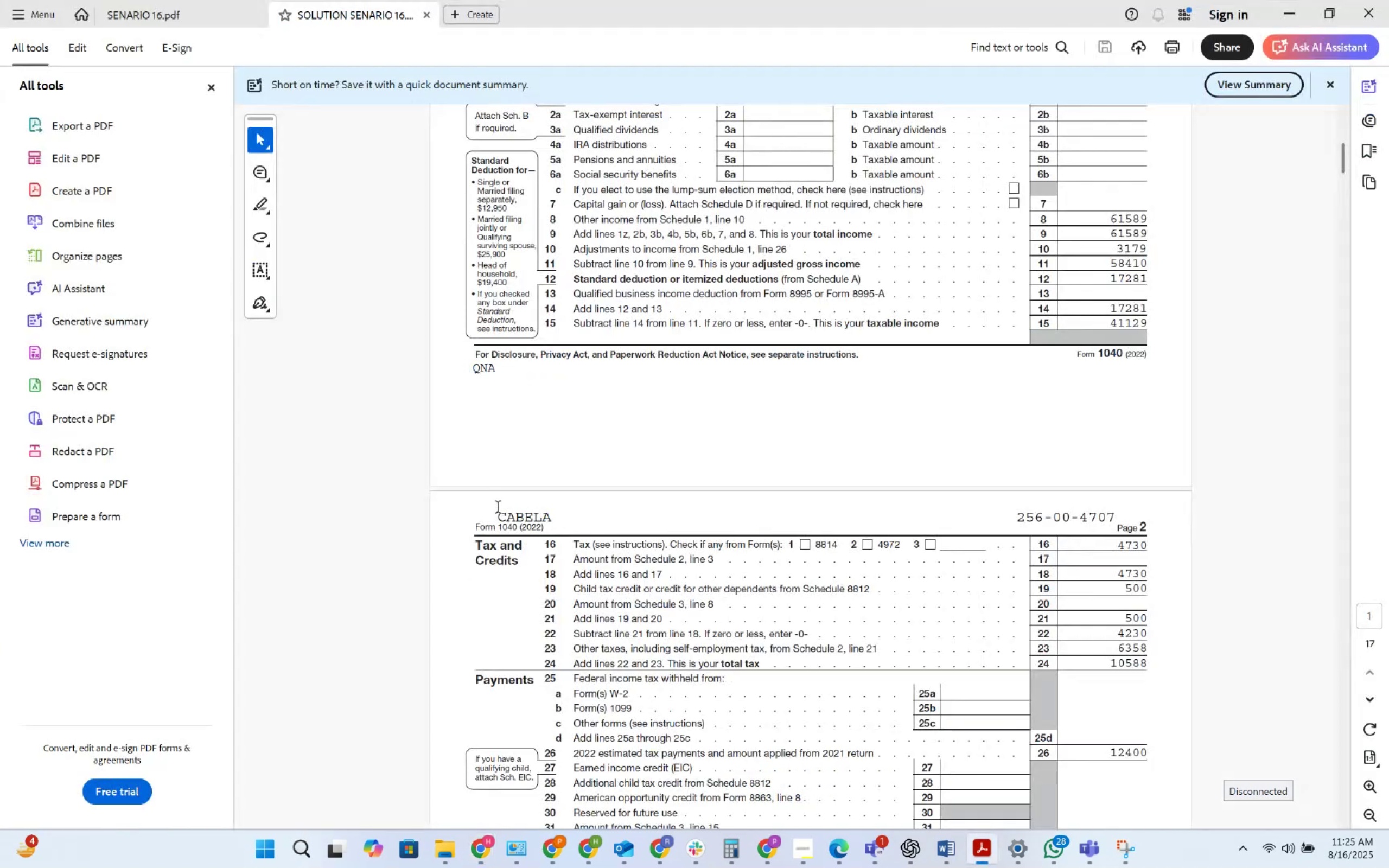 
key(Alt+Tab)
 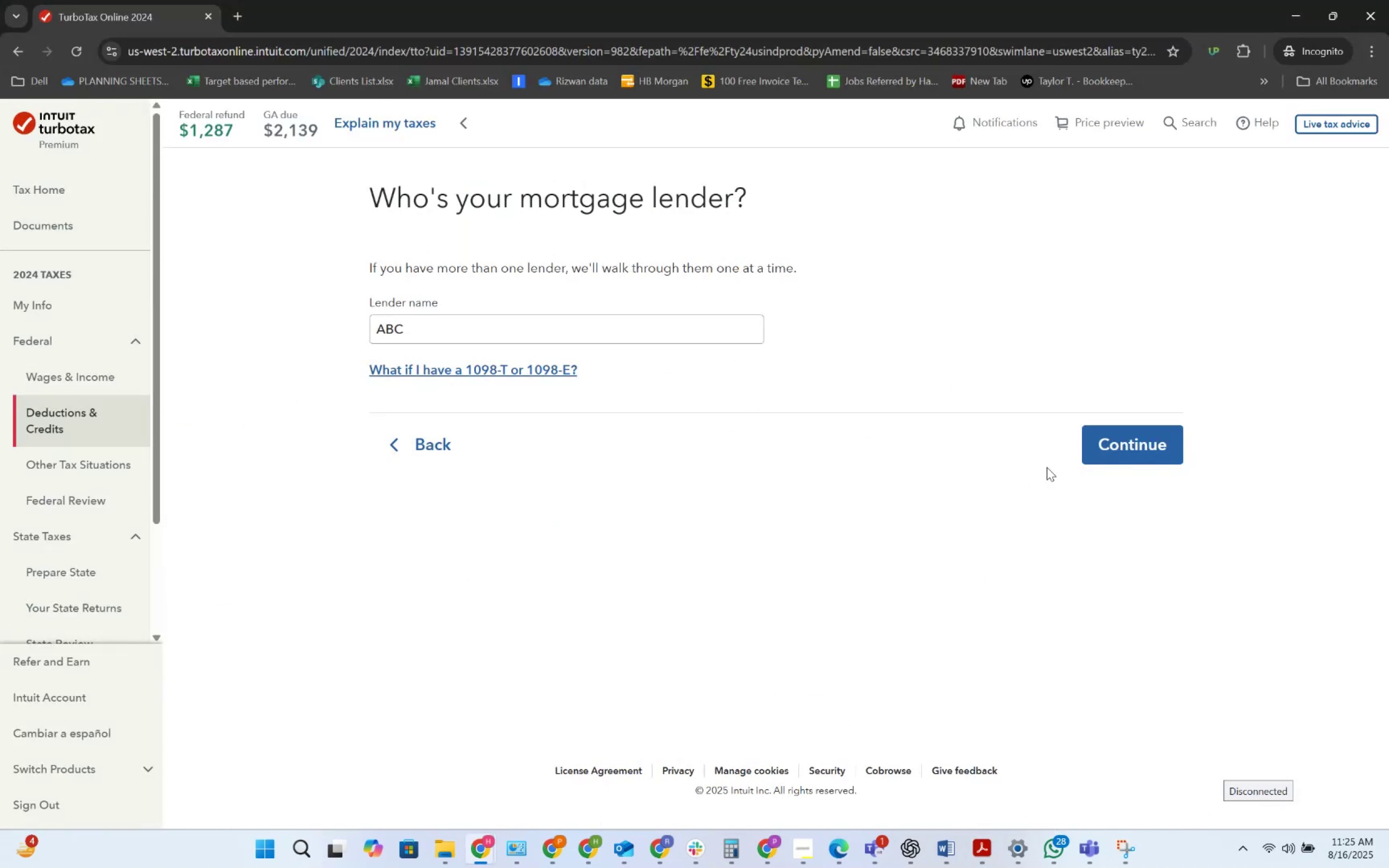 
left_click([1101, 457])
 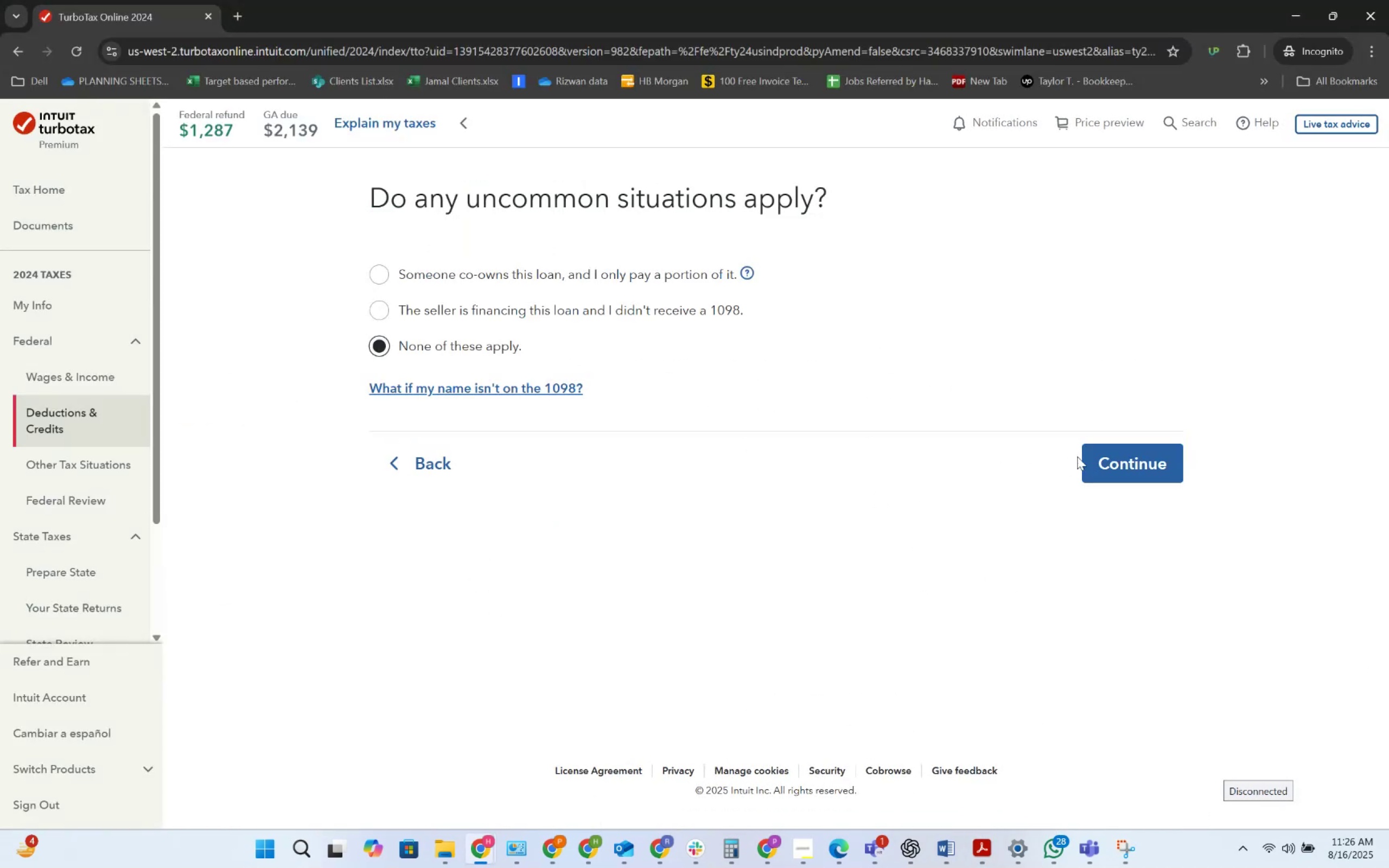 
left_click([1079, 456])
 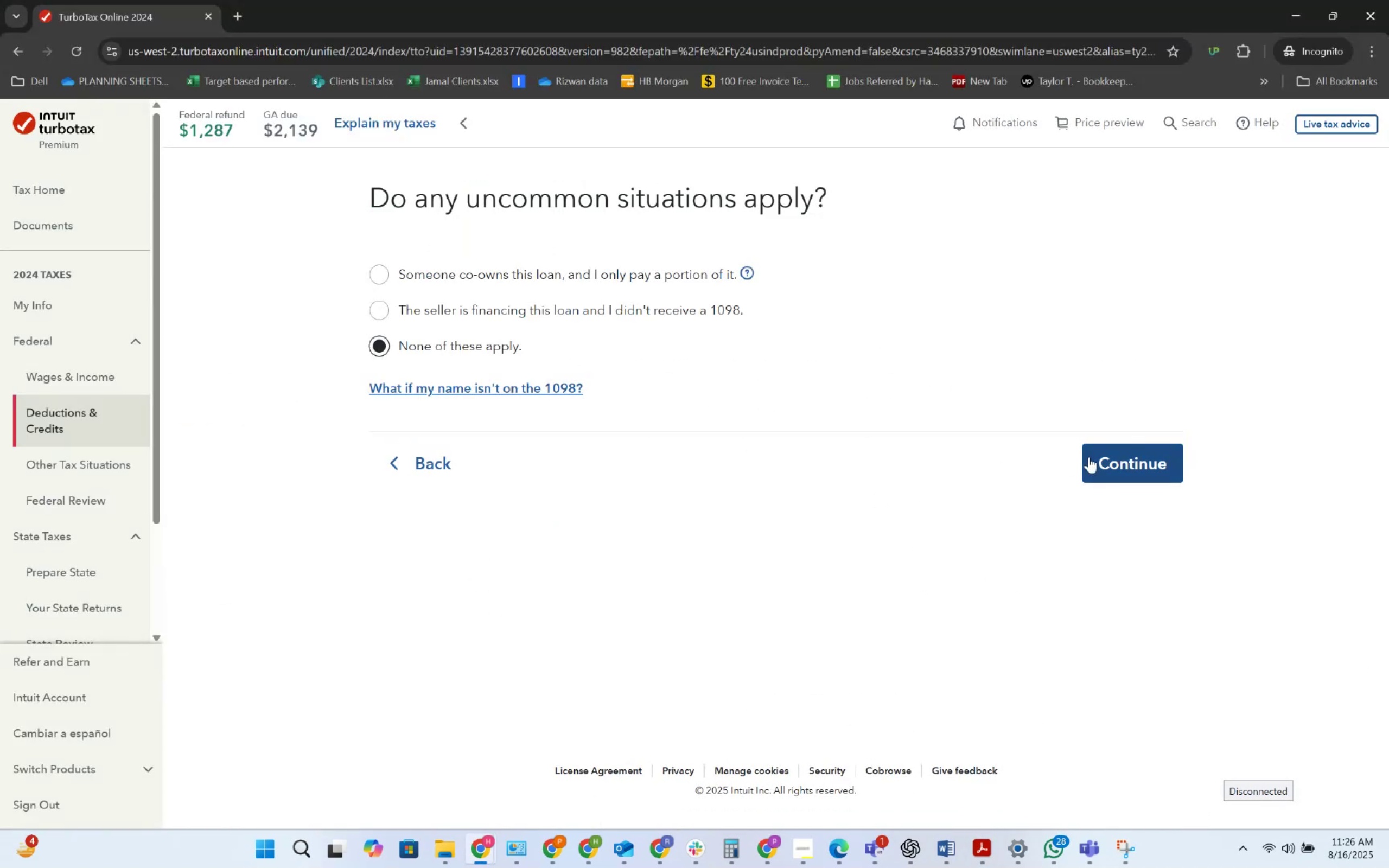 
left_click([1089, 457])
 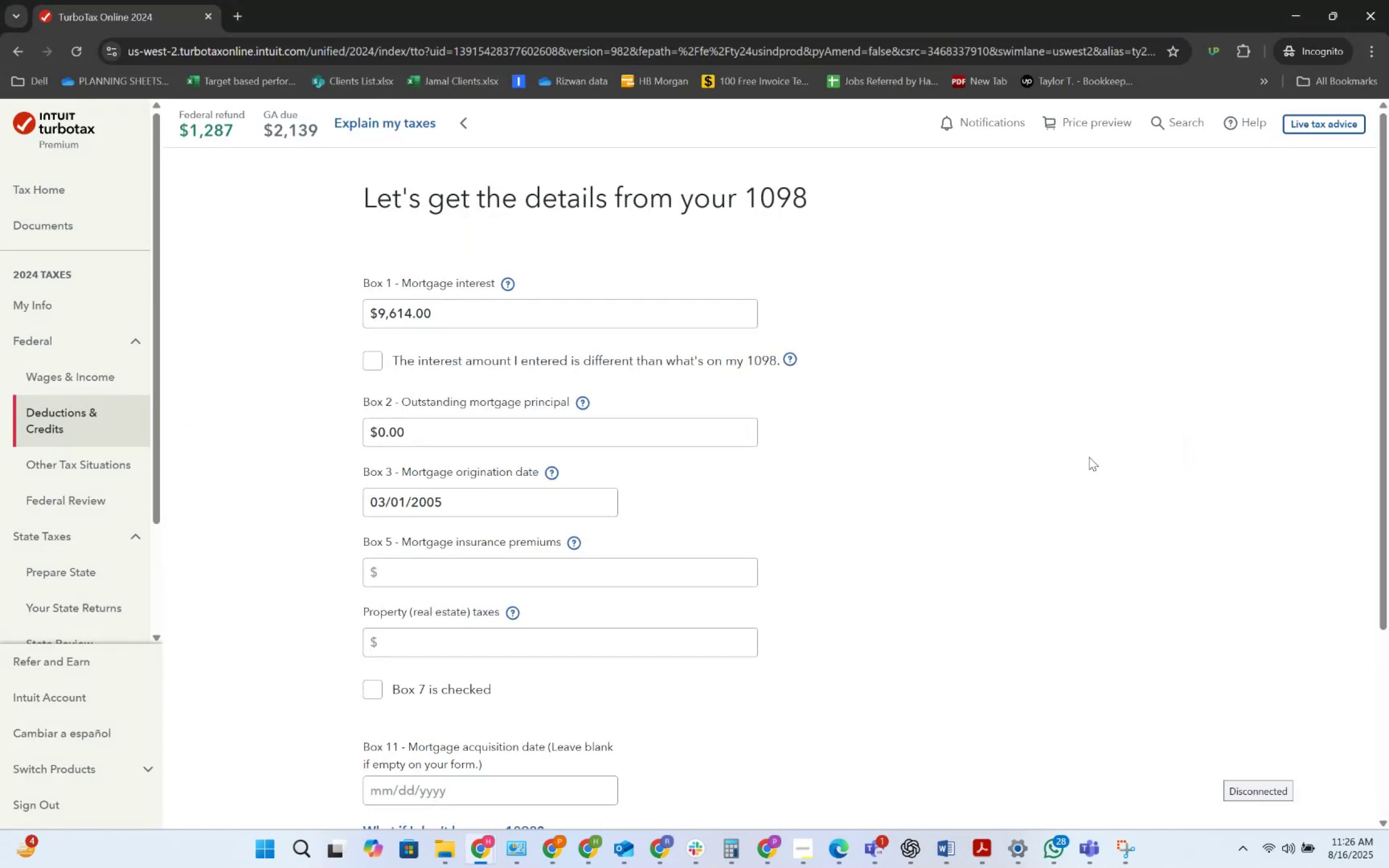 
key(Alt+AltLeft)
 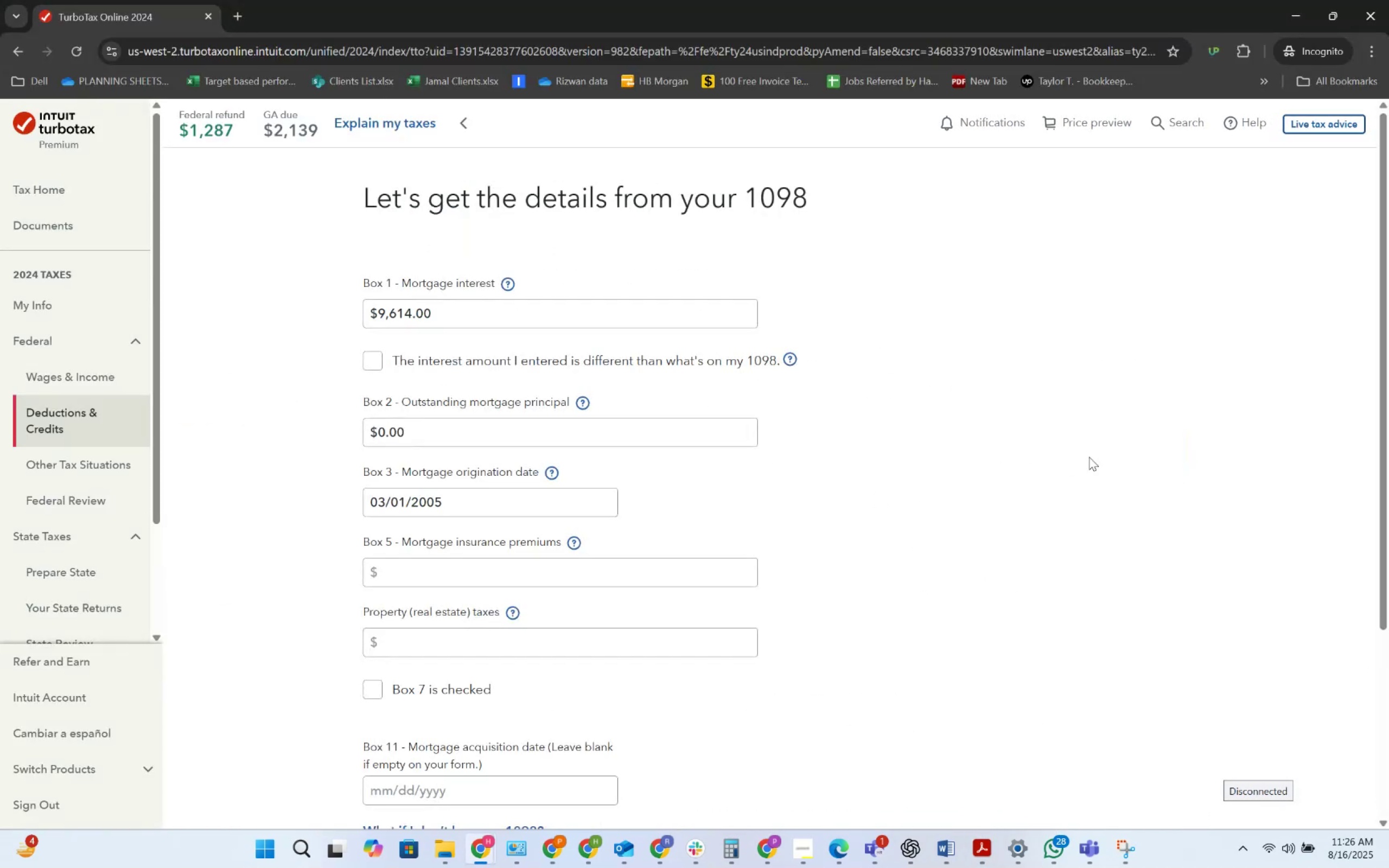 
key(Alt+Tab)
 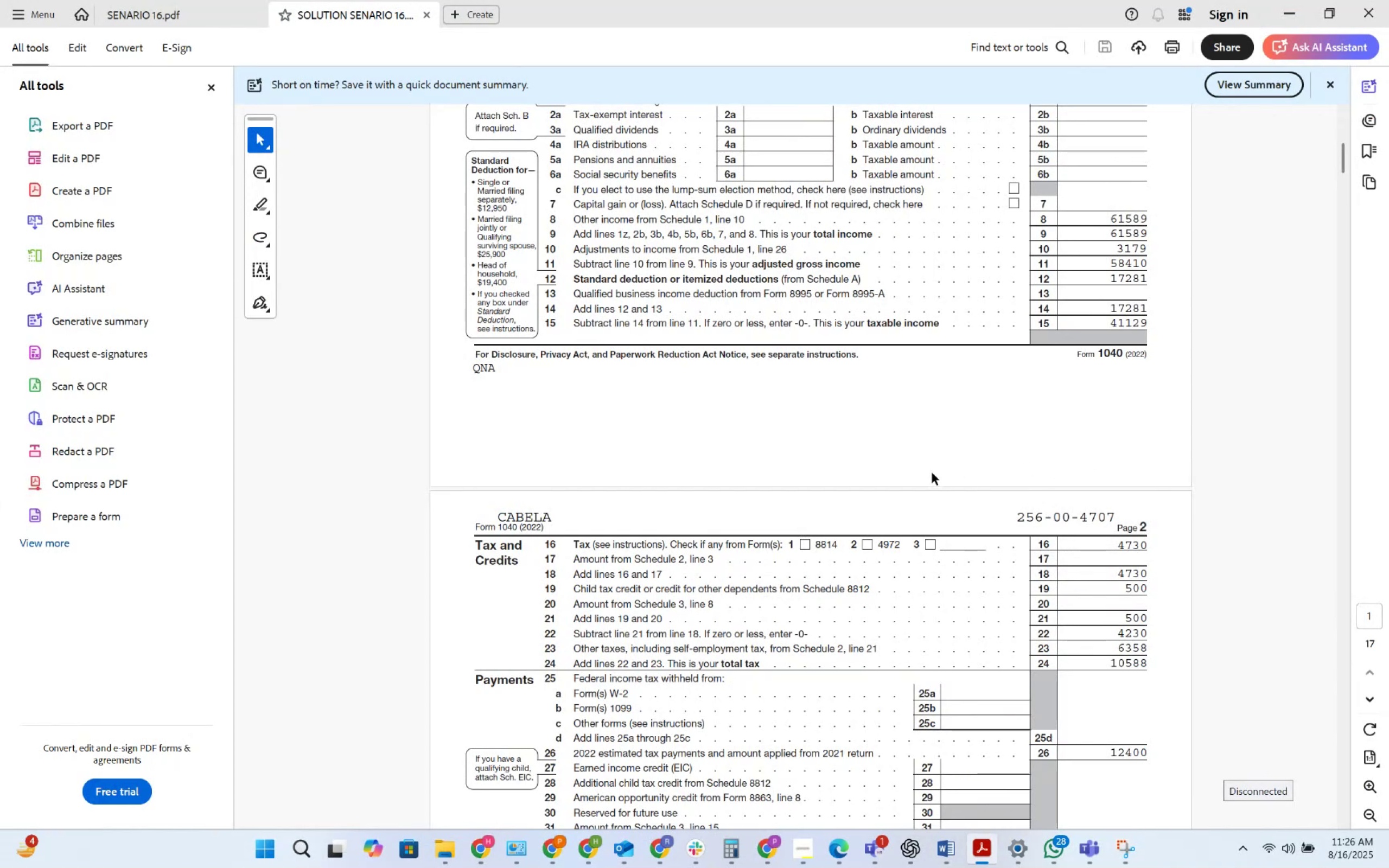 
key(Alt+AltLeft)
 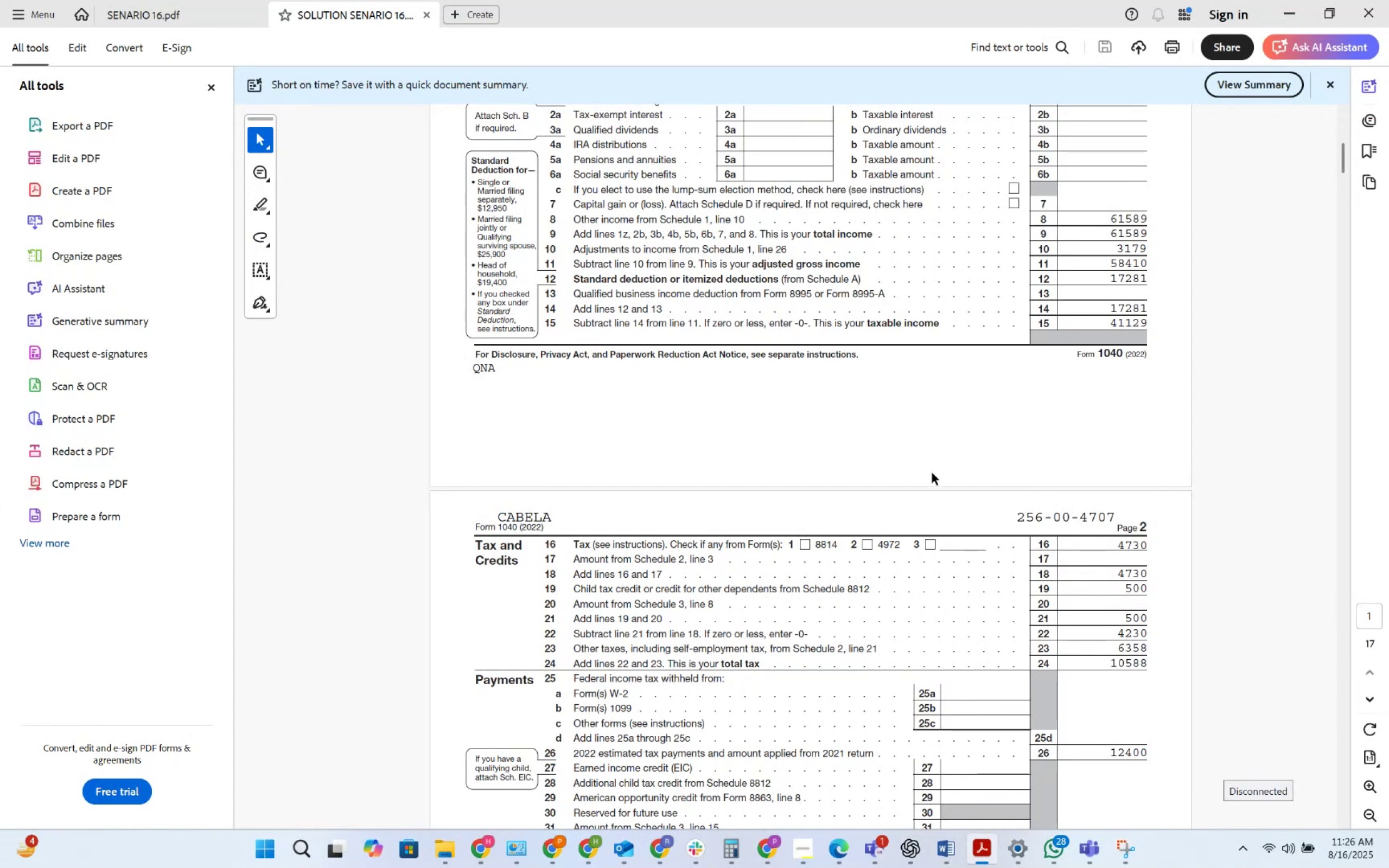 
key(Alt+Tab)
 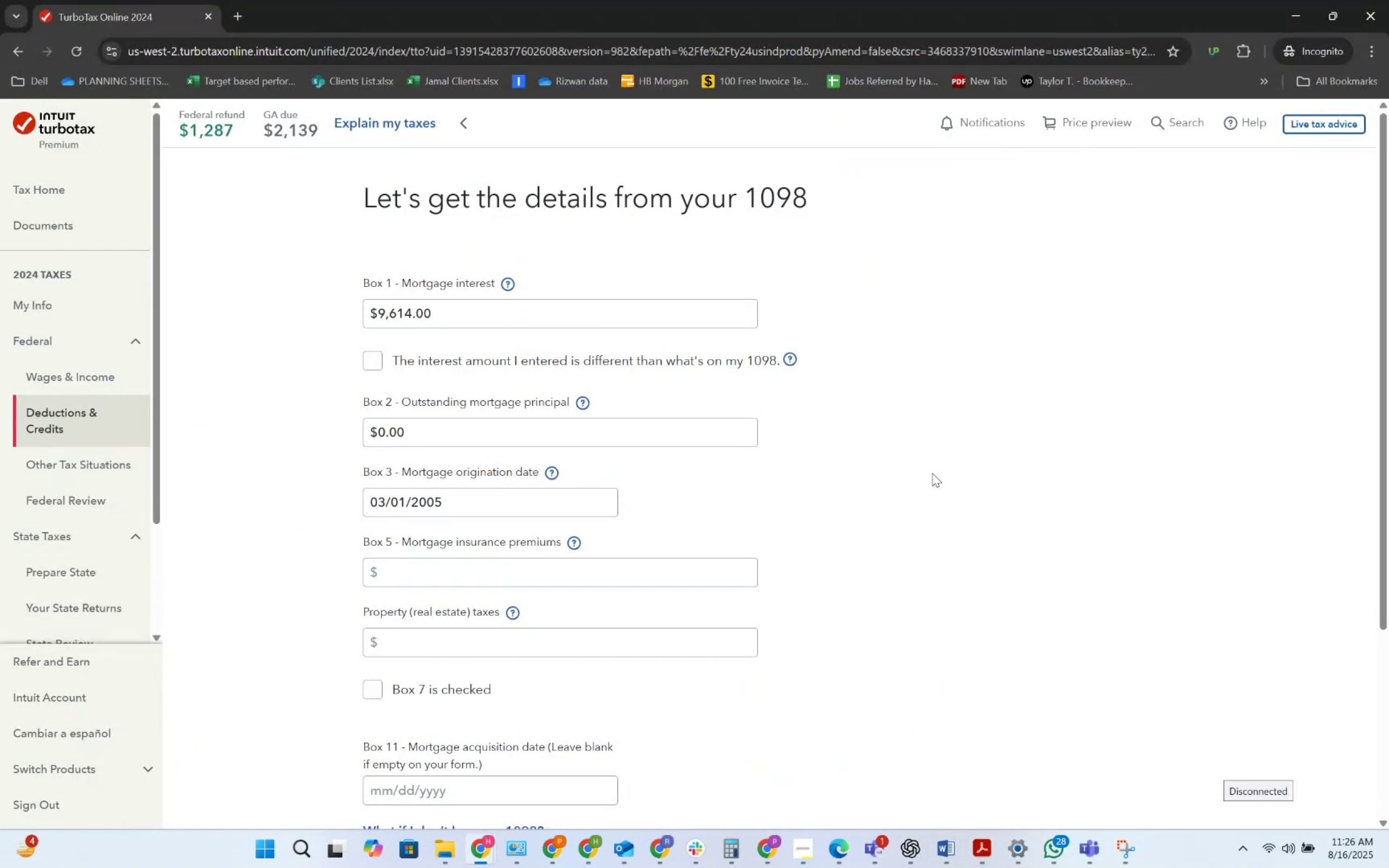 
key(Alt+AltLeft)
 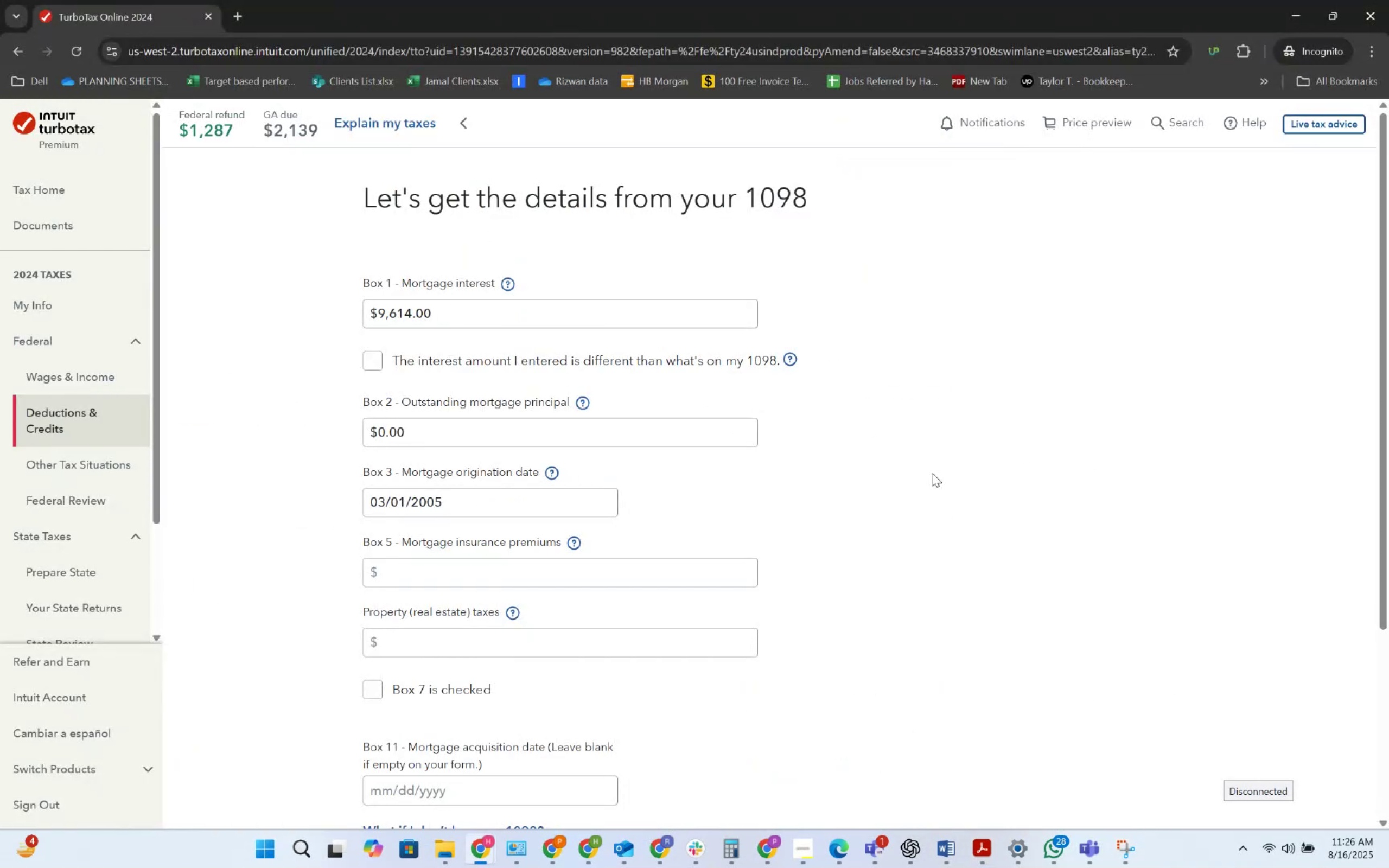 
key(Alt+Tab)
 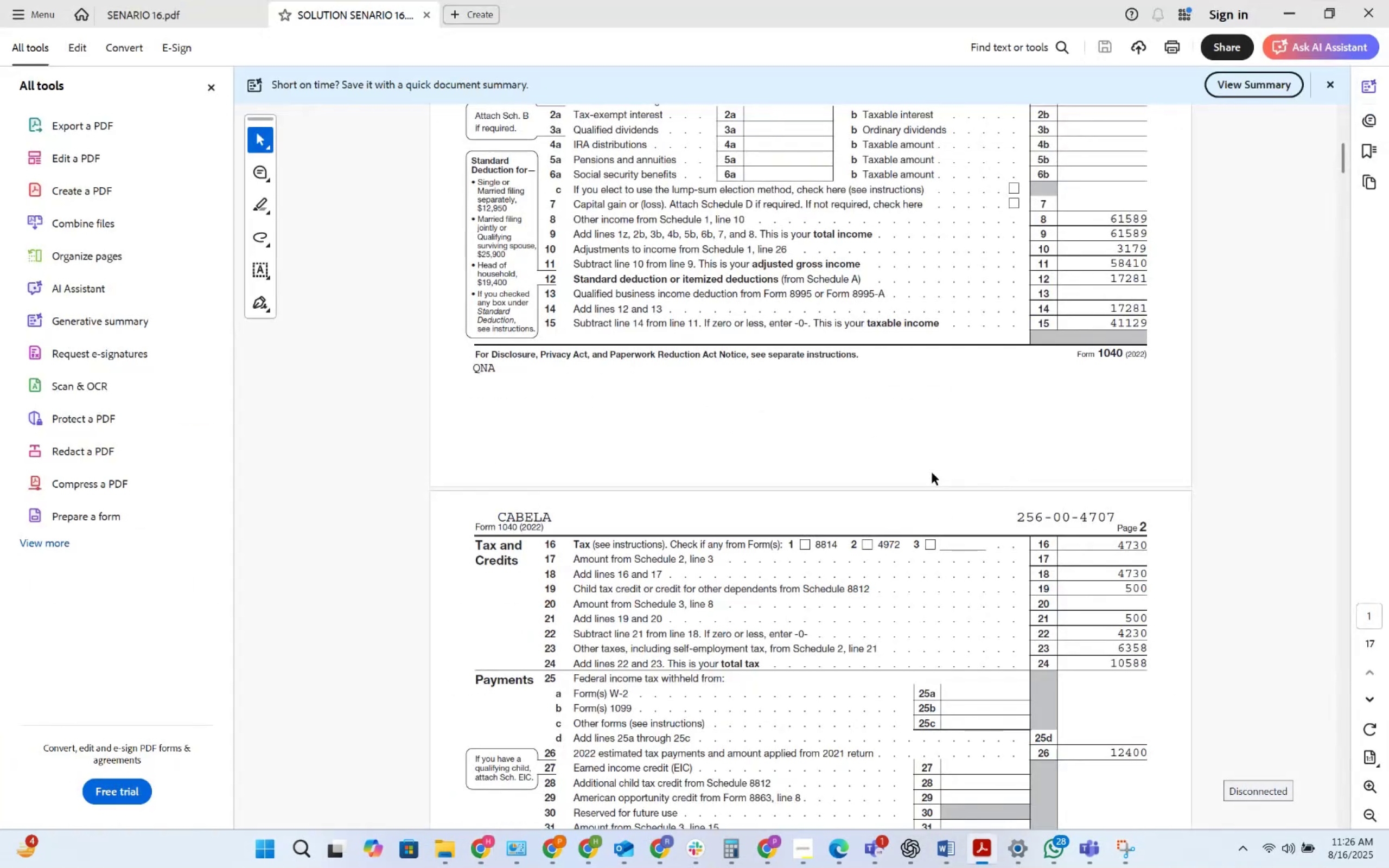 
key(Alt+AltLeft)
 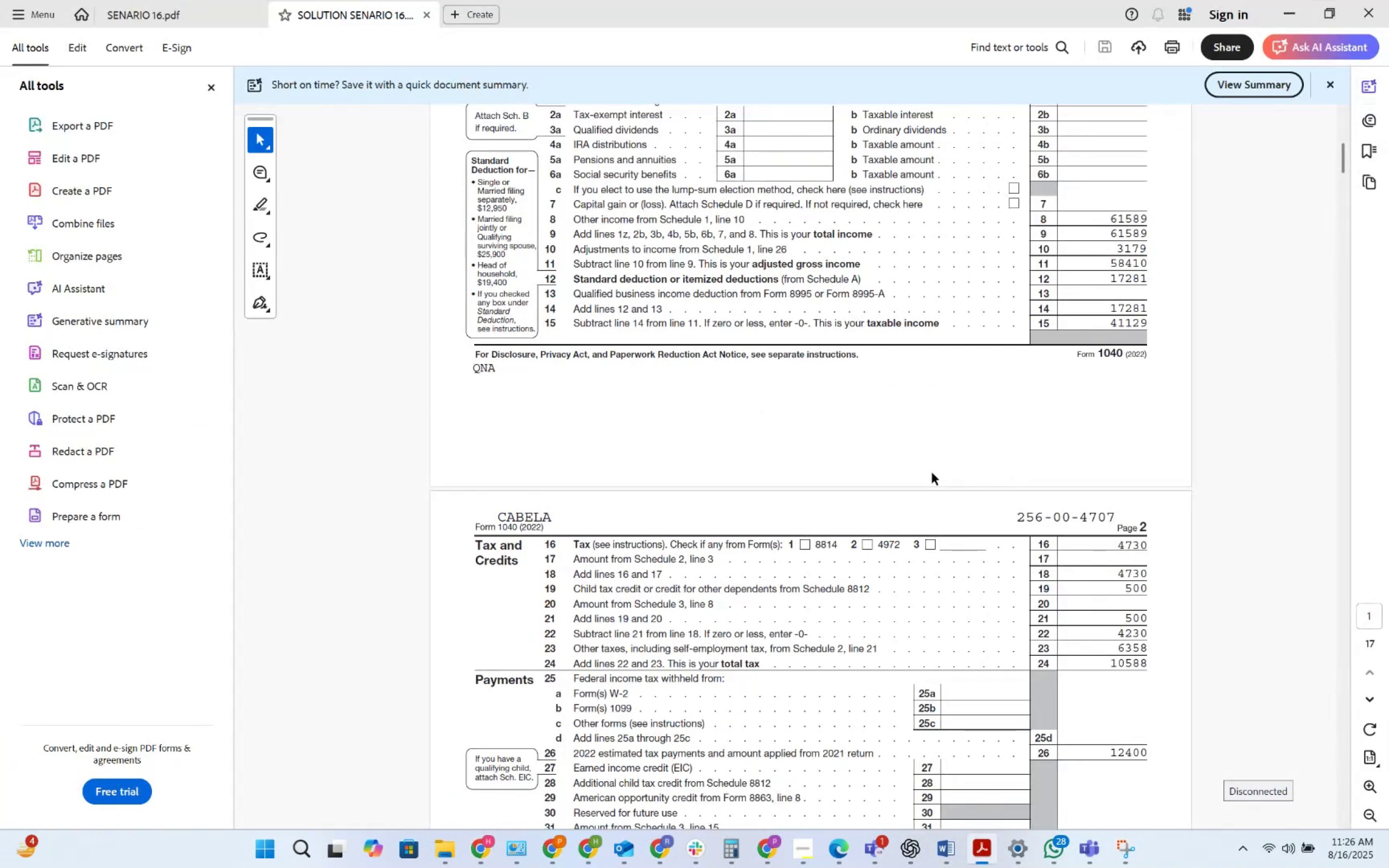 
key(Alt+Tab)
 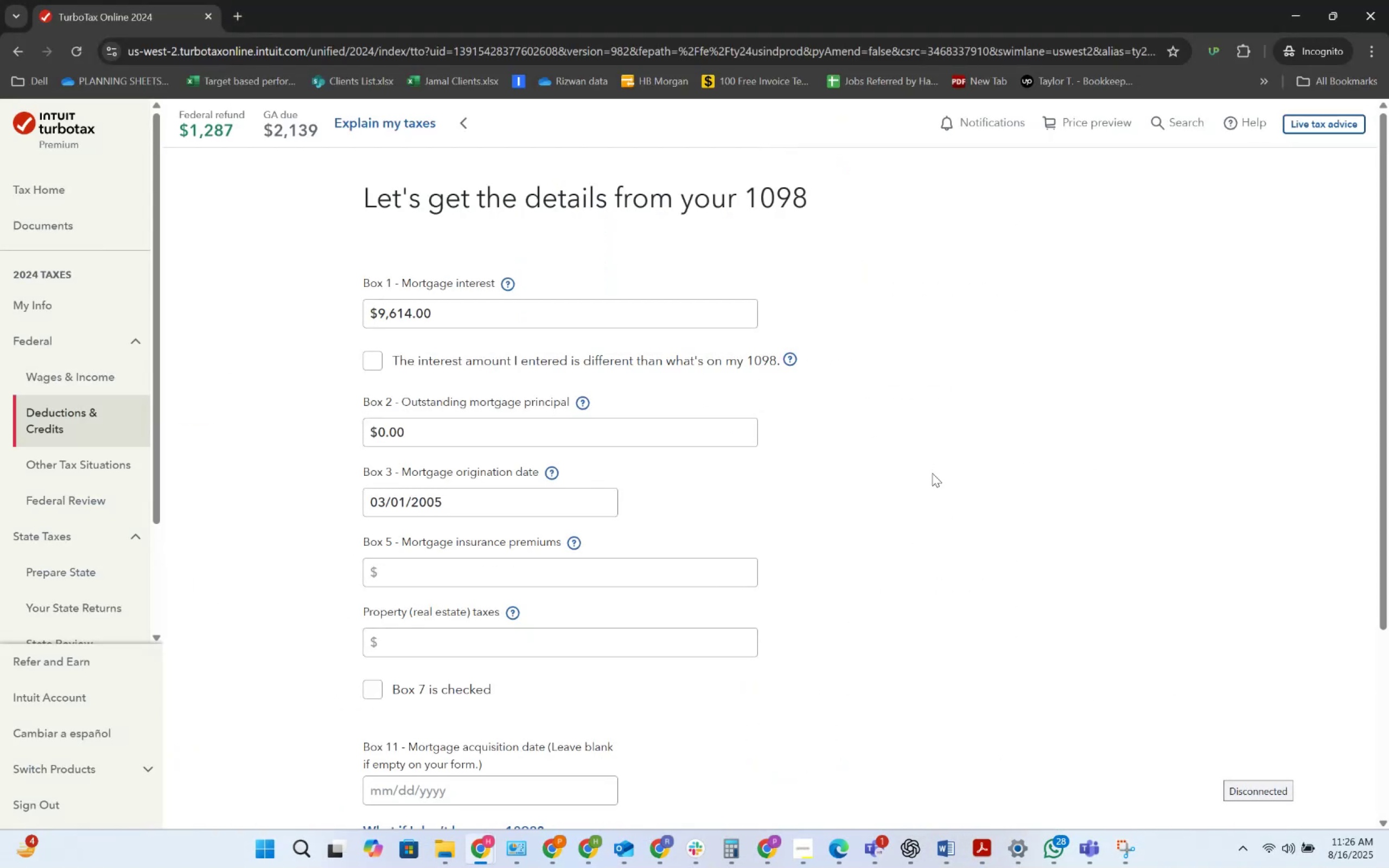 
scroll: coordinate [932, 488], scroll_direction: down, amount: 6.0
 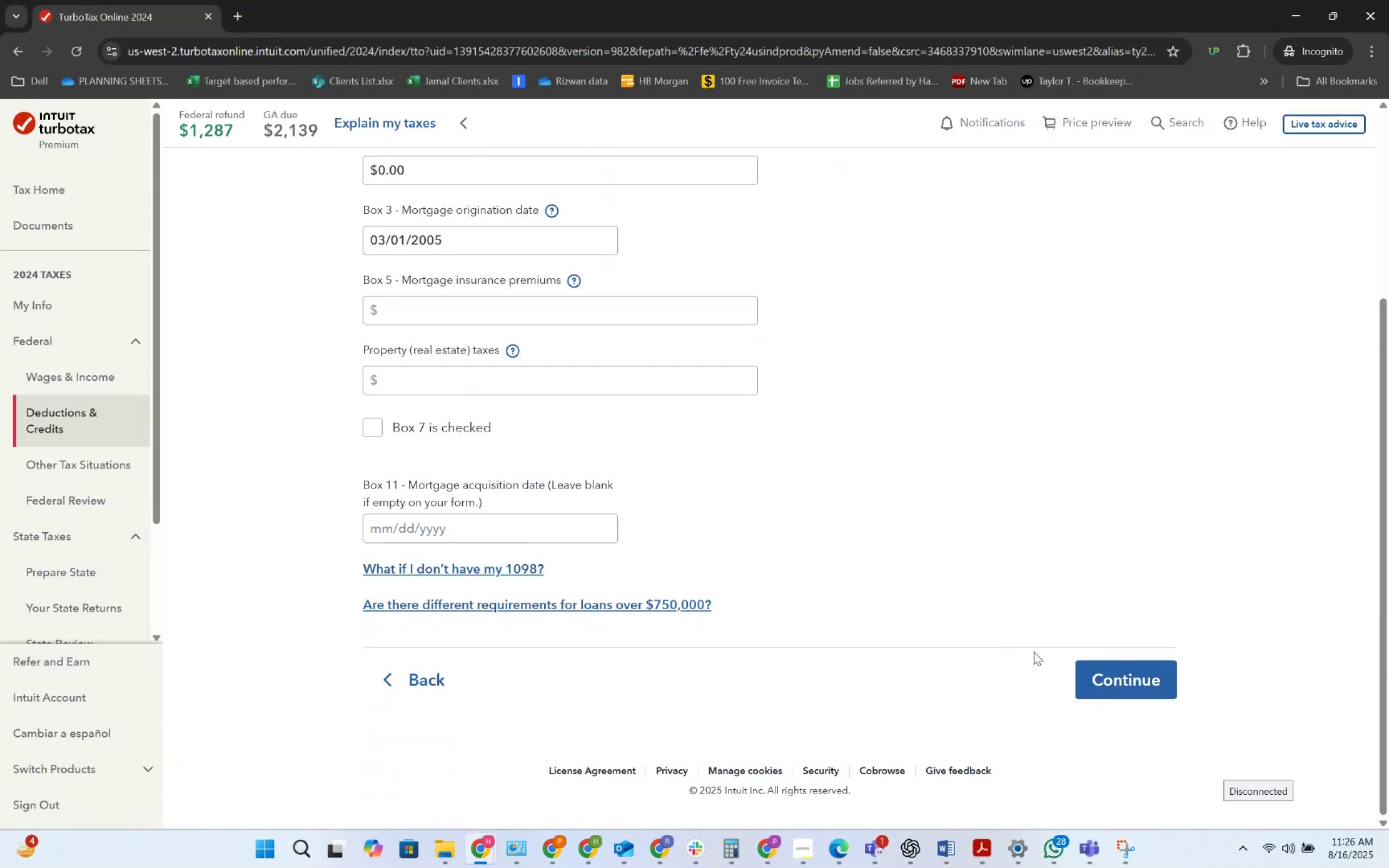 
left_click([1108, 680])
 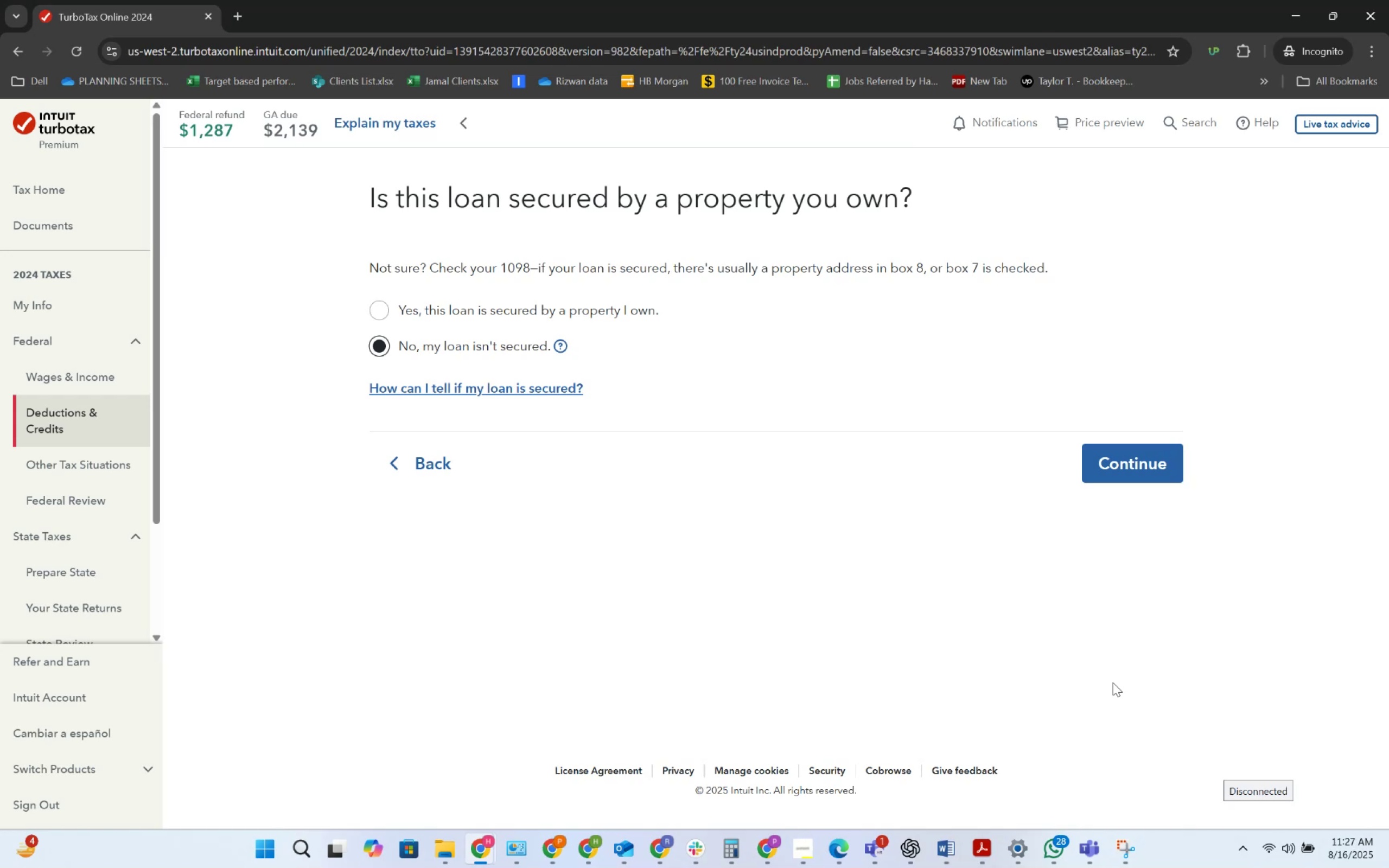 
wait(55.02)
 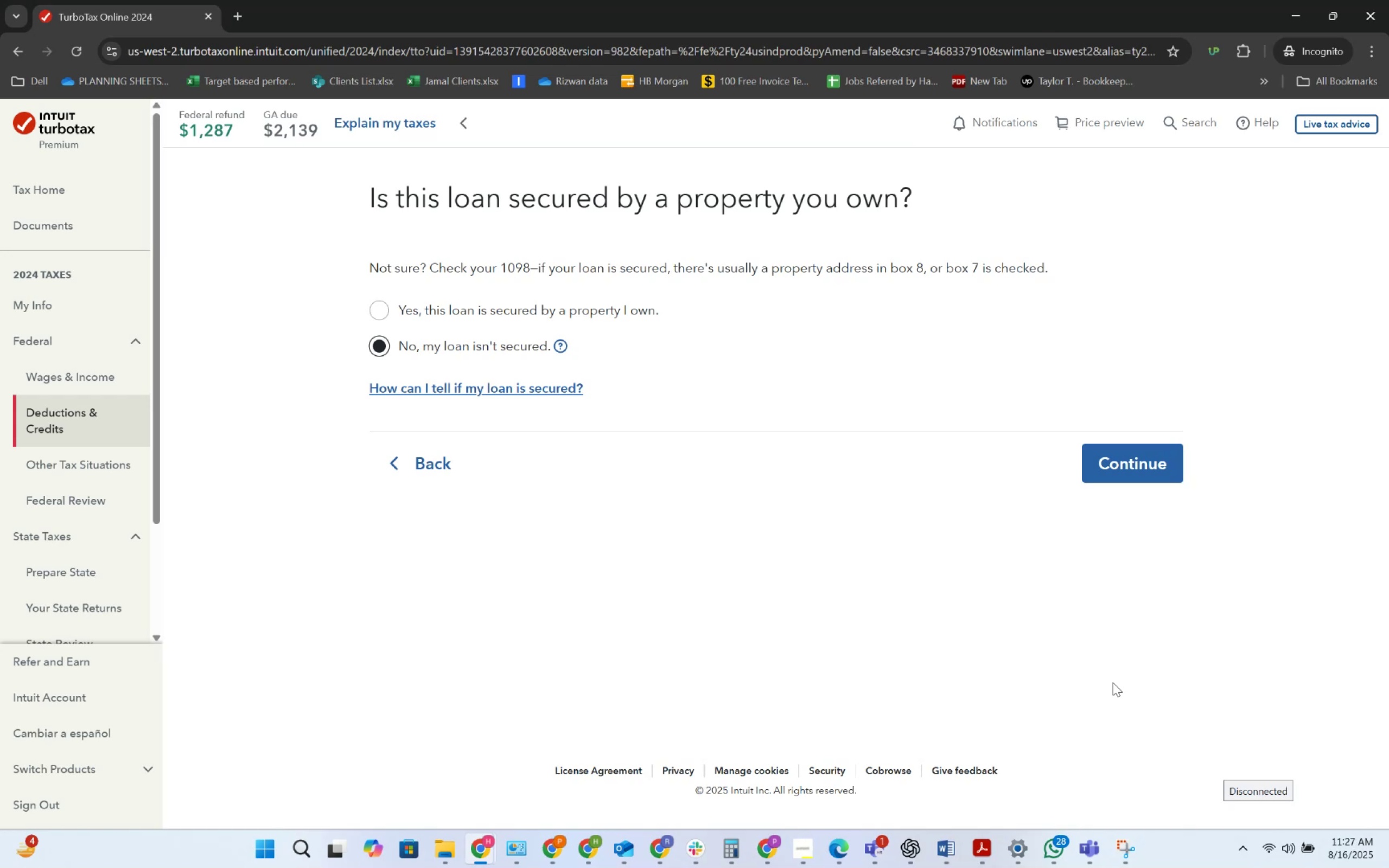 
left_click([1118, 468])
 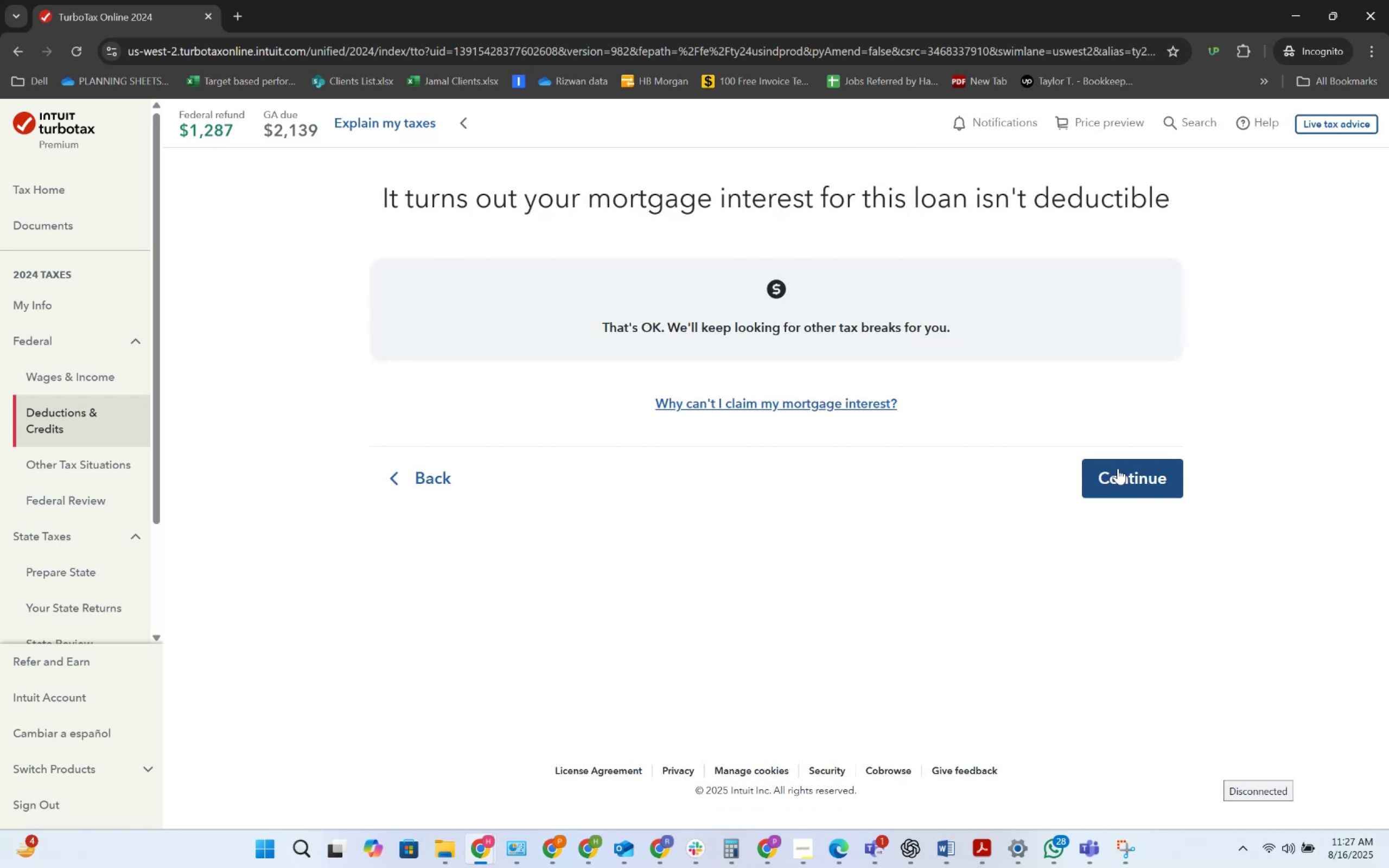 
wait(7.48)
 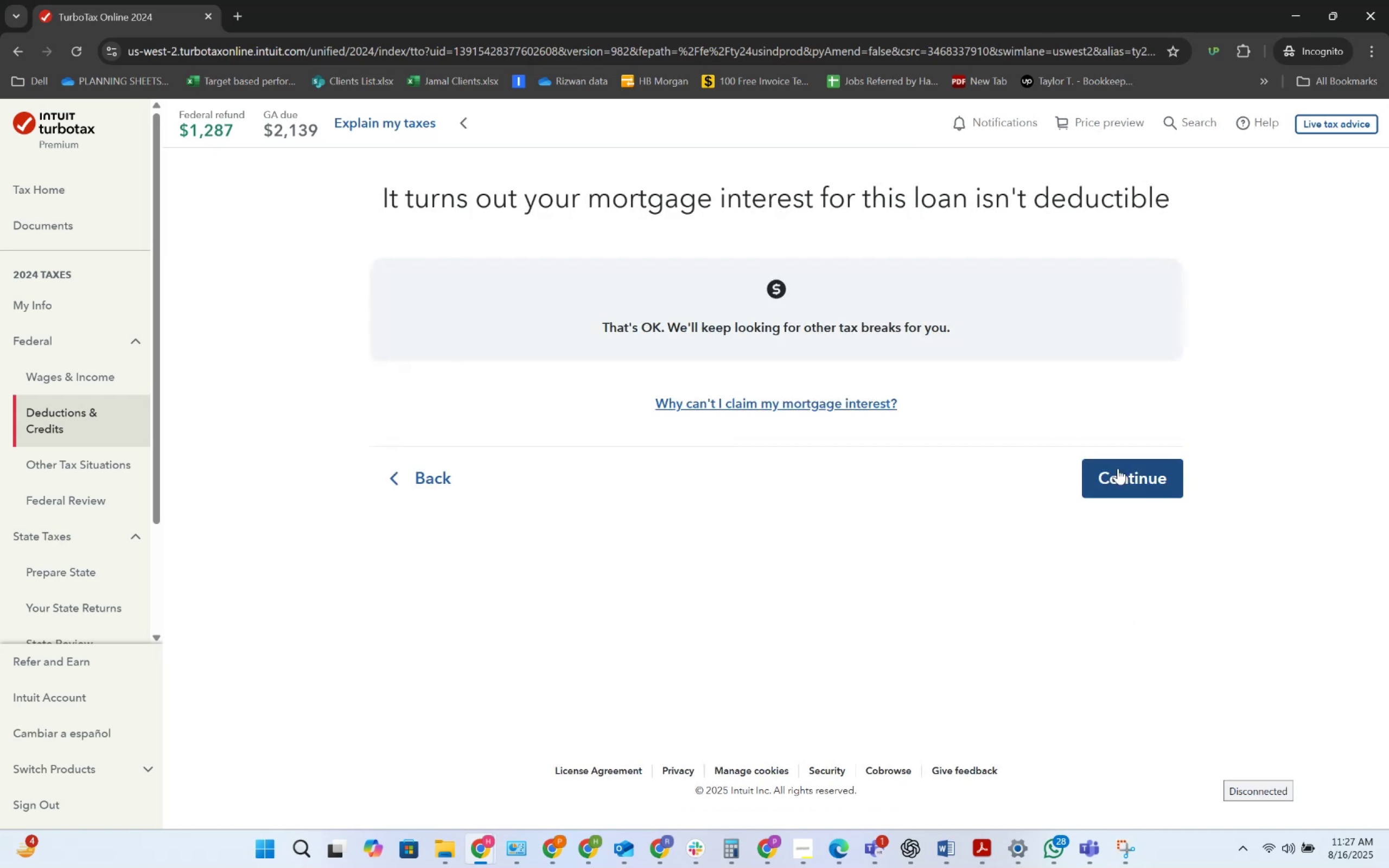 
left_click([1118, 468])
 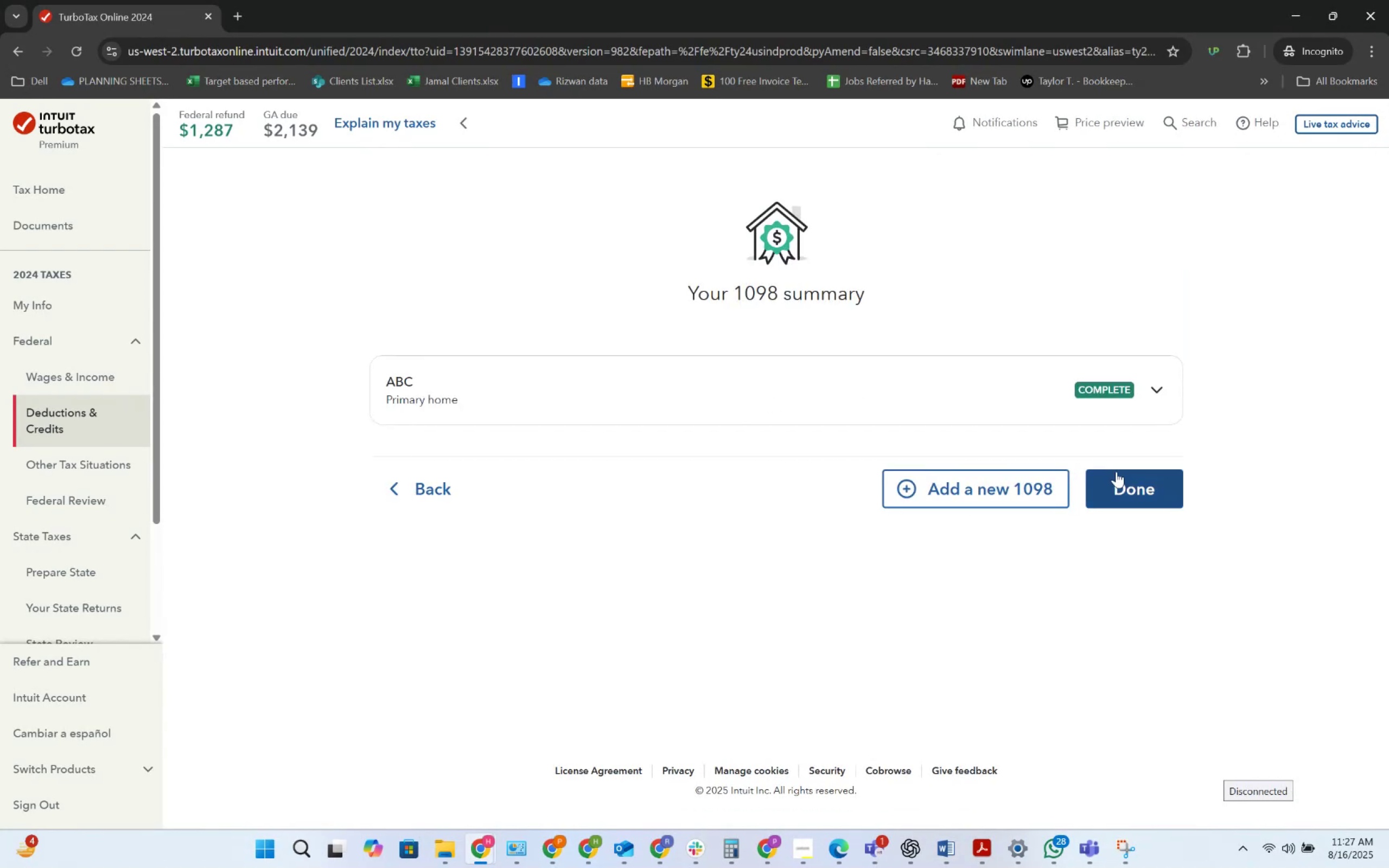 
left_click([1116, 471])
 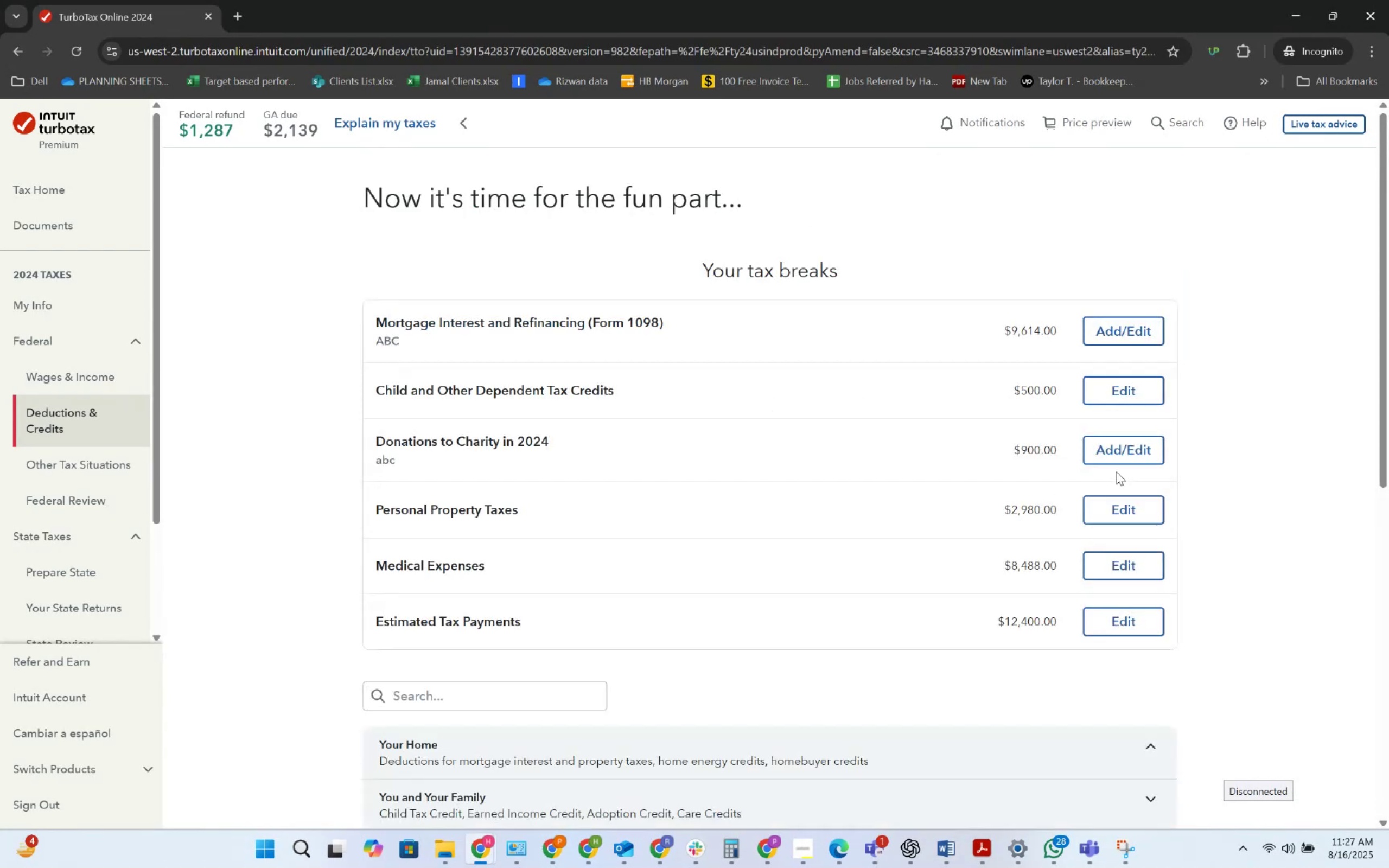 
key(Alt+AltLeft)
 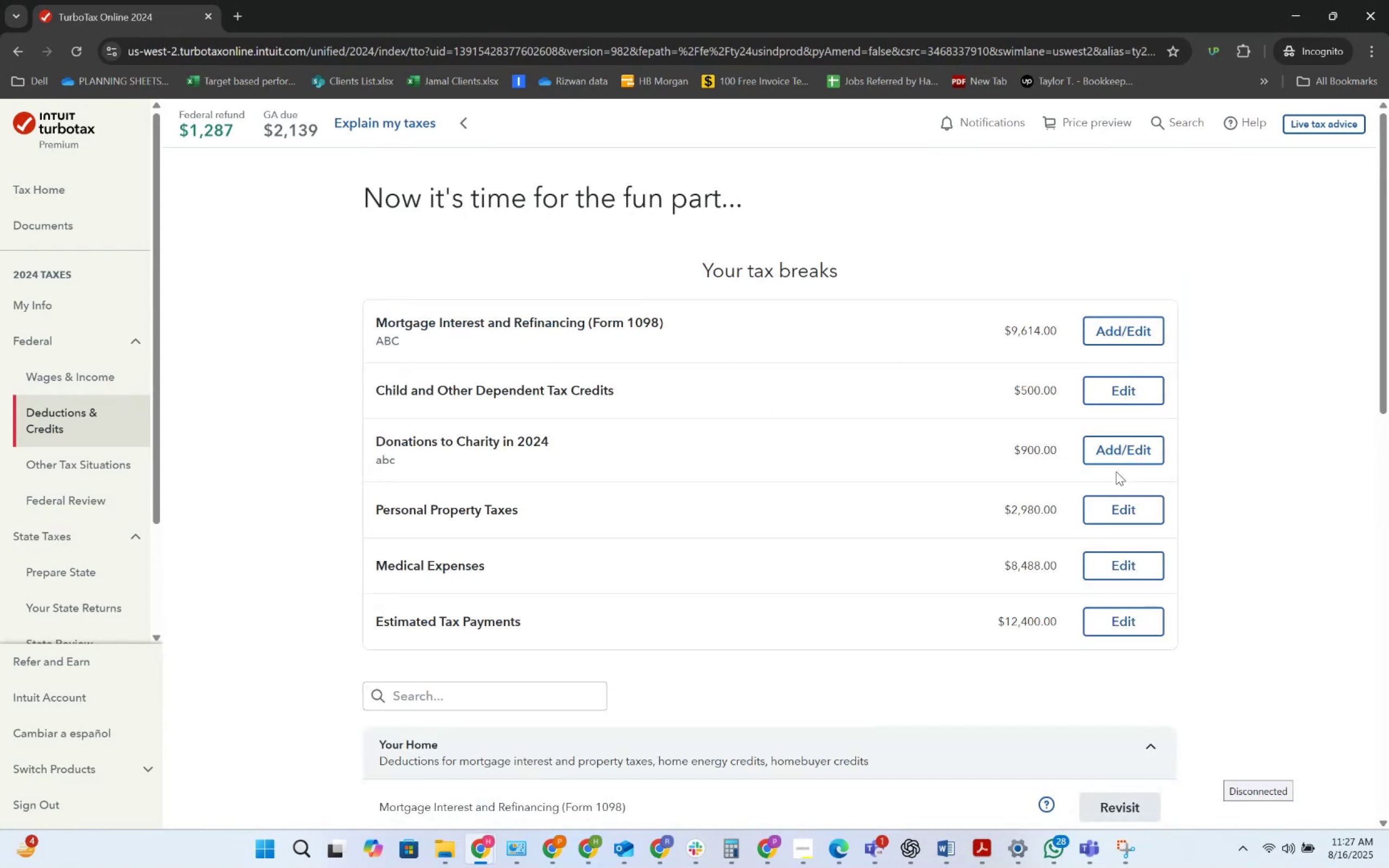 
key(Alt+Tab)
 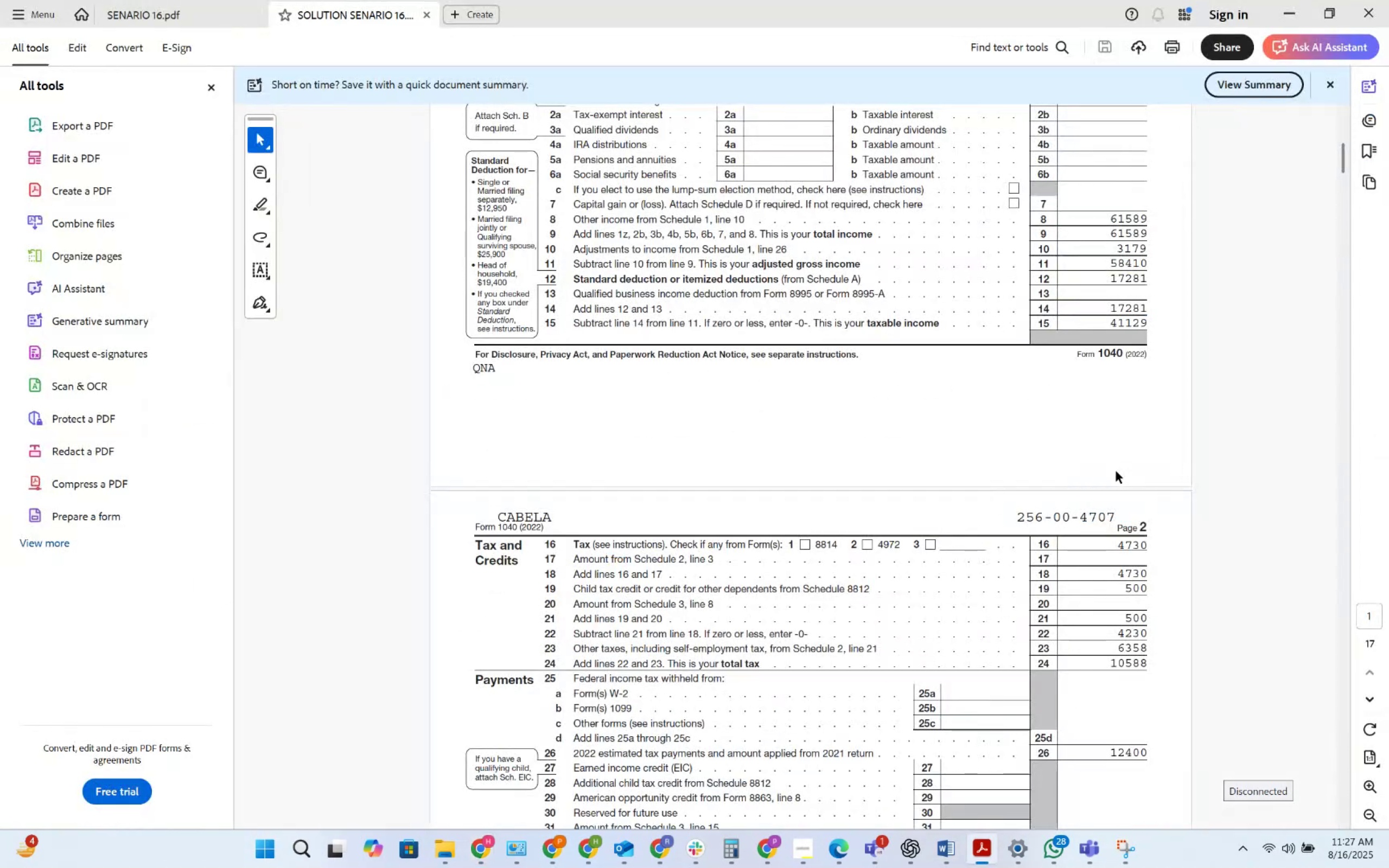 
key(Alt+AltLeft)
 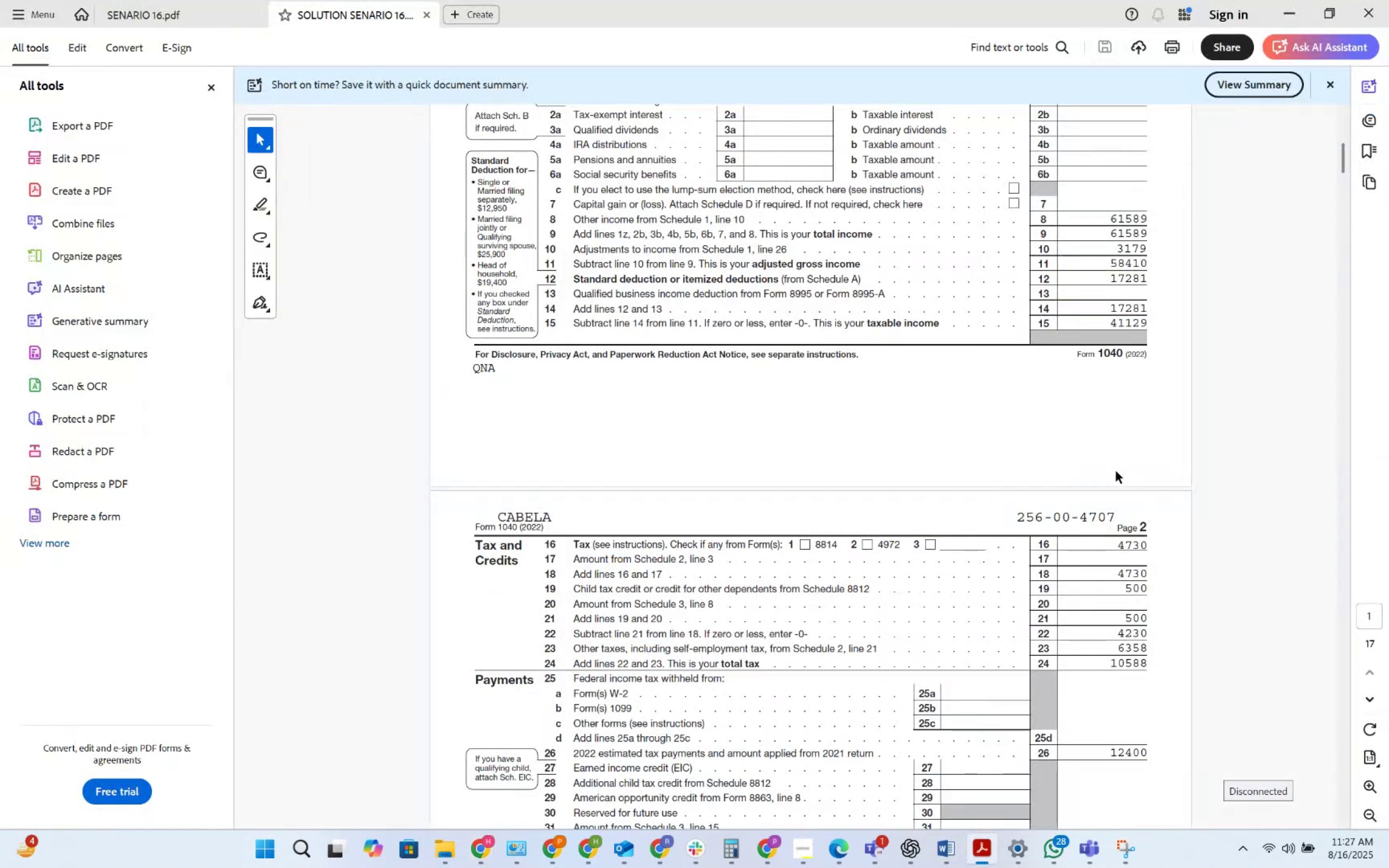 
key(Alt+Tab)
 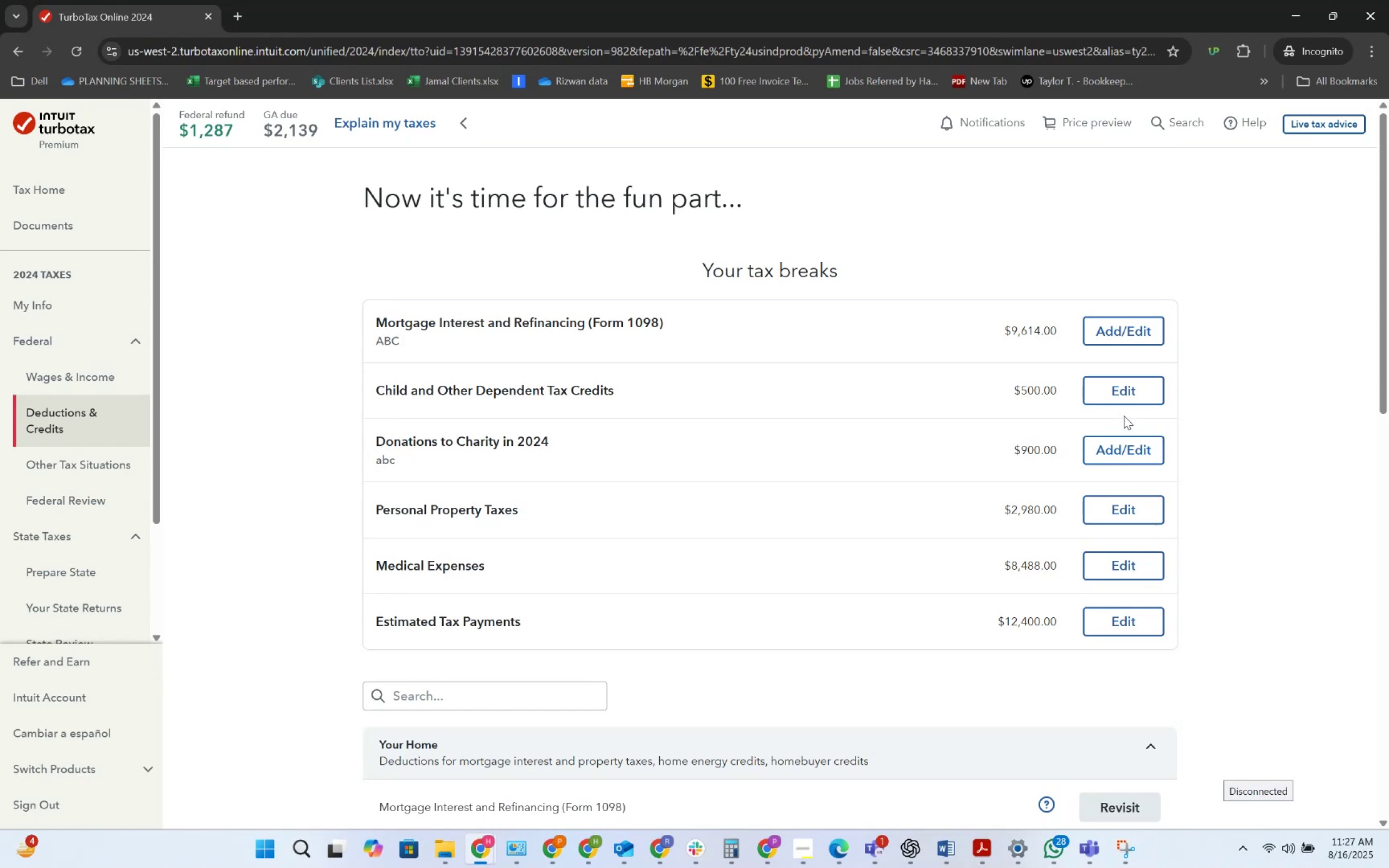 
left_click([1124, 398])
 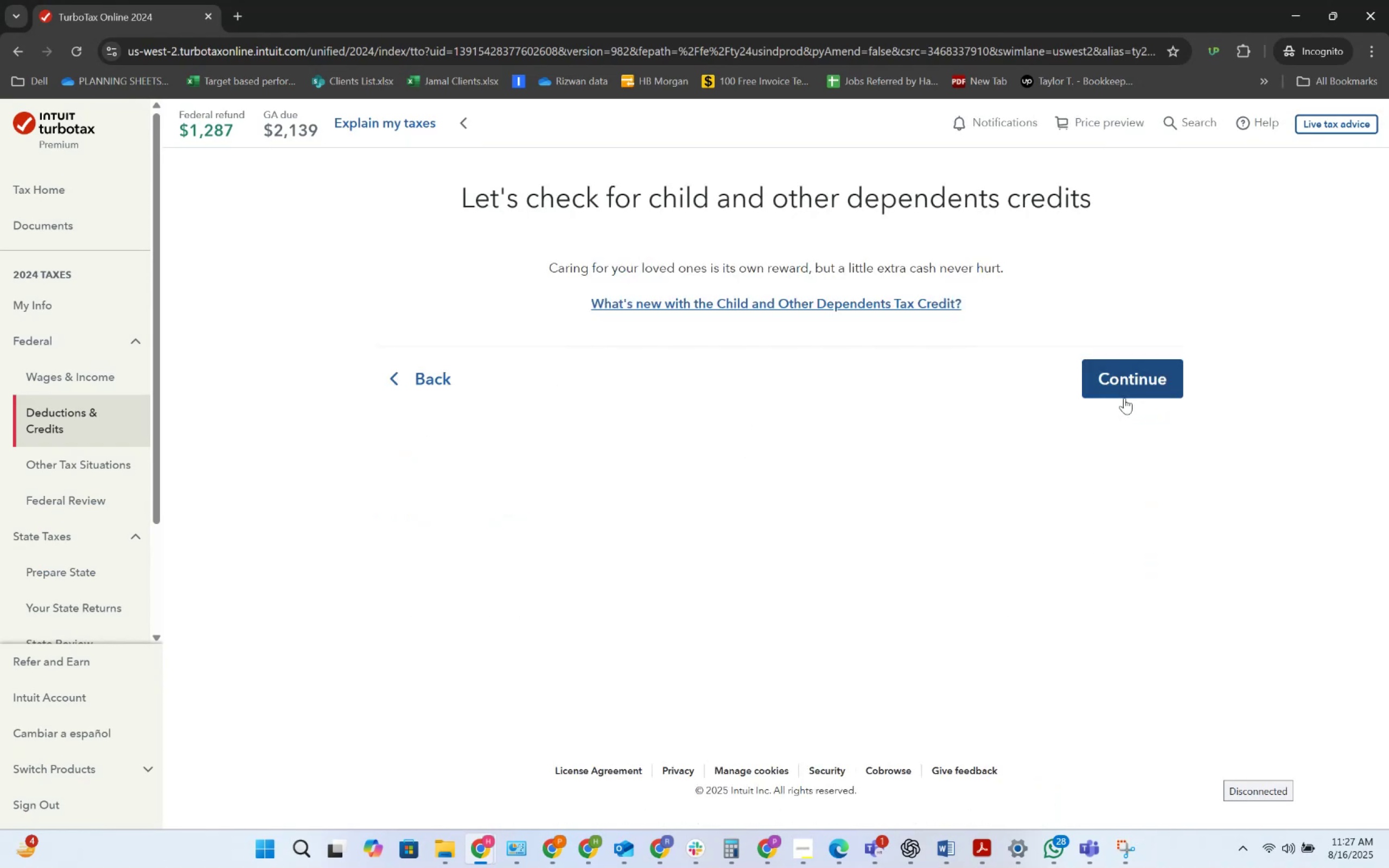 
left_click([1126, 387])
 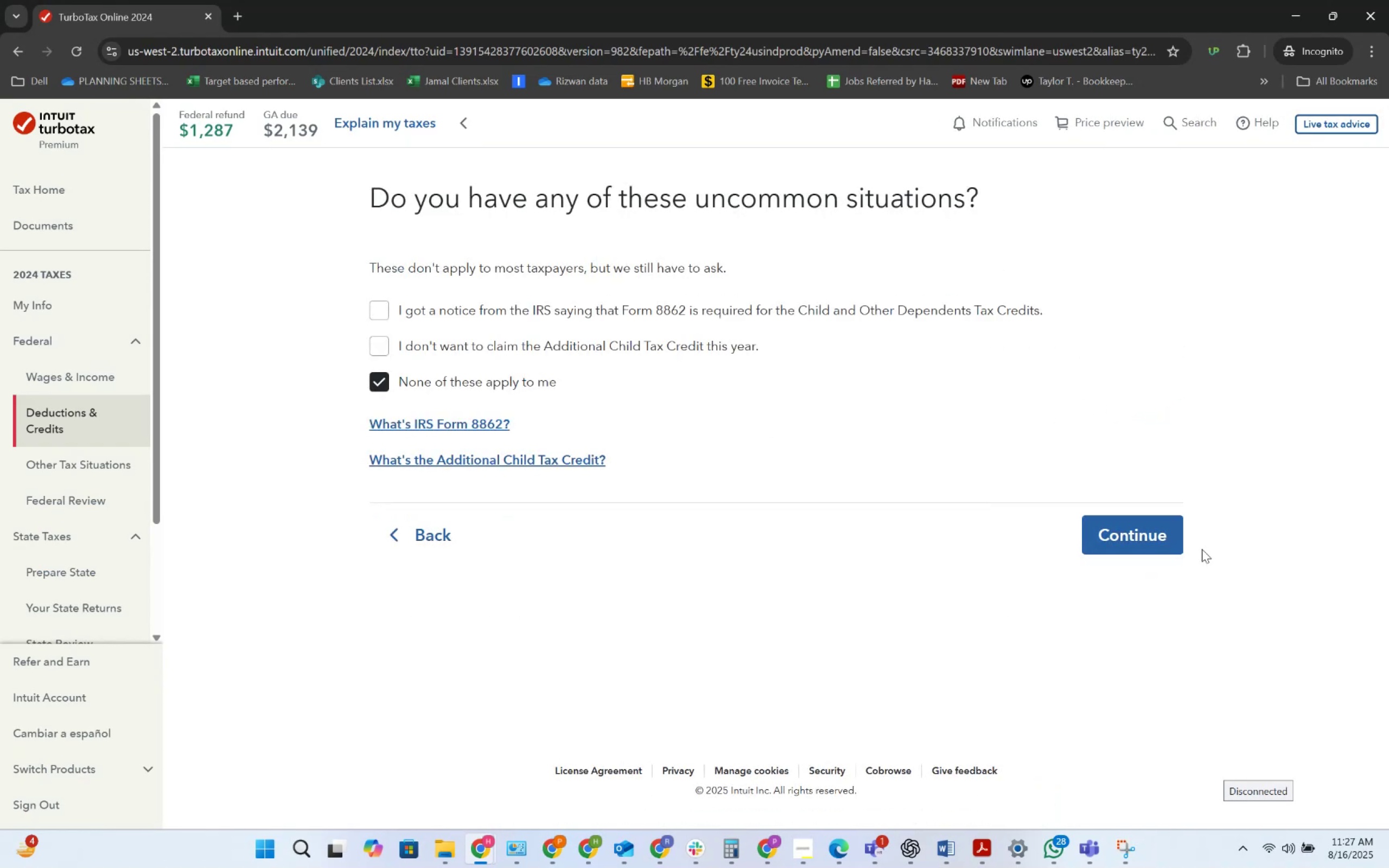 
left_click([1176, 544])
 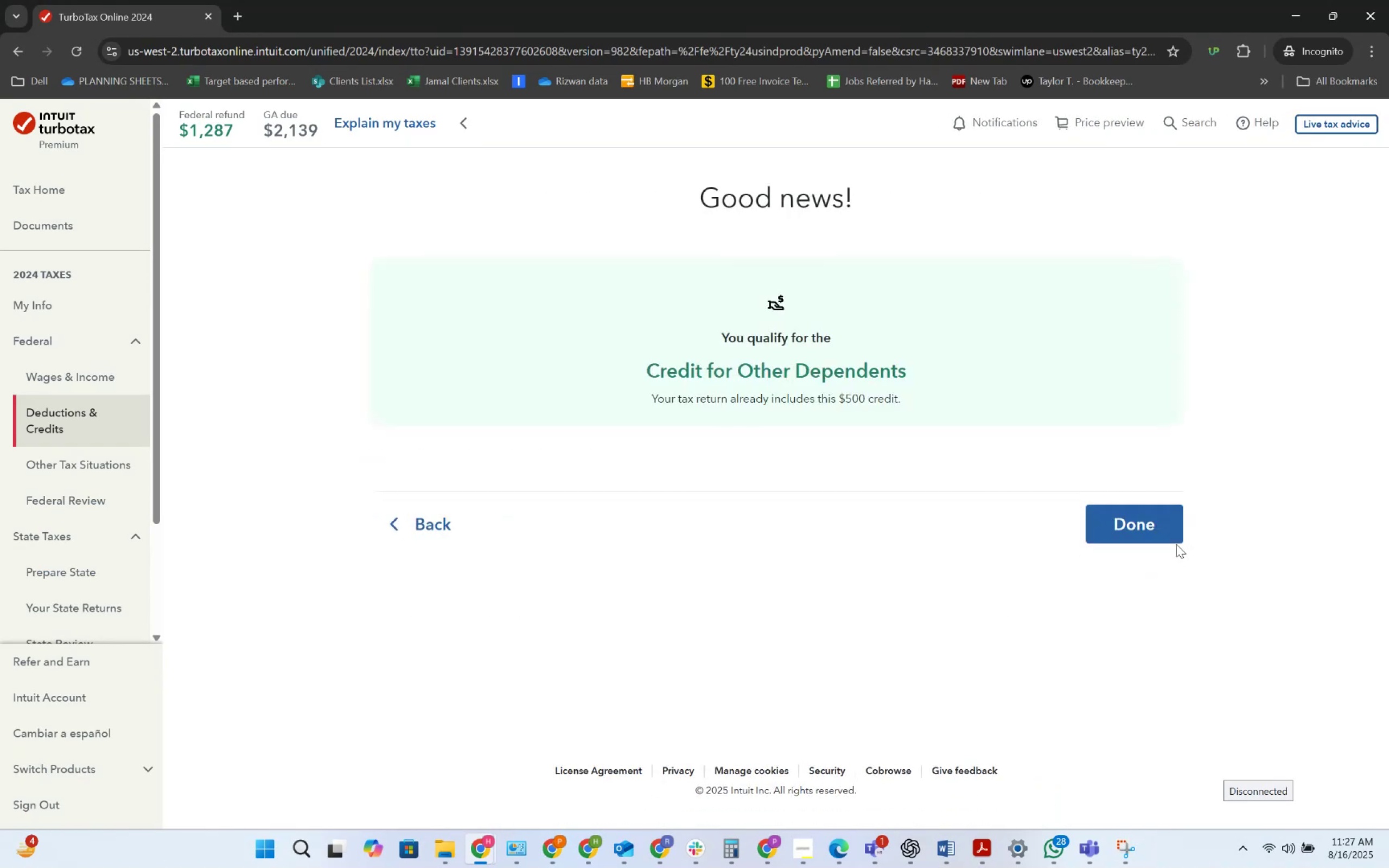 
left_click([1176, 544])
 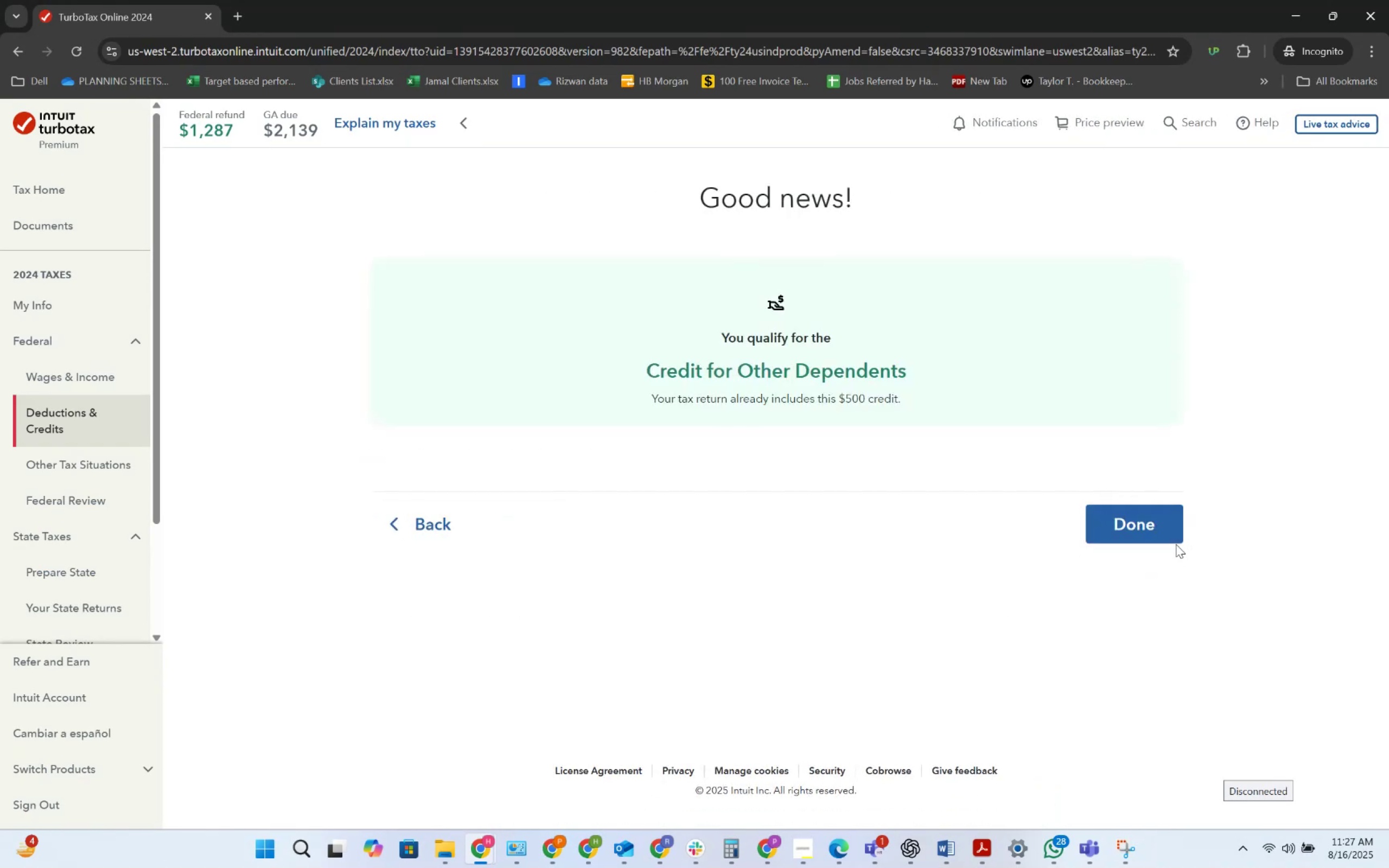 
left_click([1173, 531])
 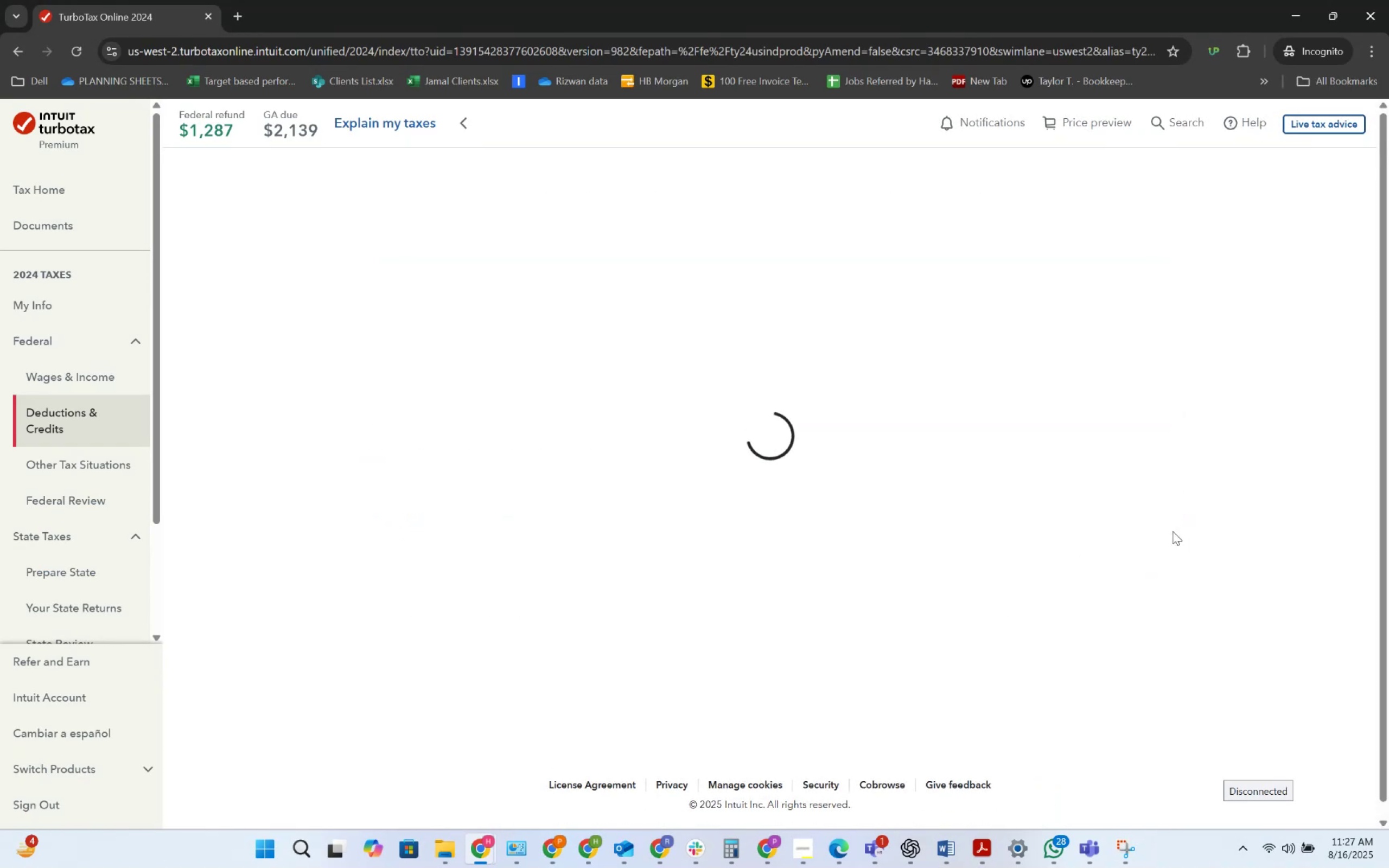 
key(Alt+AltLeft)
 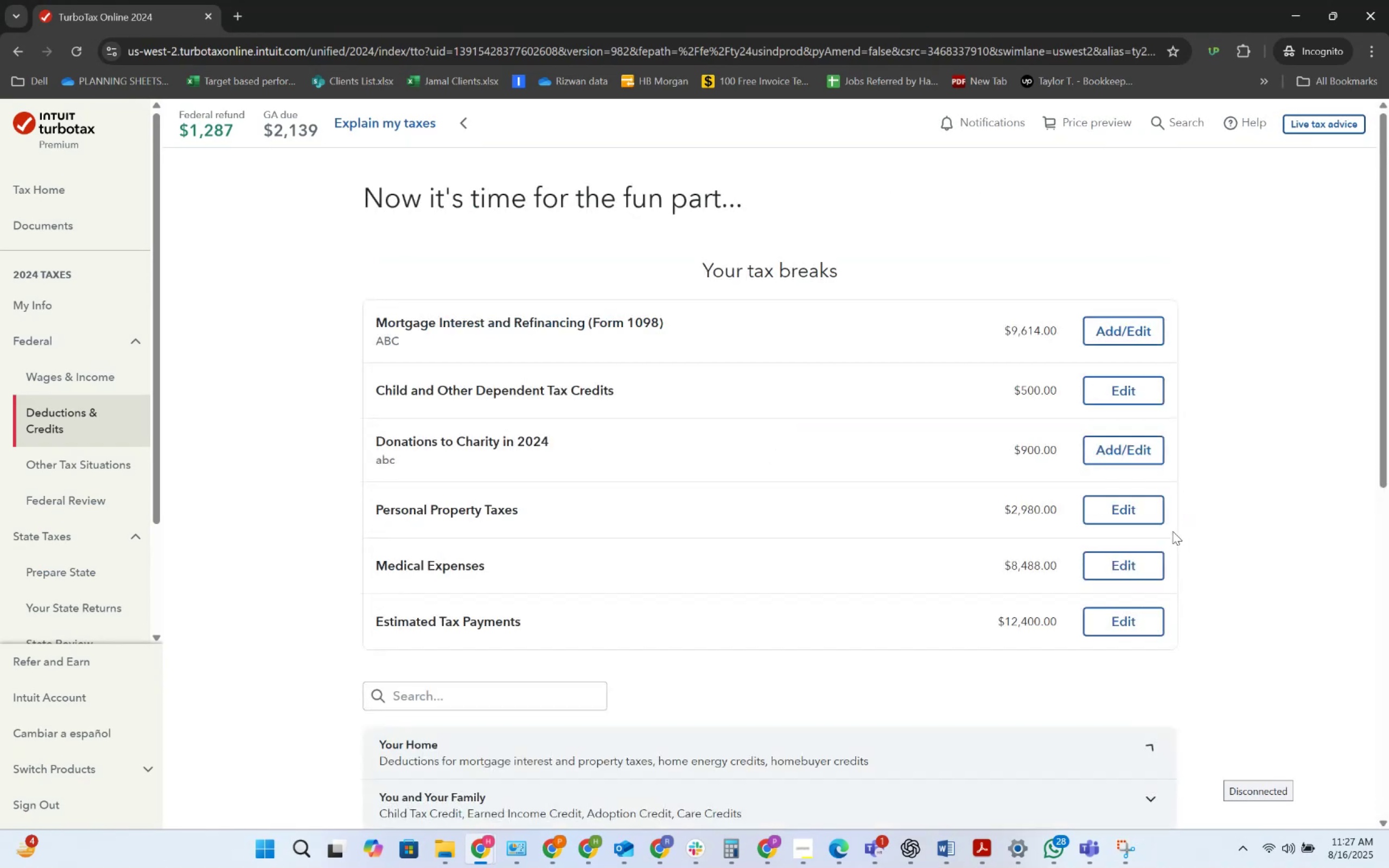 
key(Alt+Tab)
 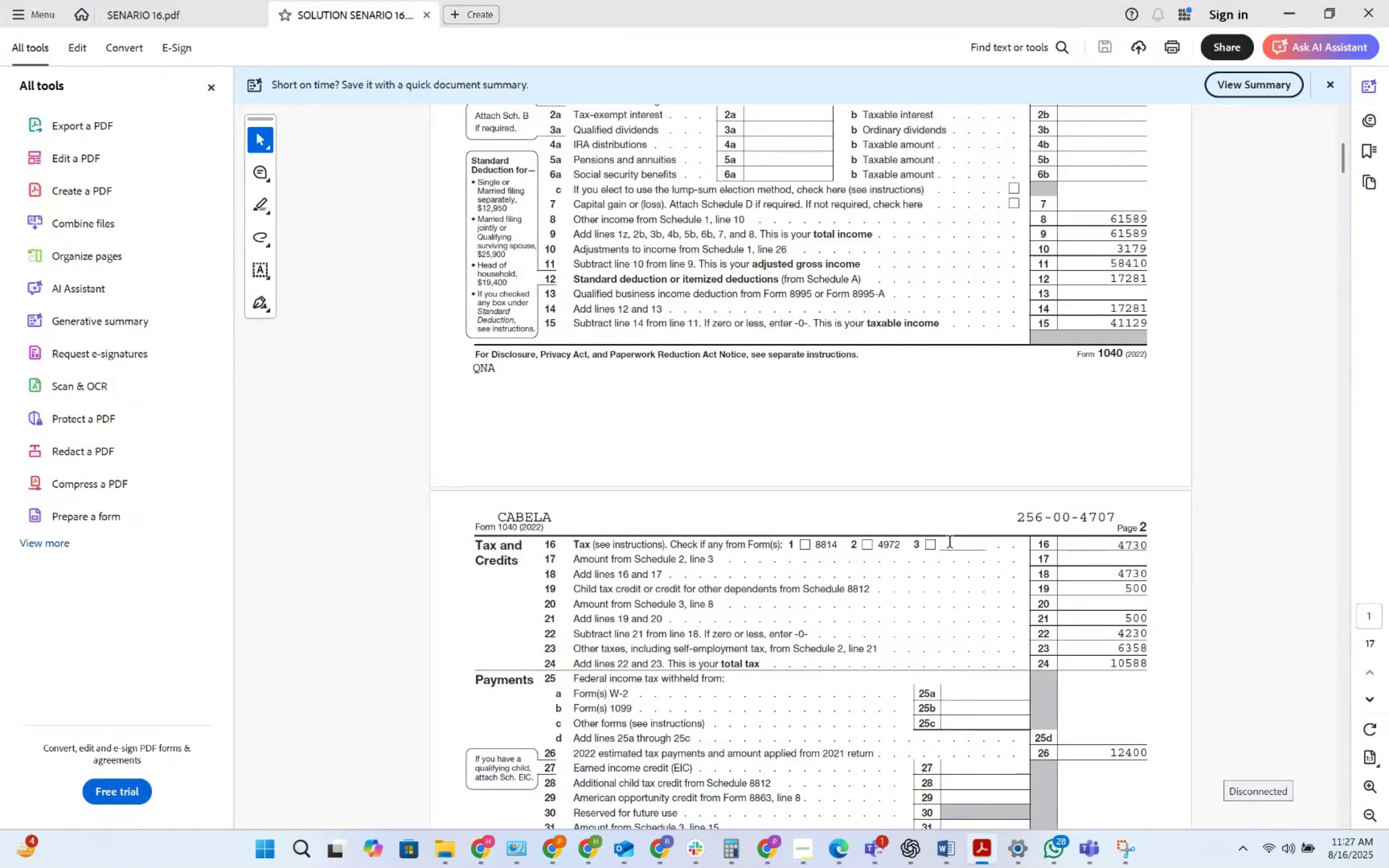 
key(Alt+AltLeft)
 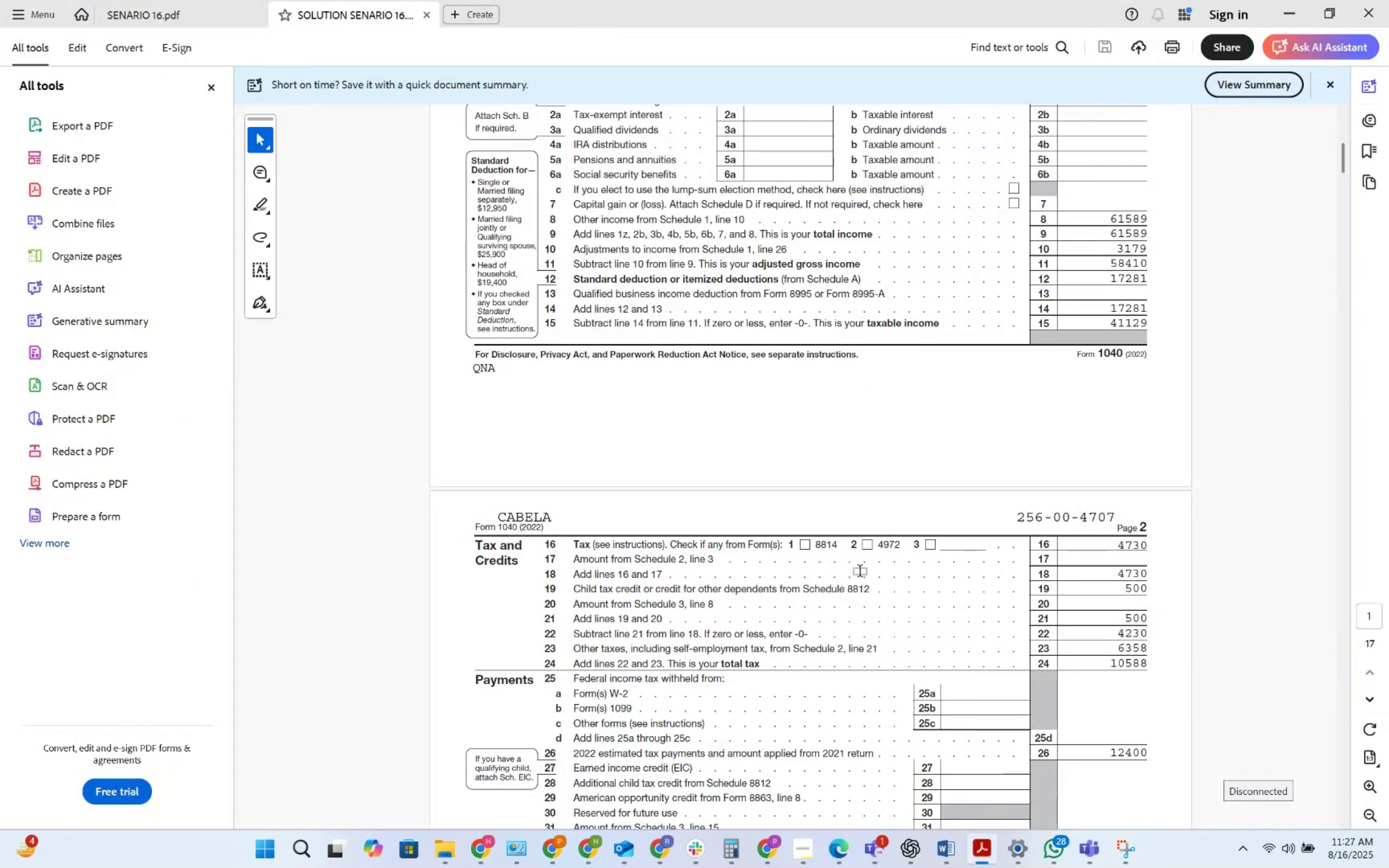 
key(Alt+Tab)
 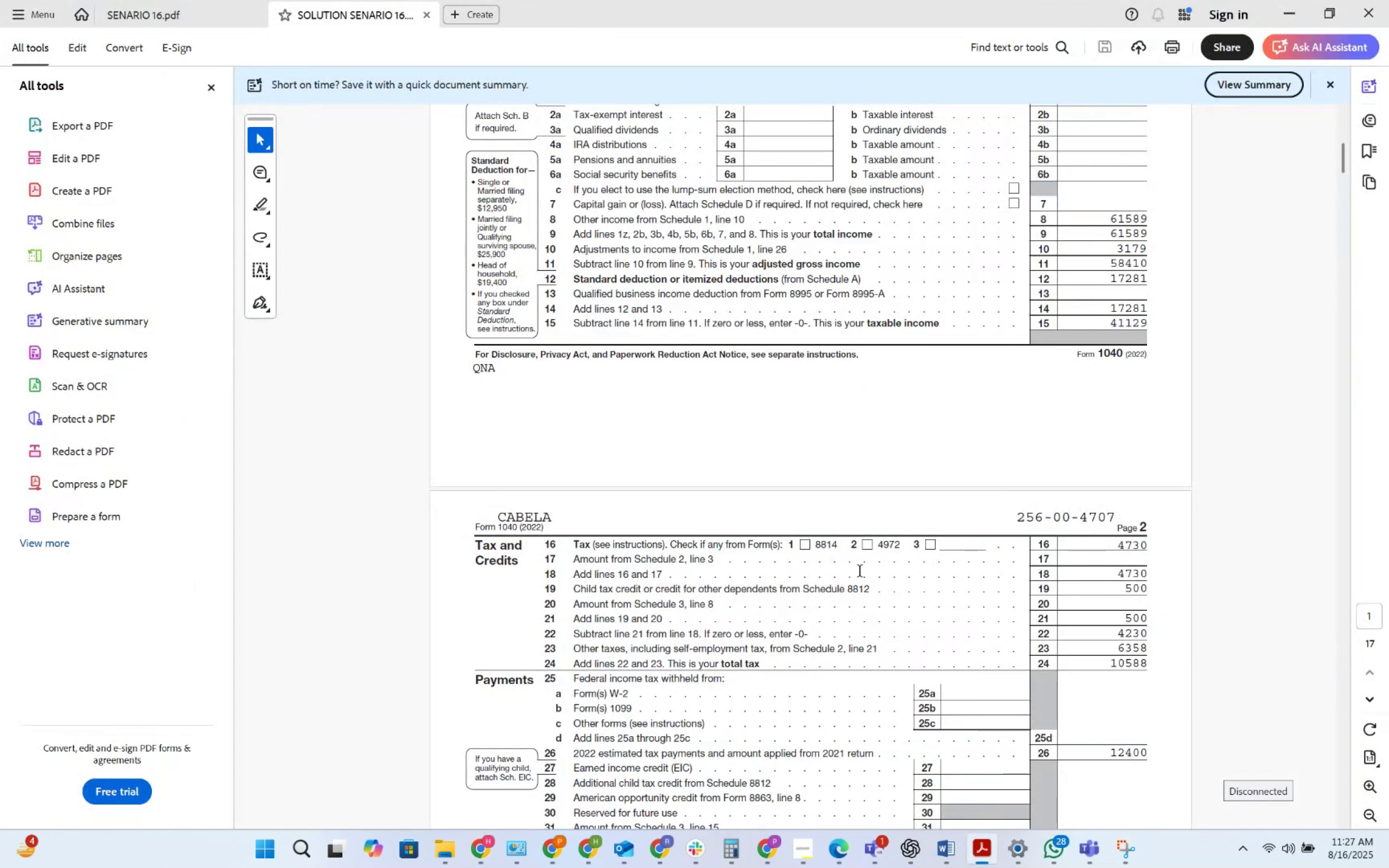 
key(Alt+Tab)
 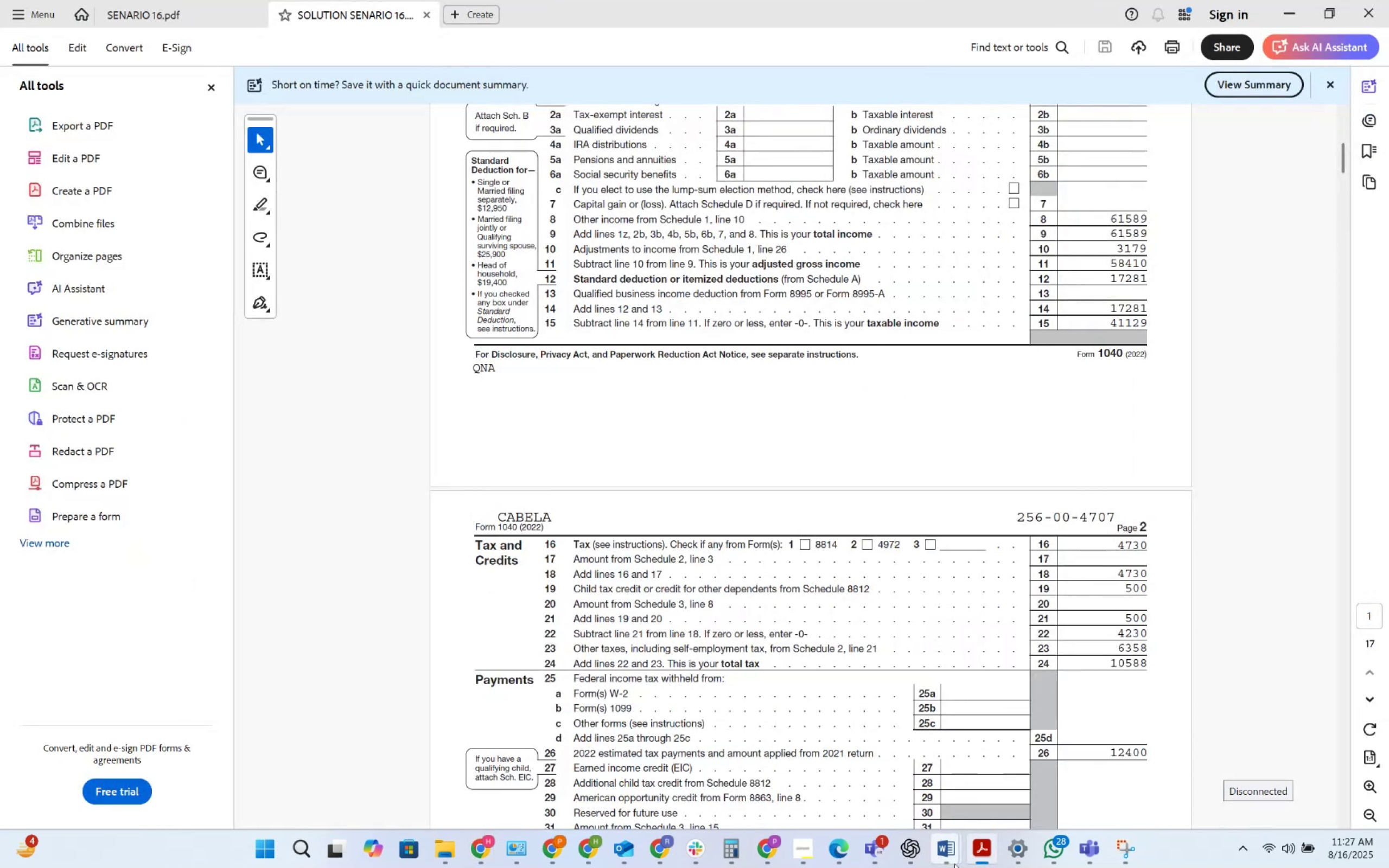 
left_click([154, 10])
 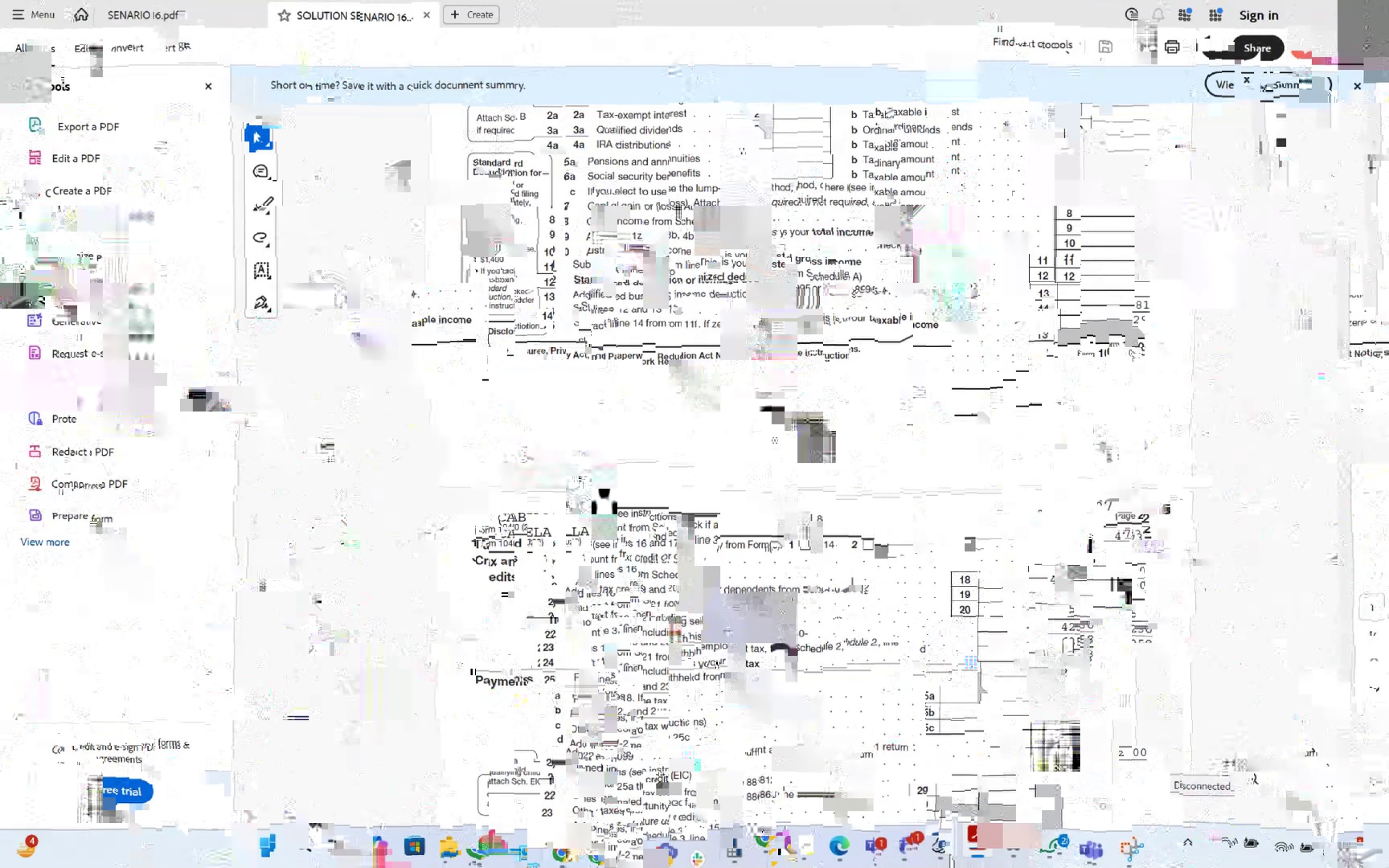 
scroll: coordinate [708, 462], scroll_direction: down, amount: 49.0
 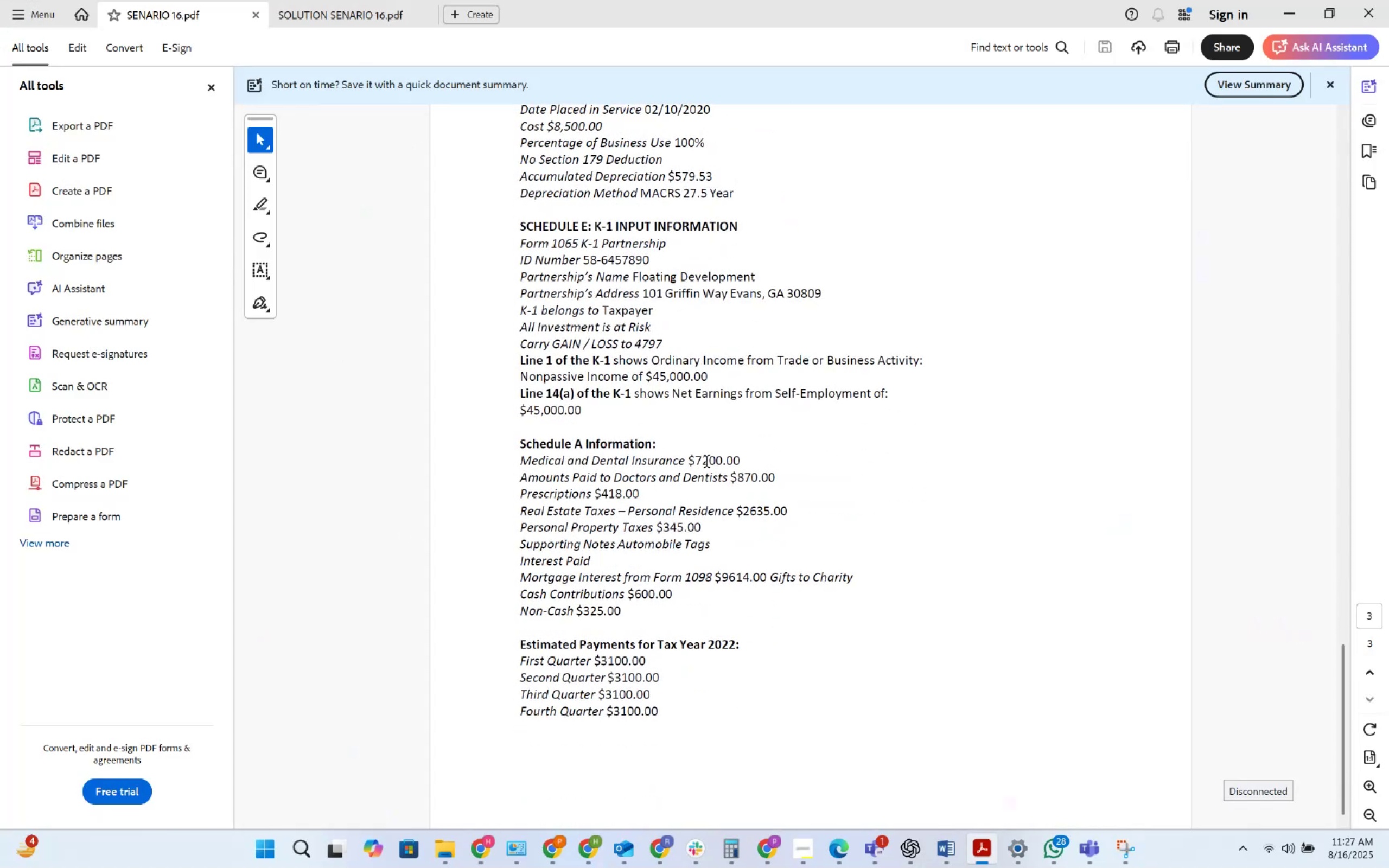 
wait(5.93)
 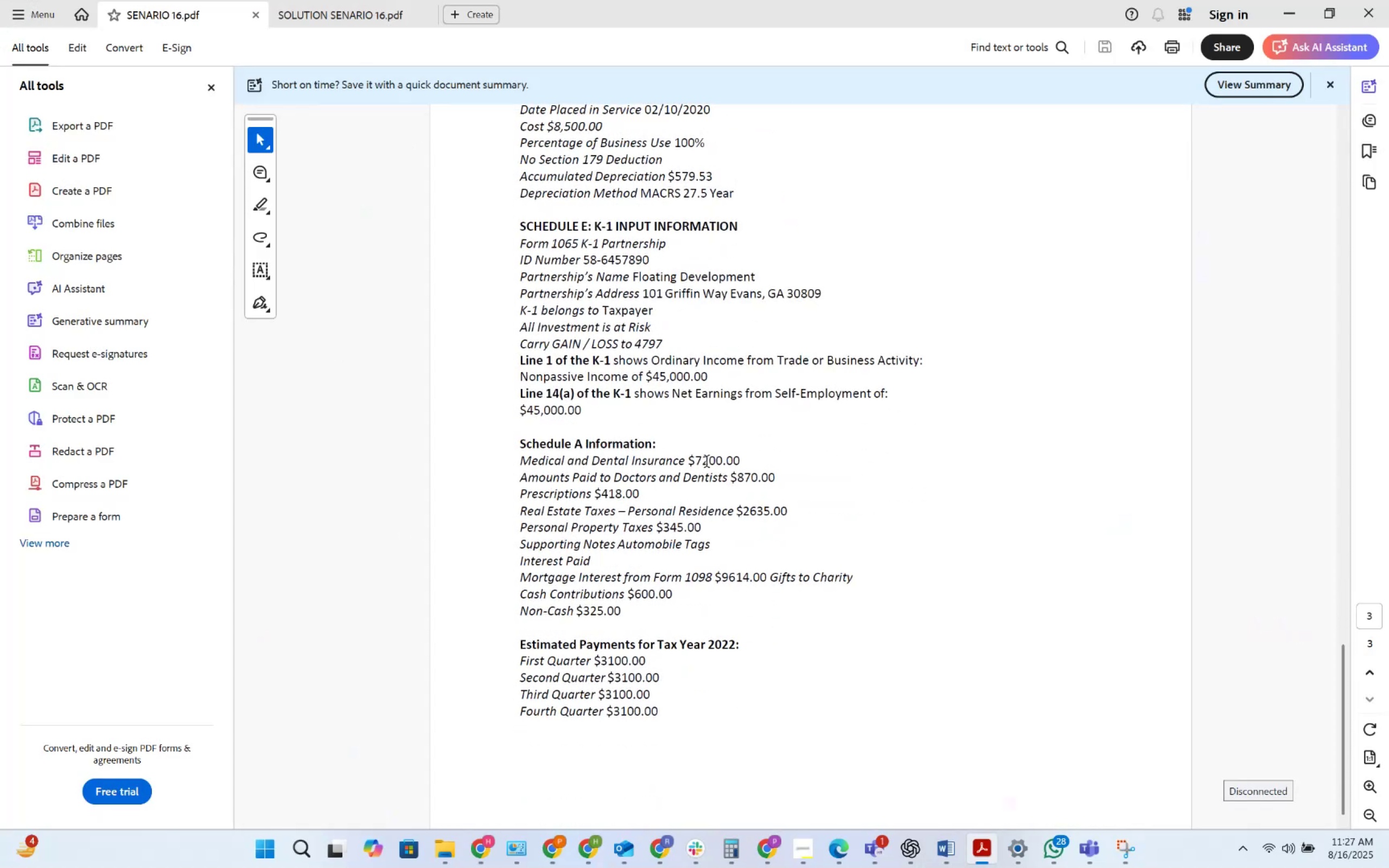 
key(Alt+AltLeft)
 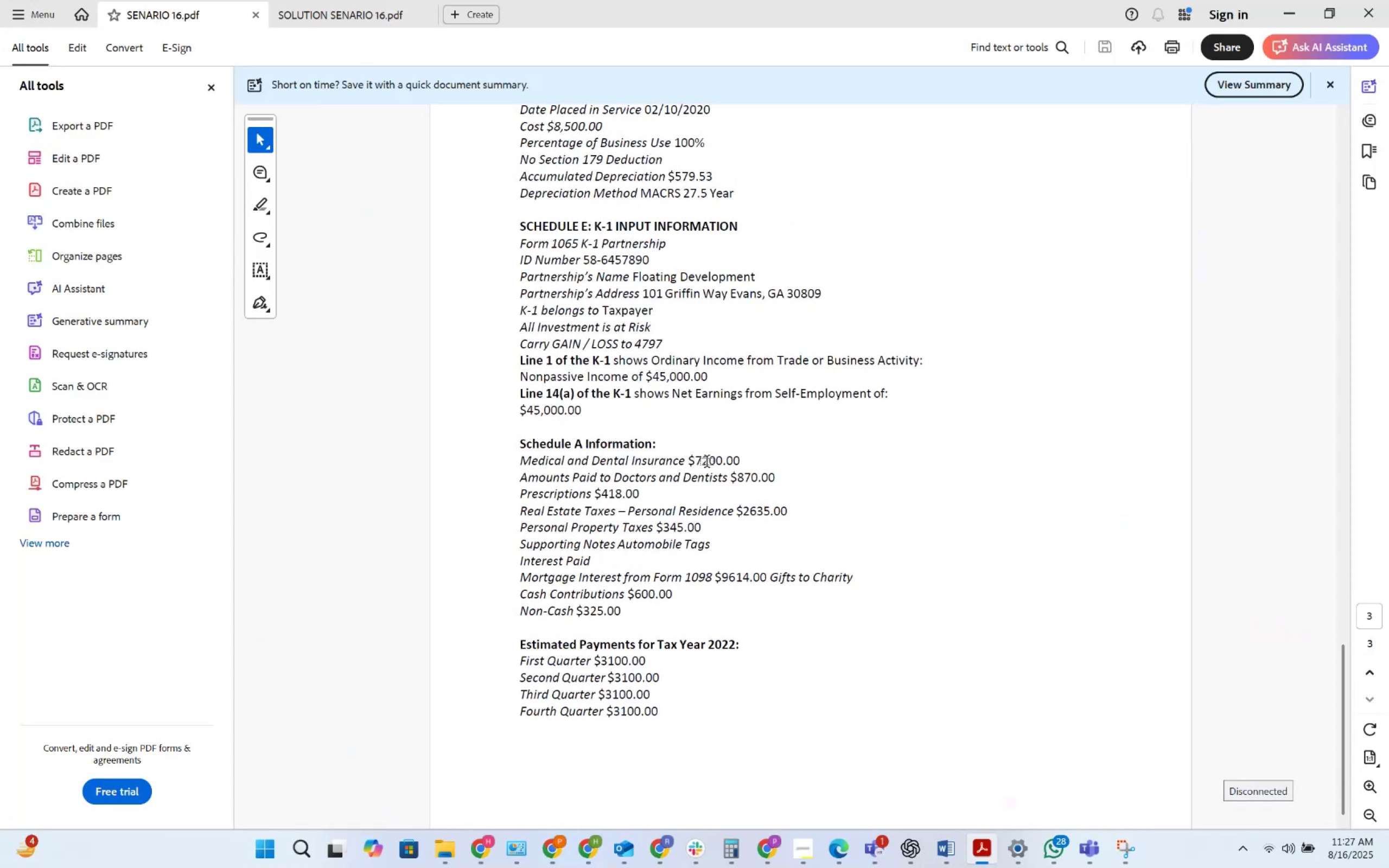 
key(Alt+Tab)
 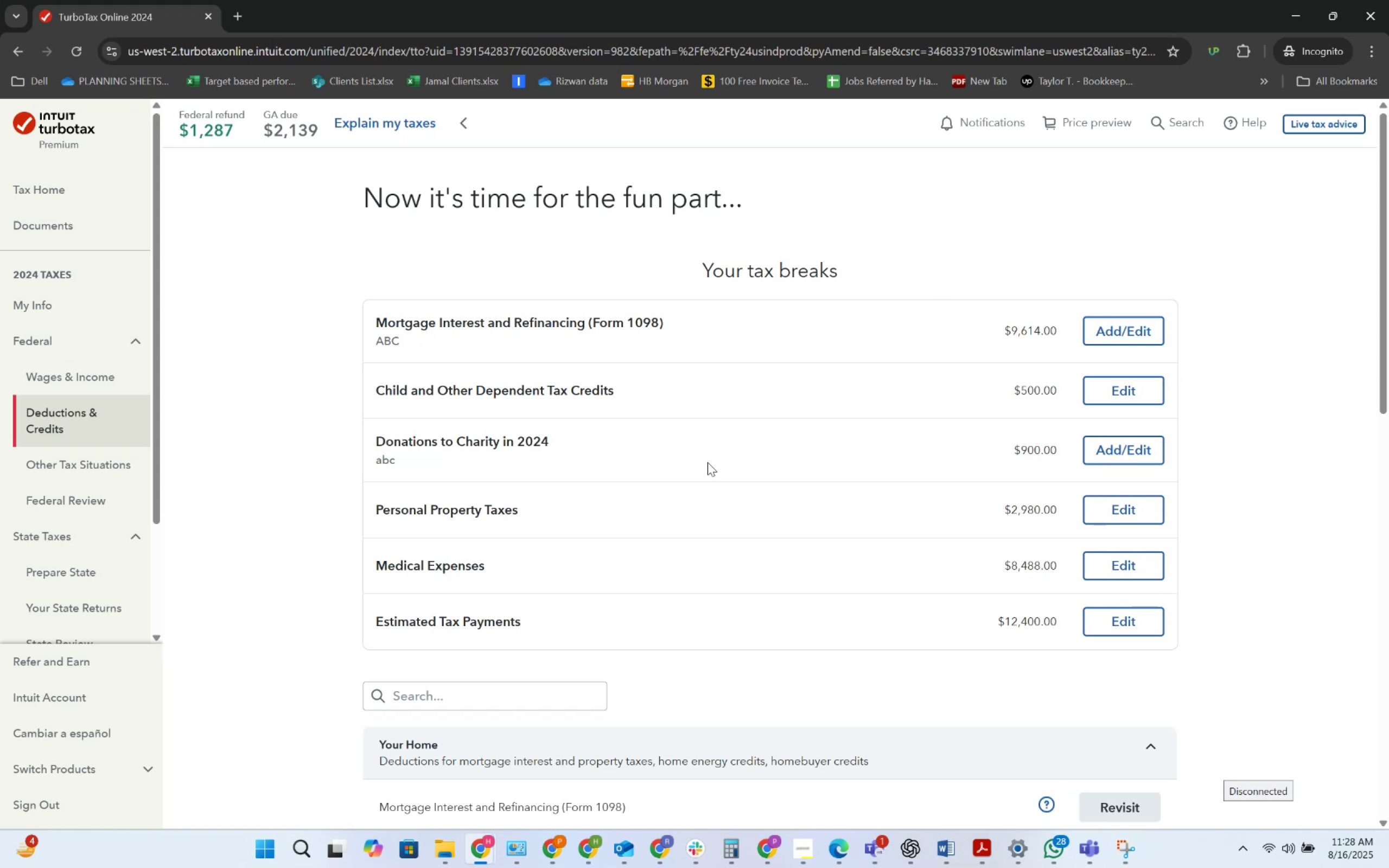 
wait(30.15)
 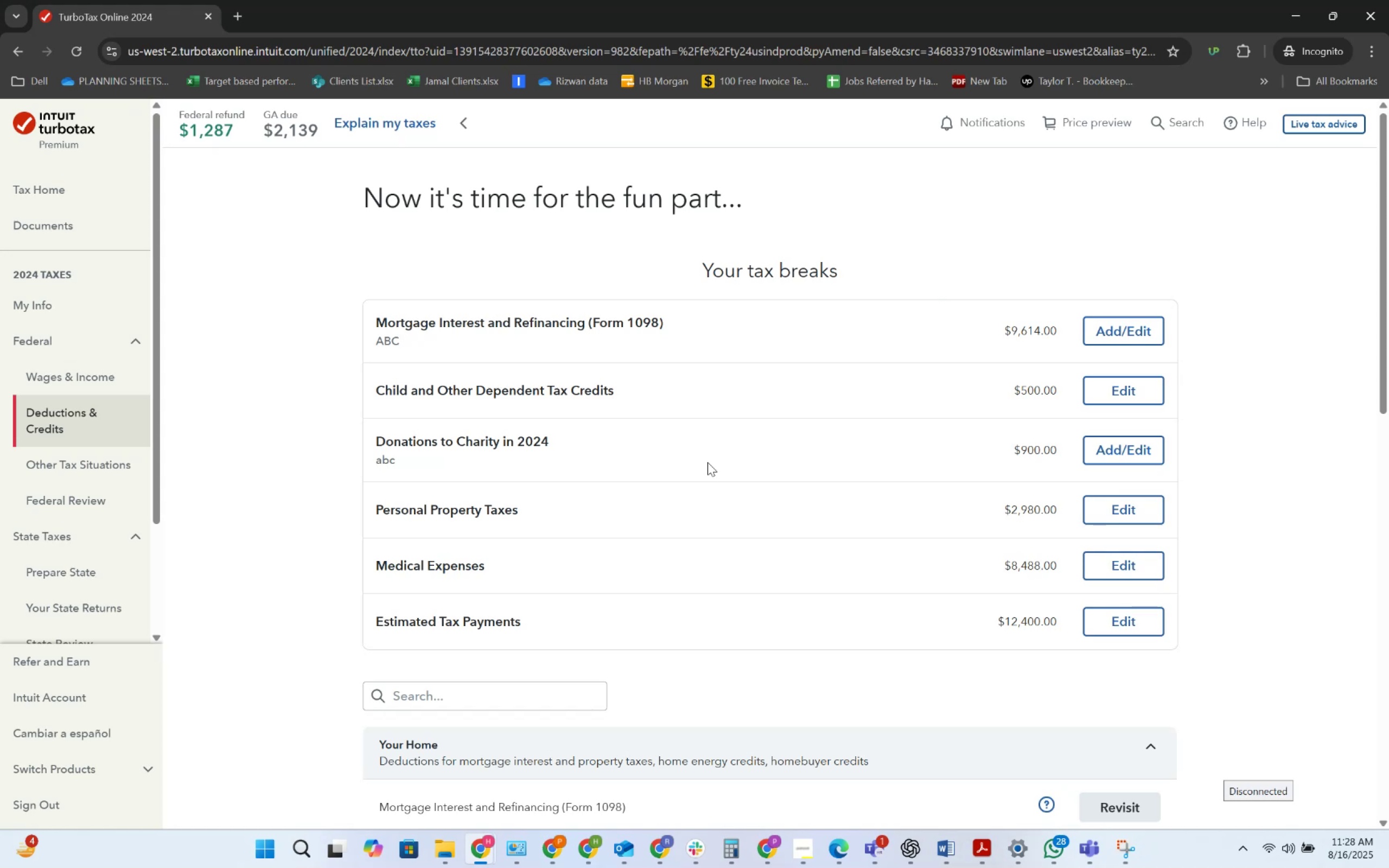 
key(Alt+AltLeft)
 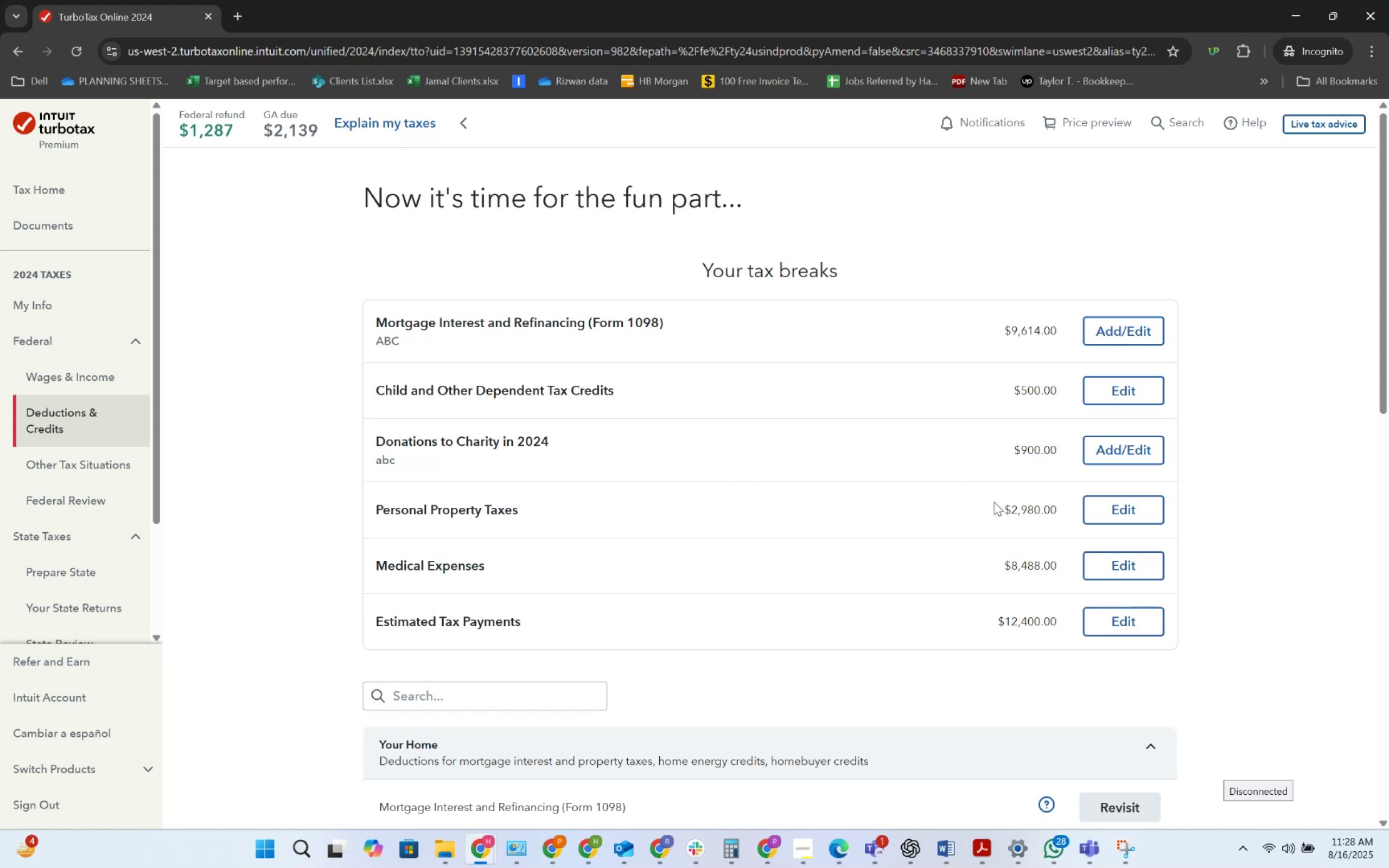 
key(Alt+Tab)
 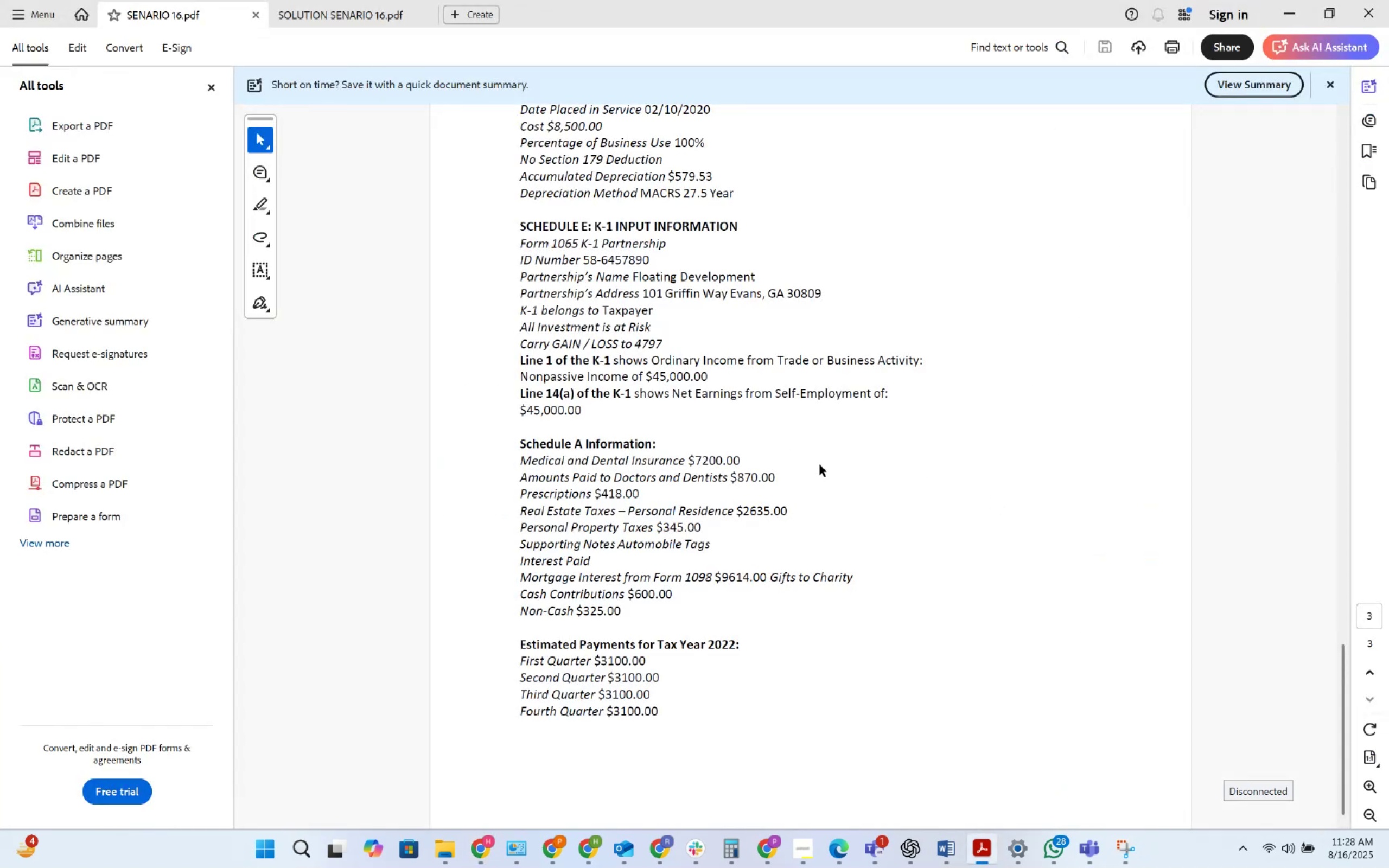 
key(Alt+AltLeft)
 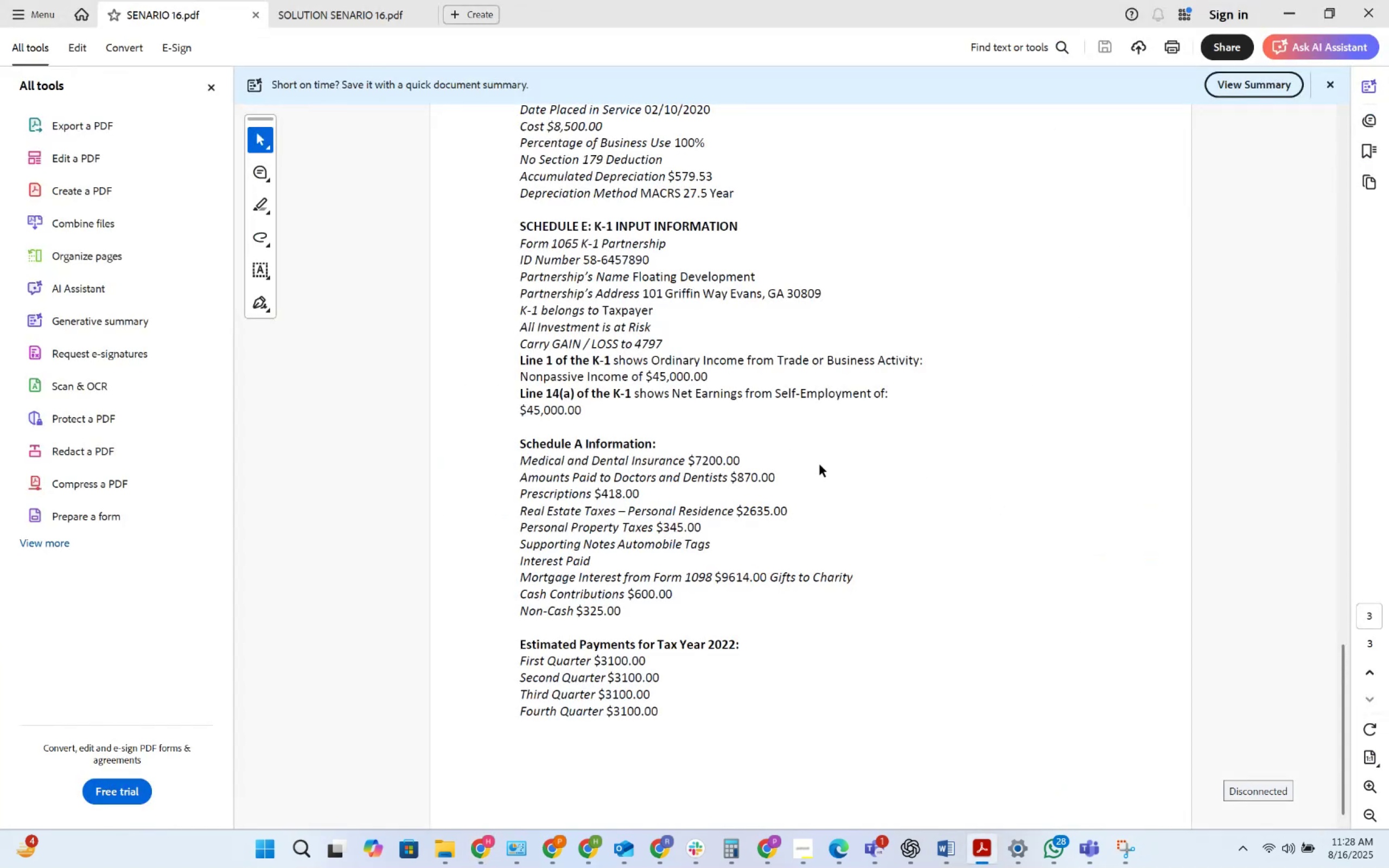 
key(Alt+Tab)
 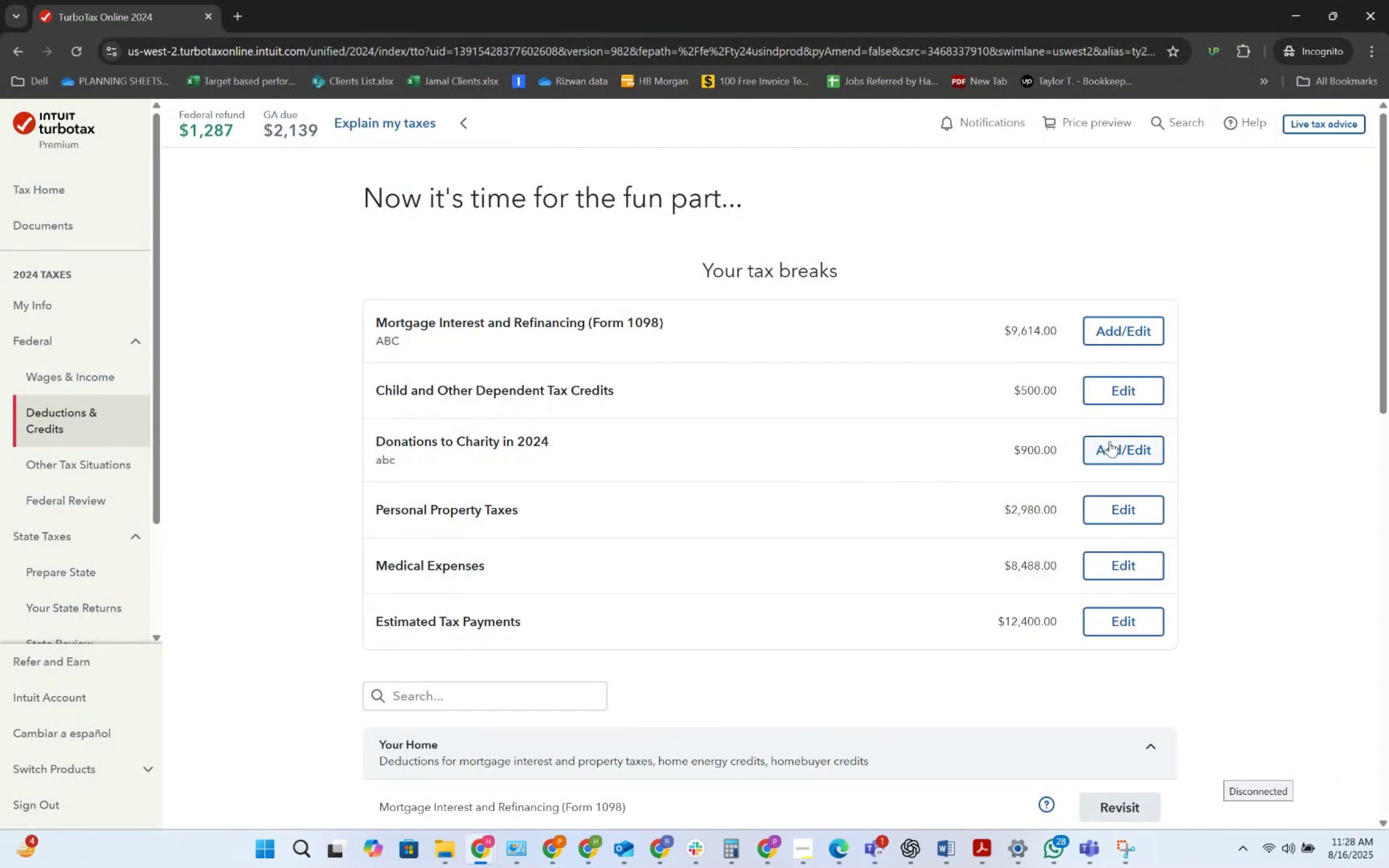 
key(Alt+AltLeft)
 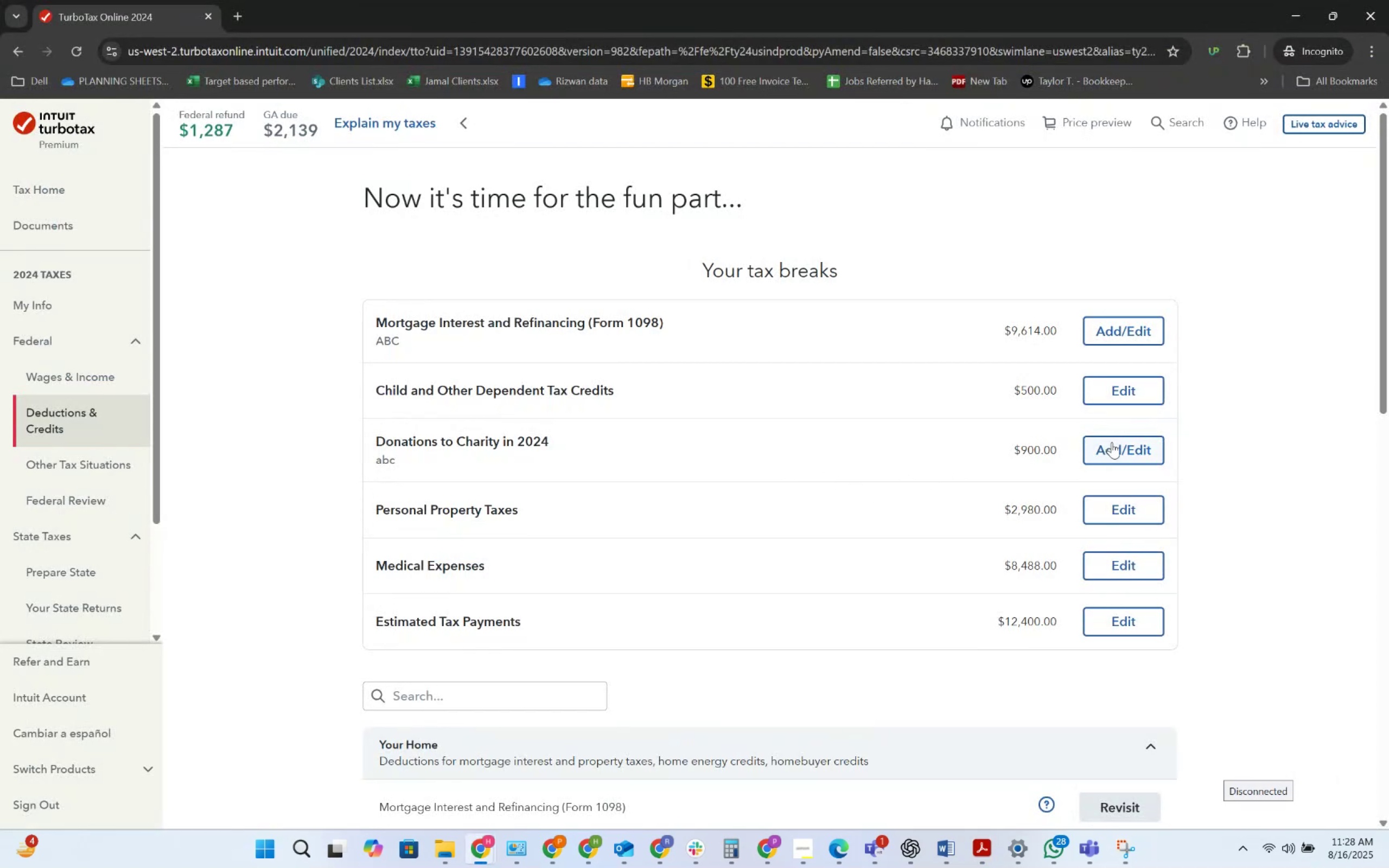 
key(Alt+Tab)
 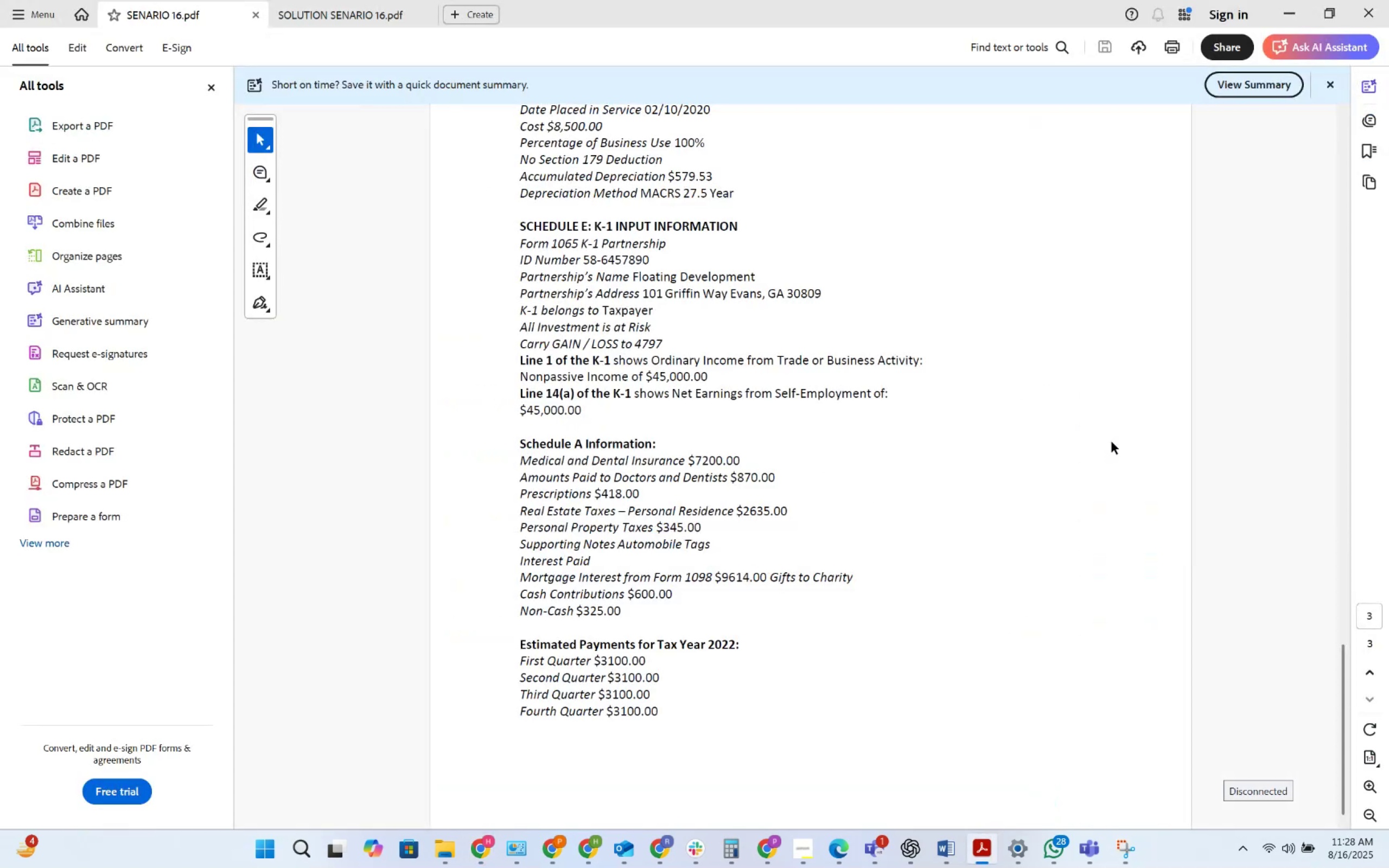 
key(Alt+AltLeft)
 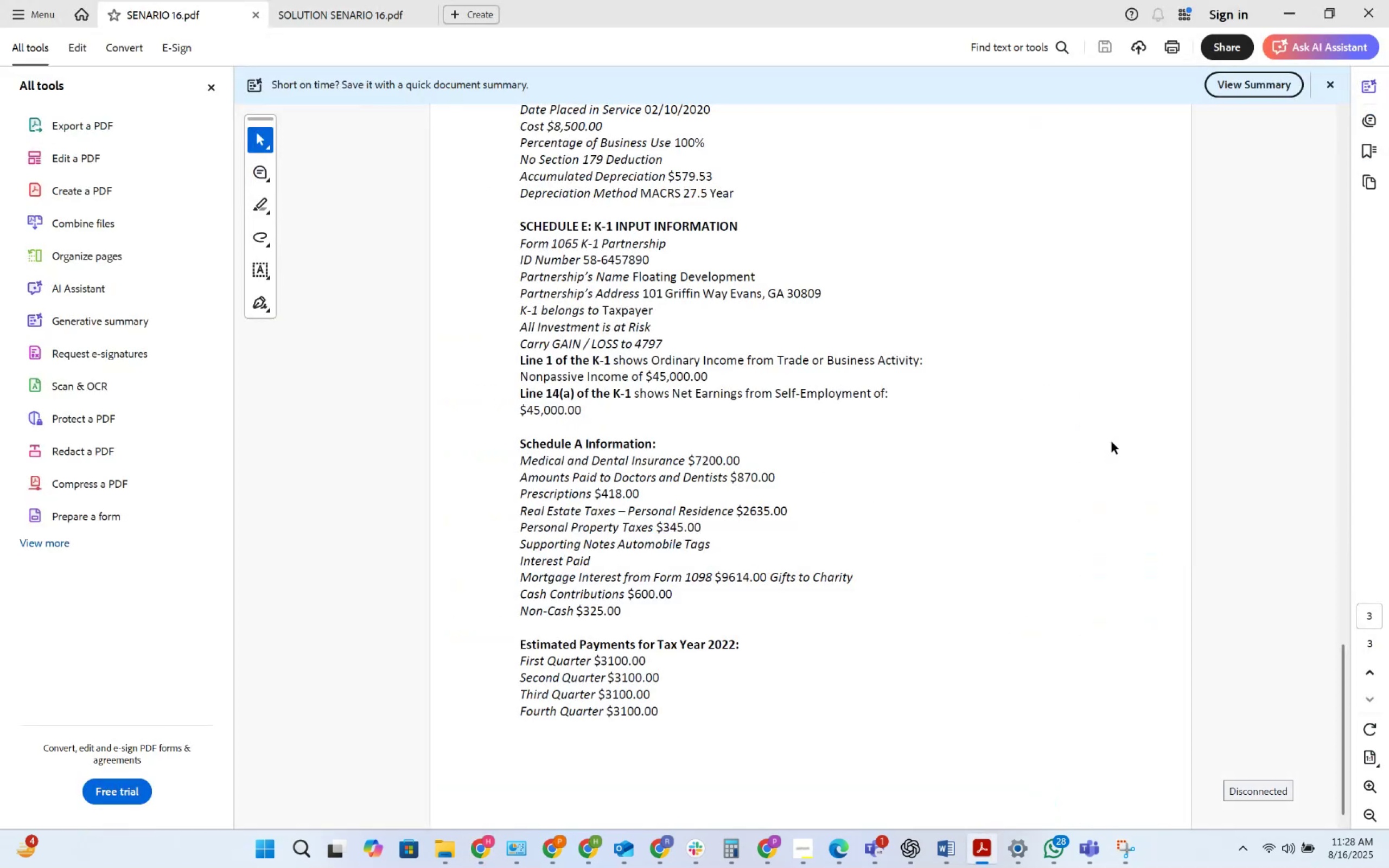 
key(Alt+Tab)
 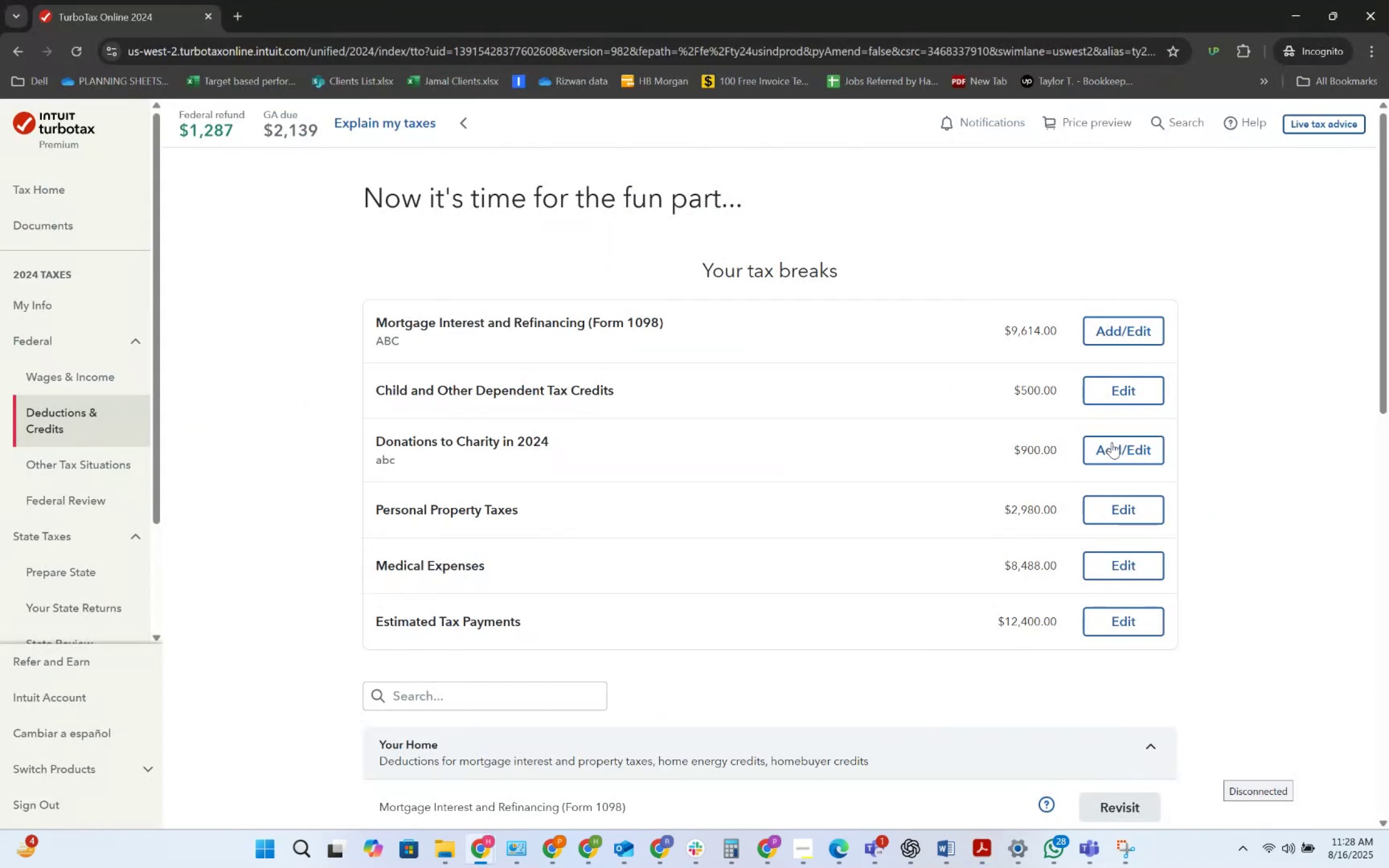 
key(Alt+AltLeft)
 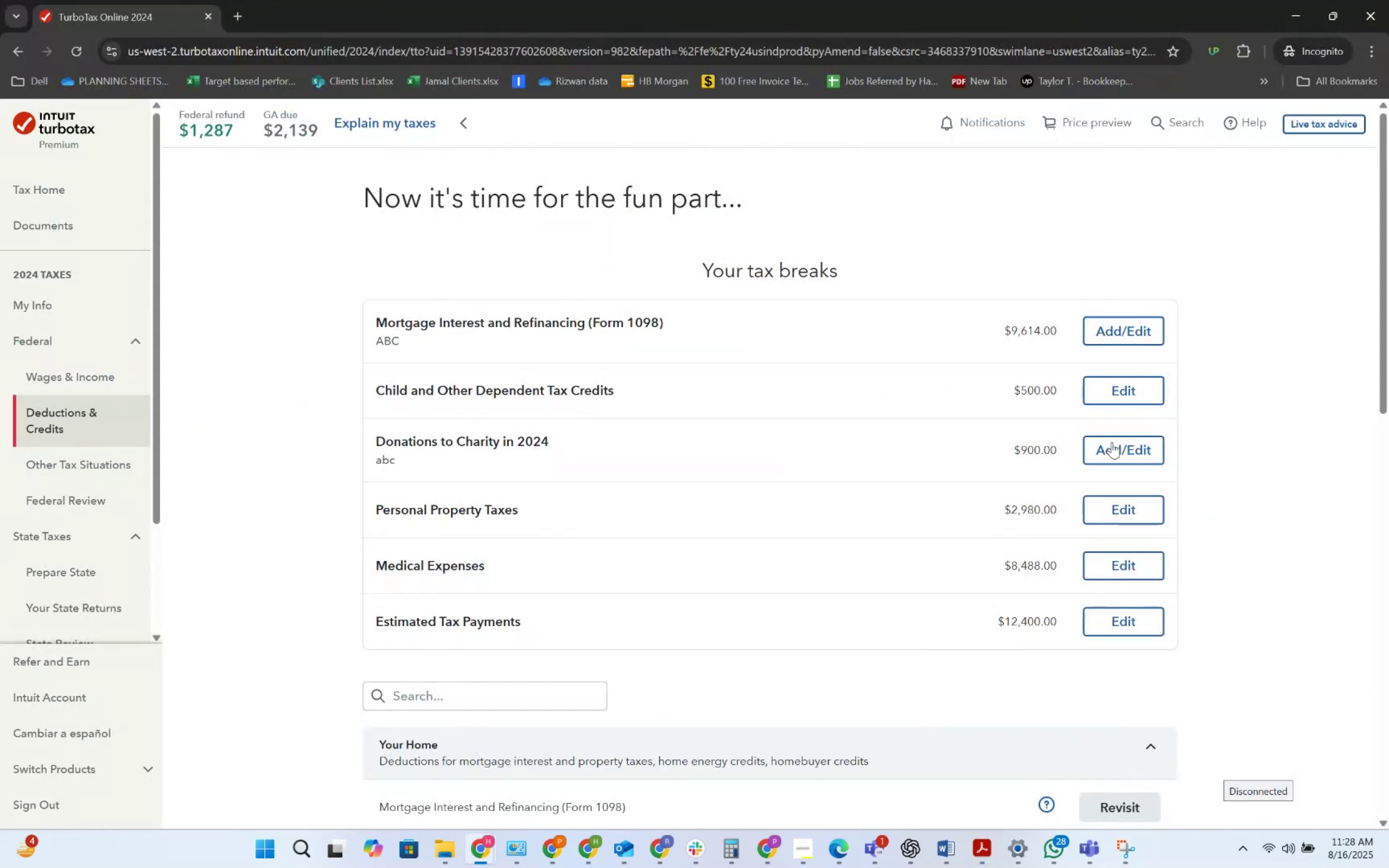 
key(Alt+AltLeft)
 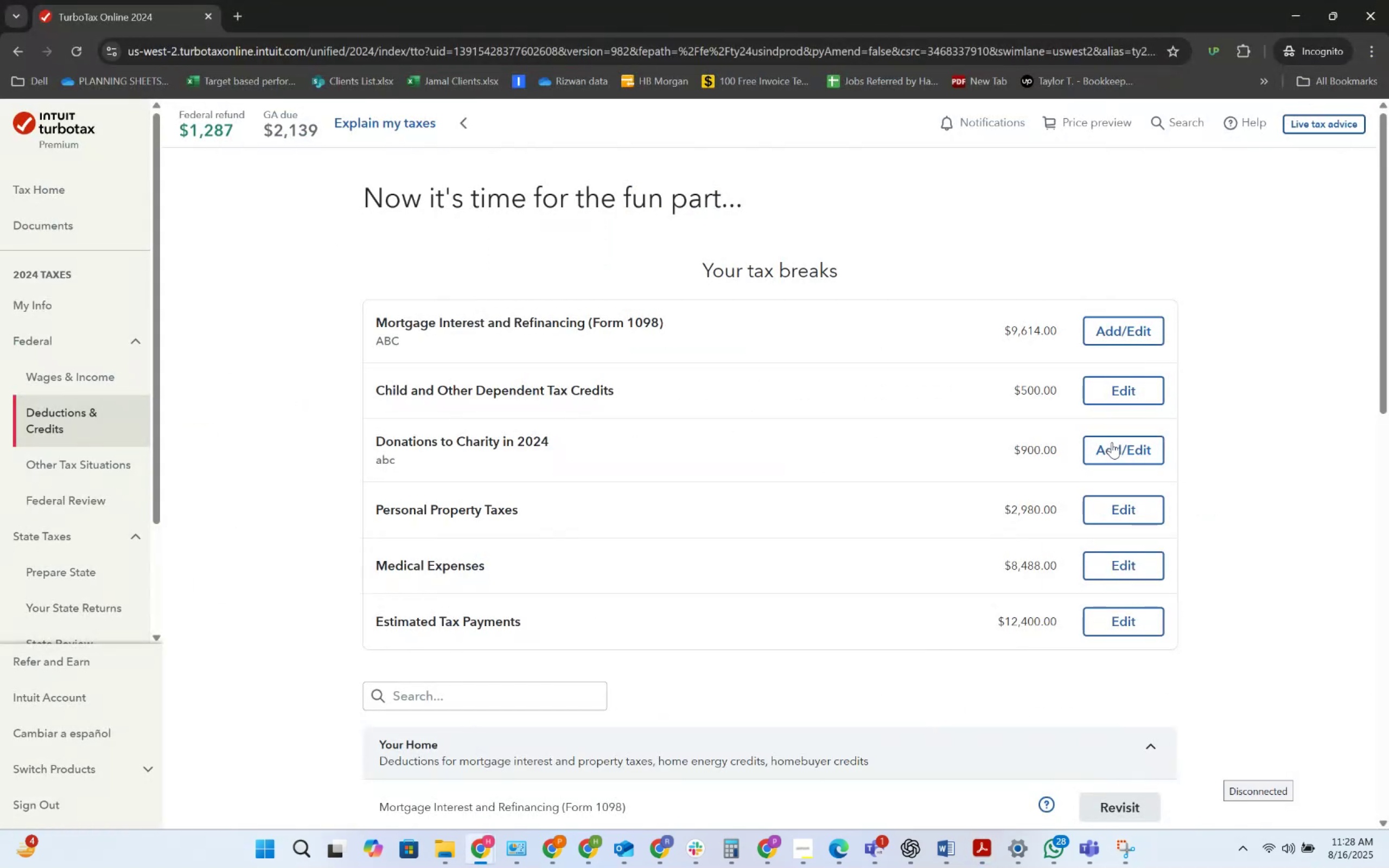 
key(Alt+Tab)
 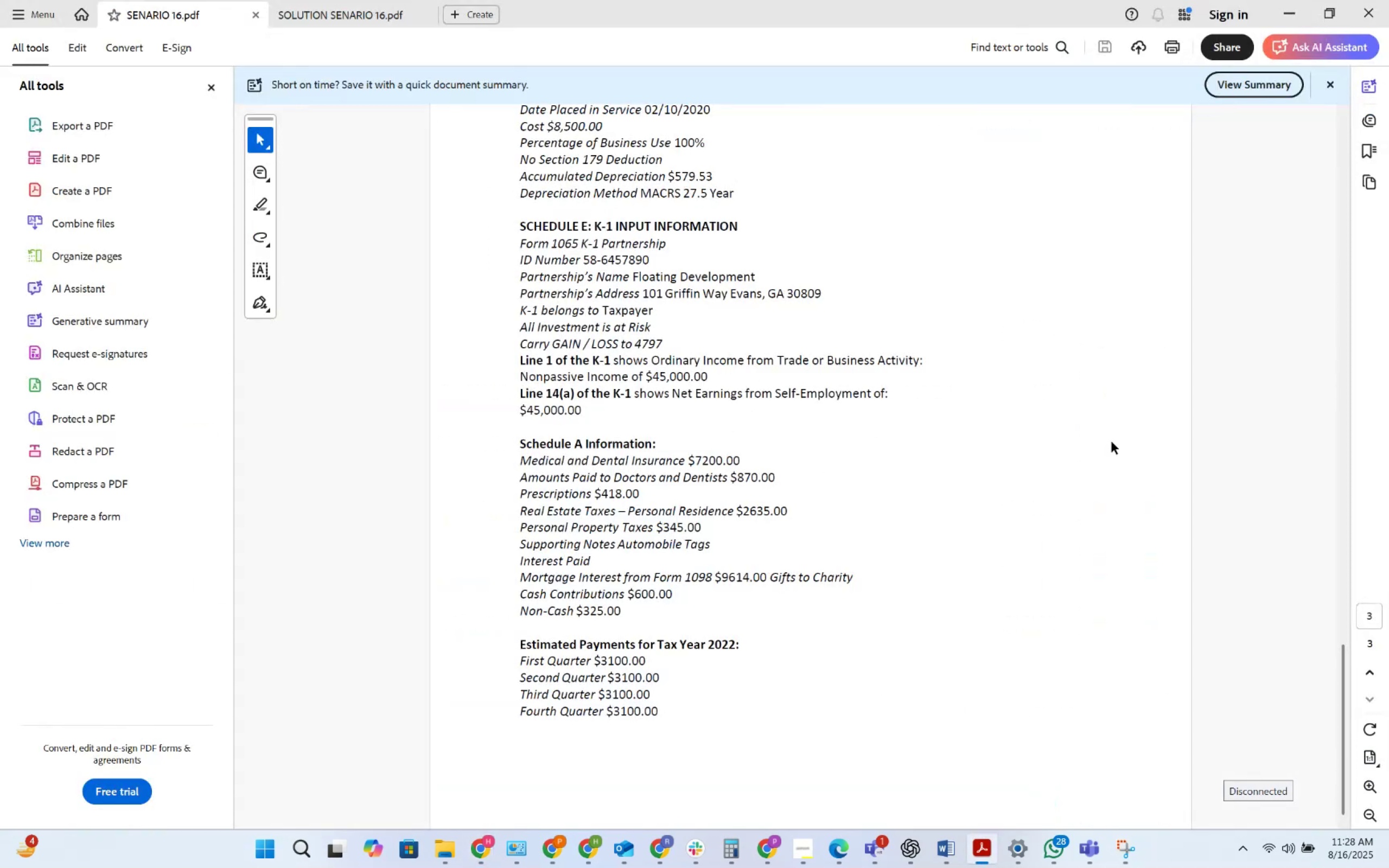 
key(Alt+AltLeft)
 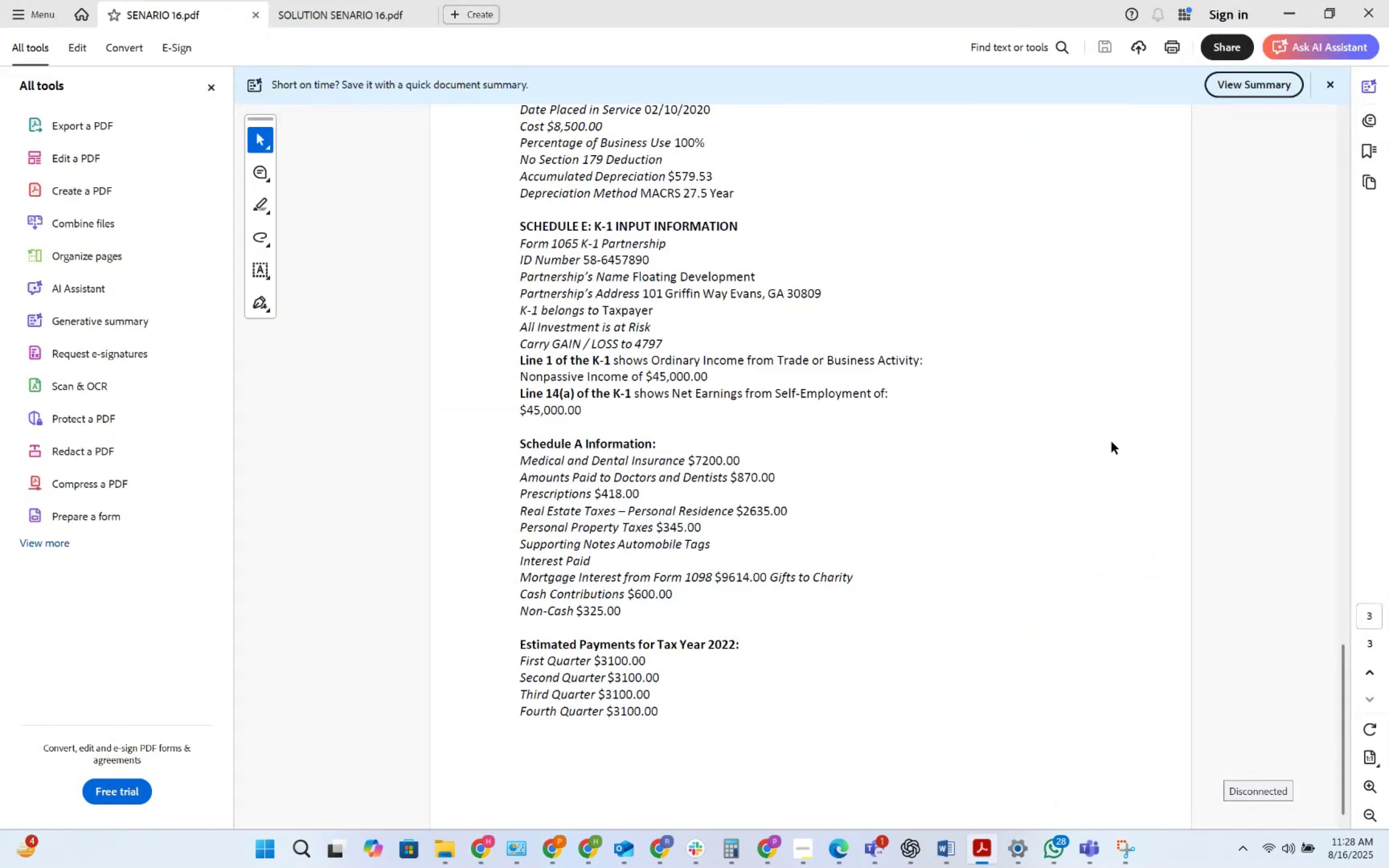 
key(Alt+Tab)
 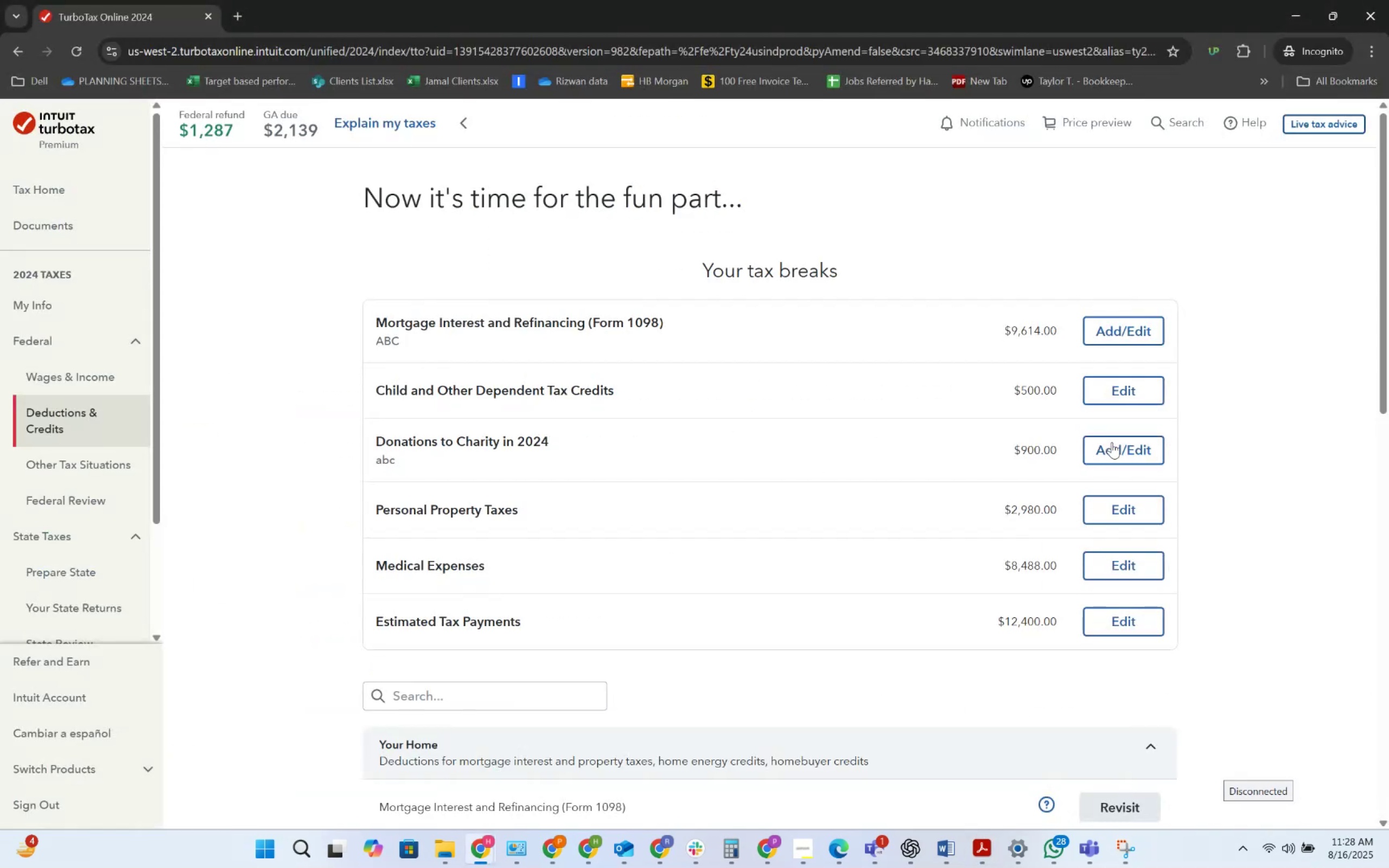 
left_click([1112, 442])
 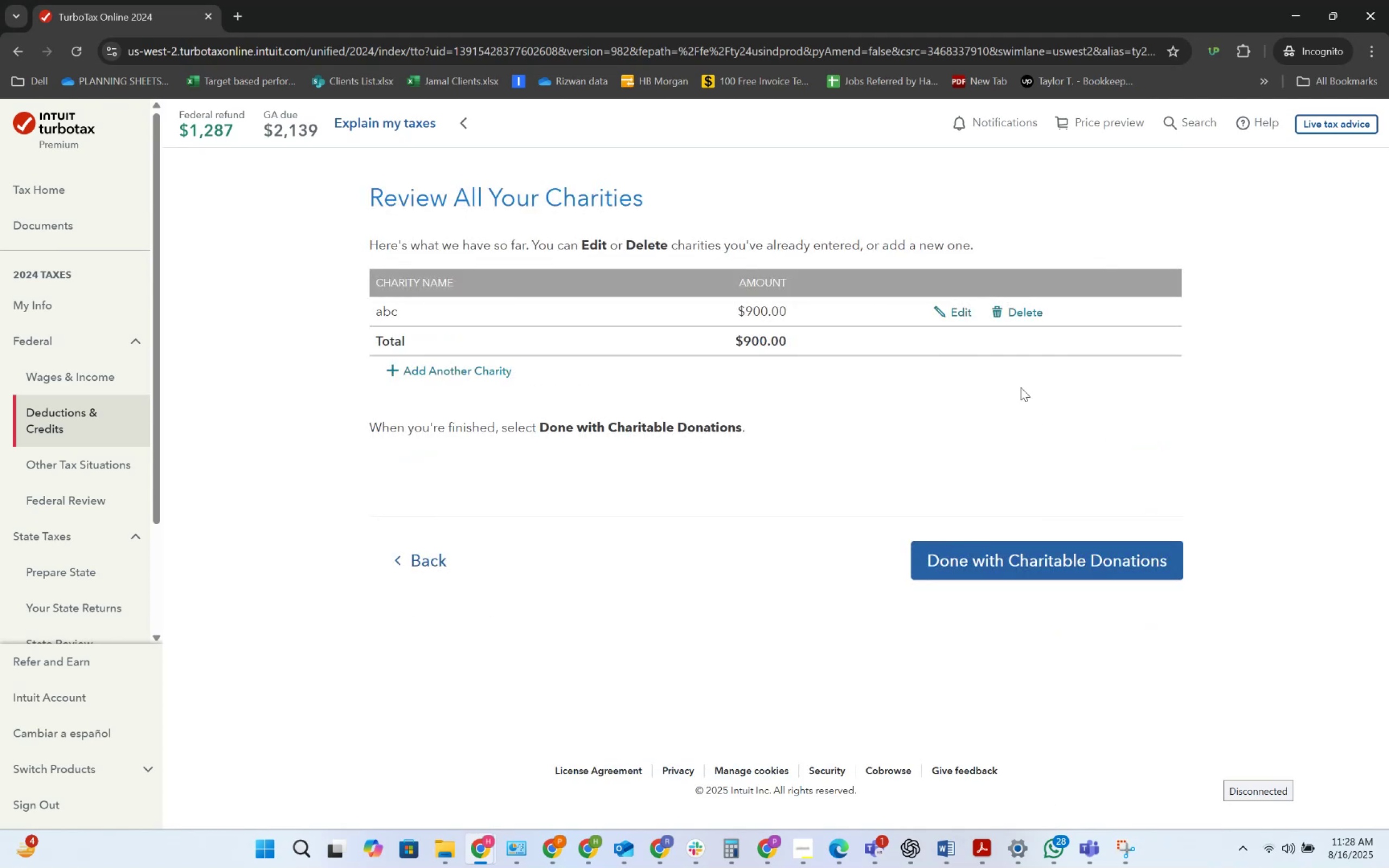 
left_click([961, 312])
 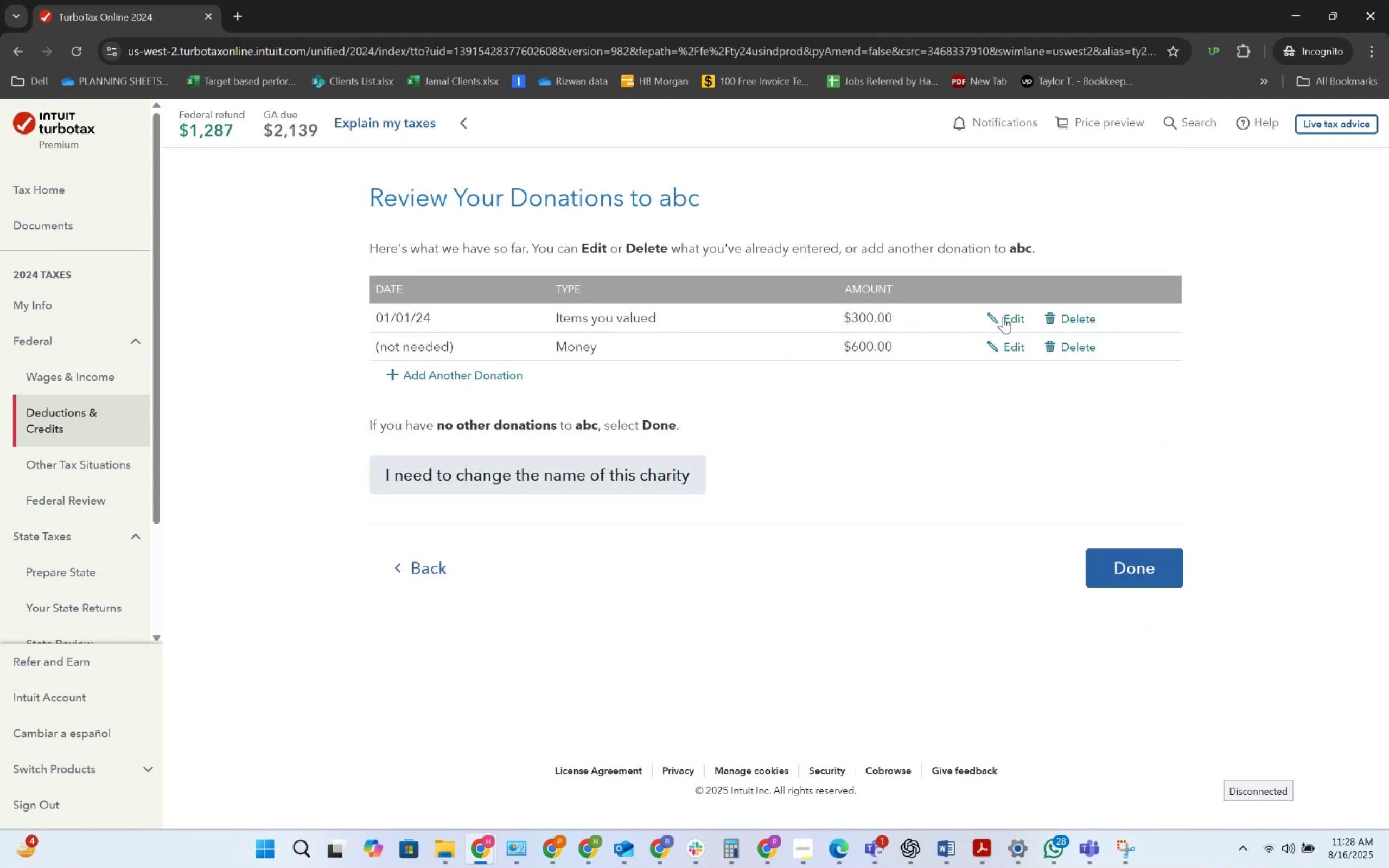 
left_click([1004, 317])
 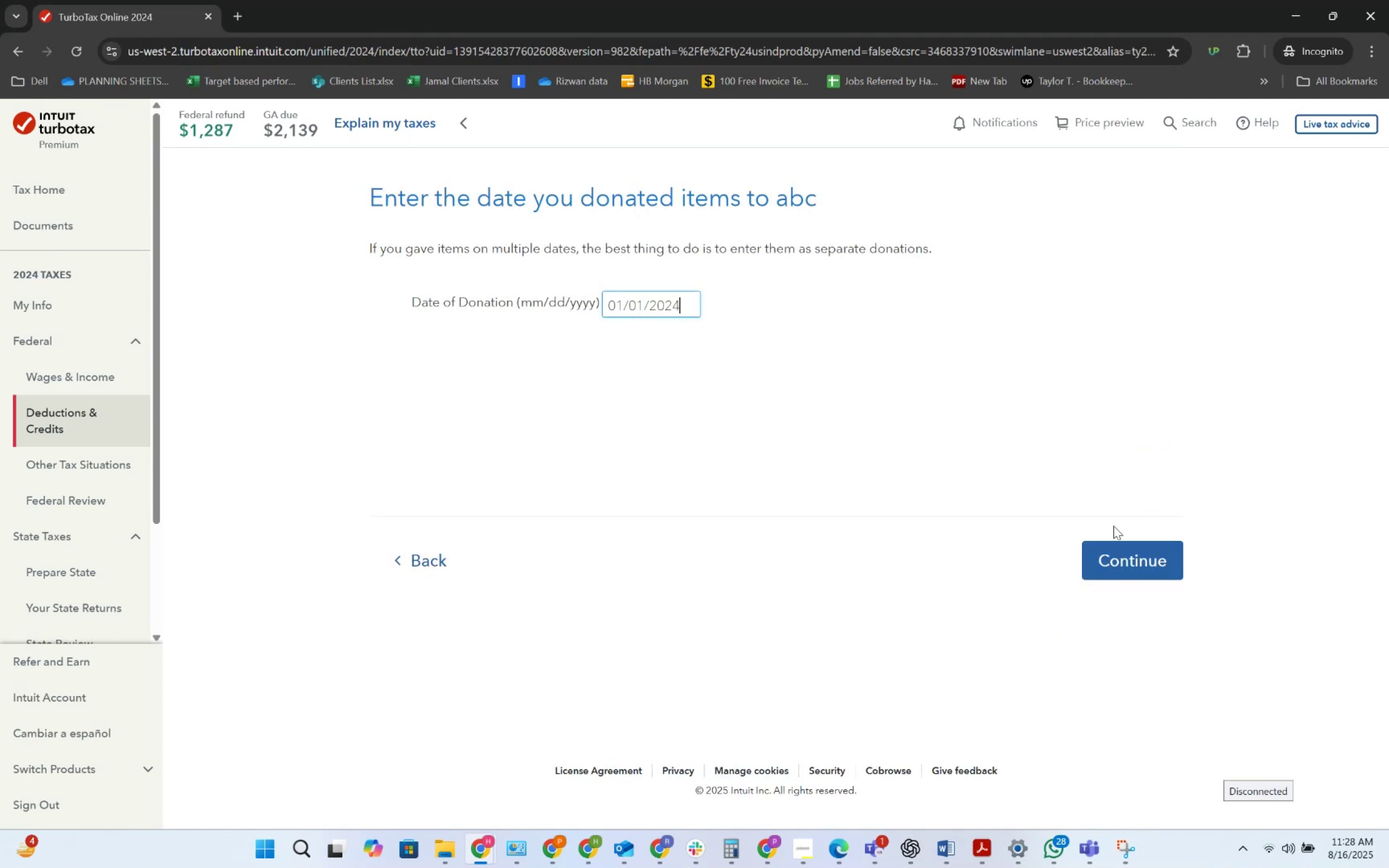 
double_click([1120, 542])
 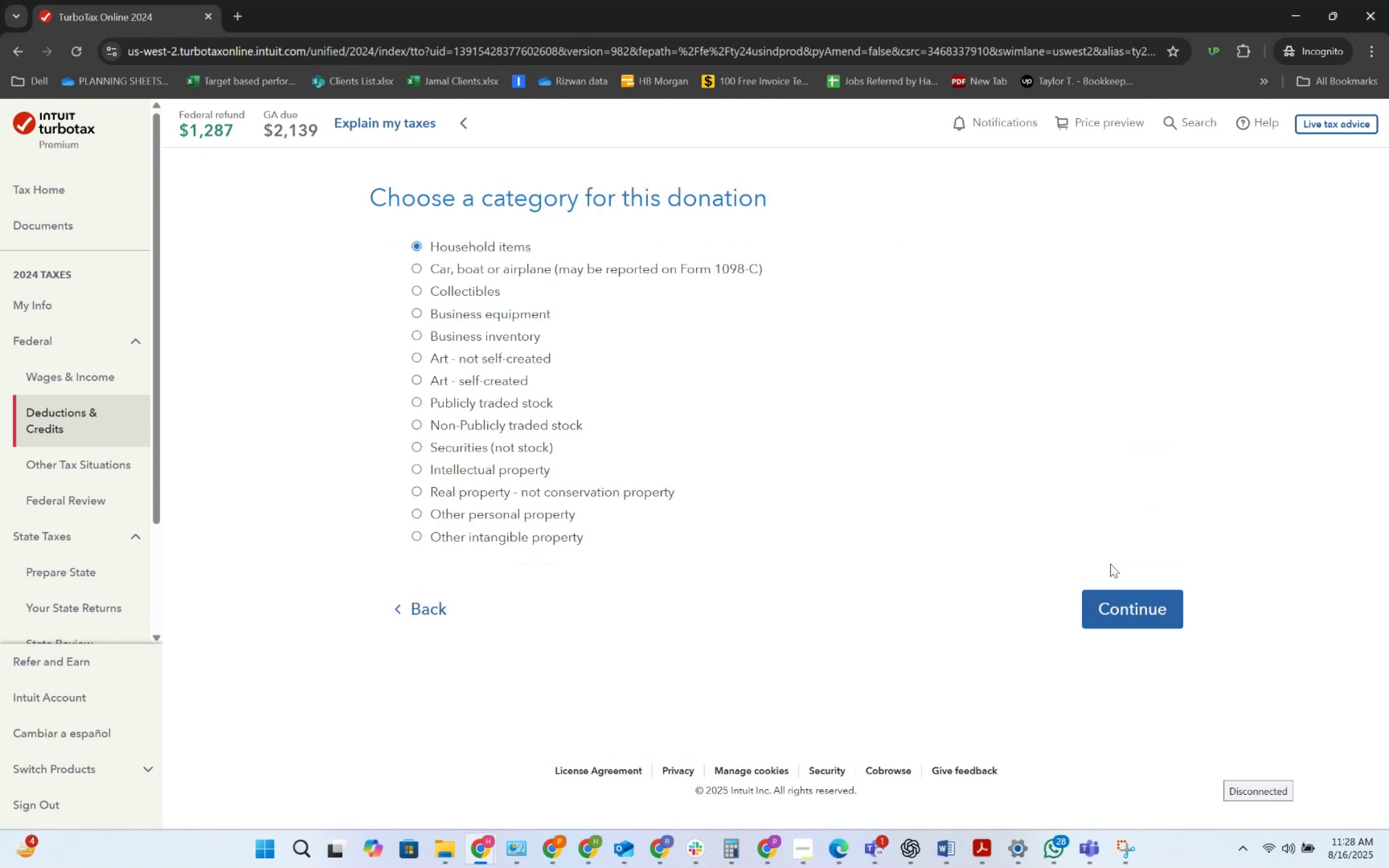 
left_click([1117, 592])
 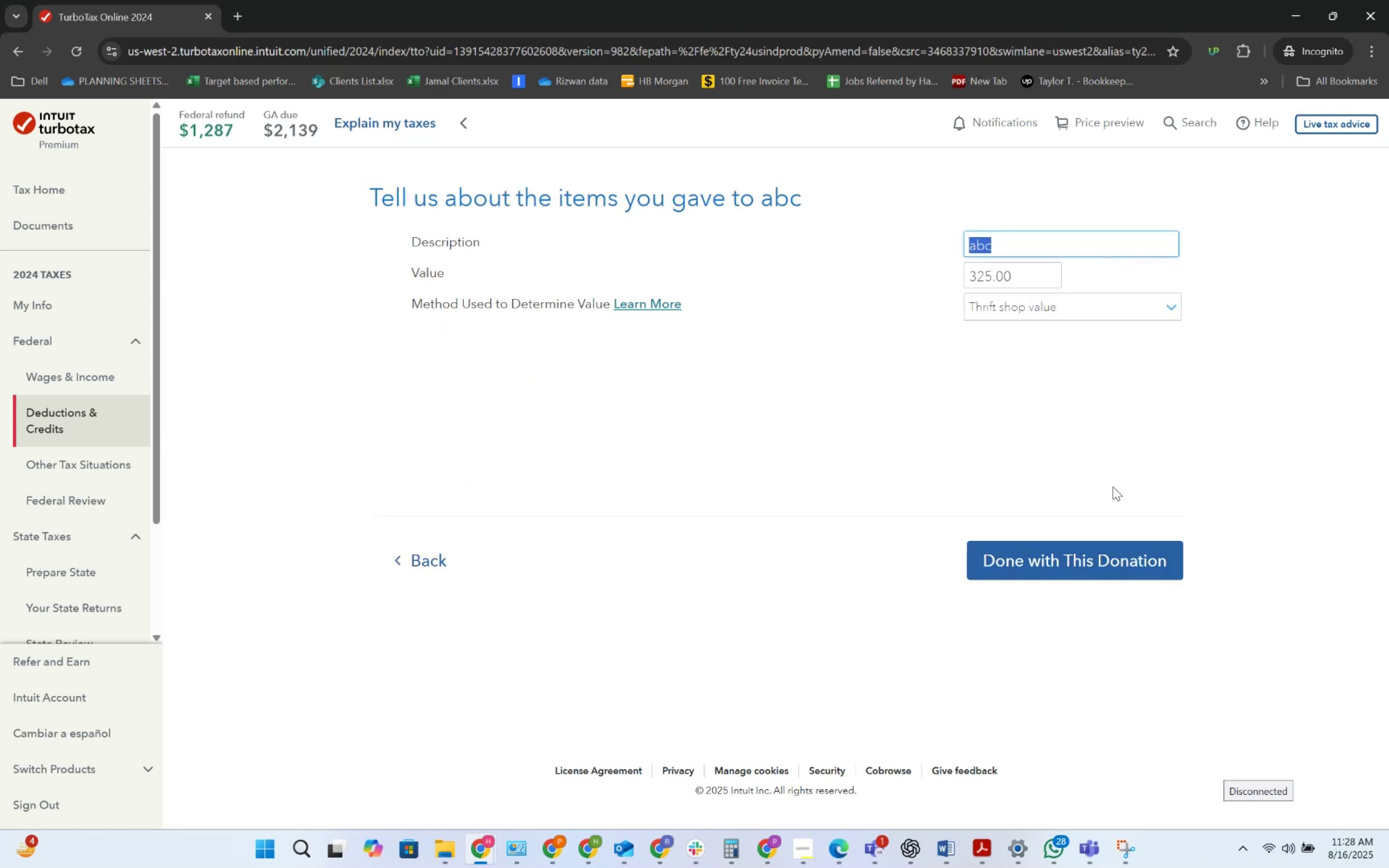 
left_click_drag(start_coordinate=[1023, 278], to_coordinate=[897, 275])
 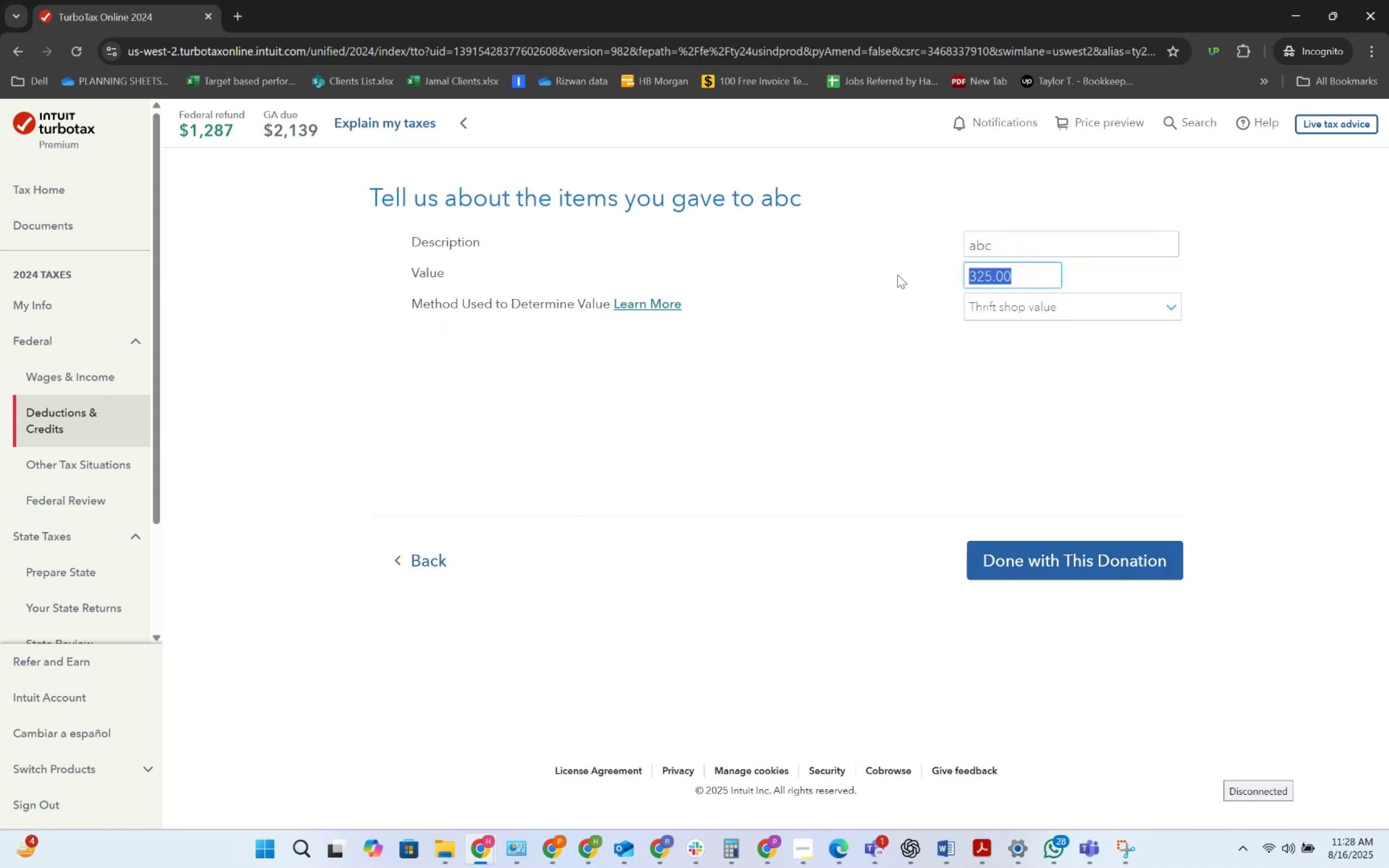 
key(Alt+AltLeft)
 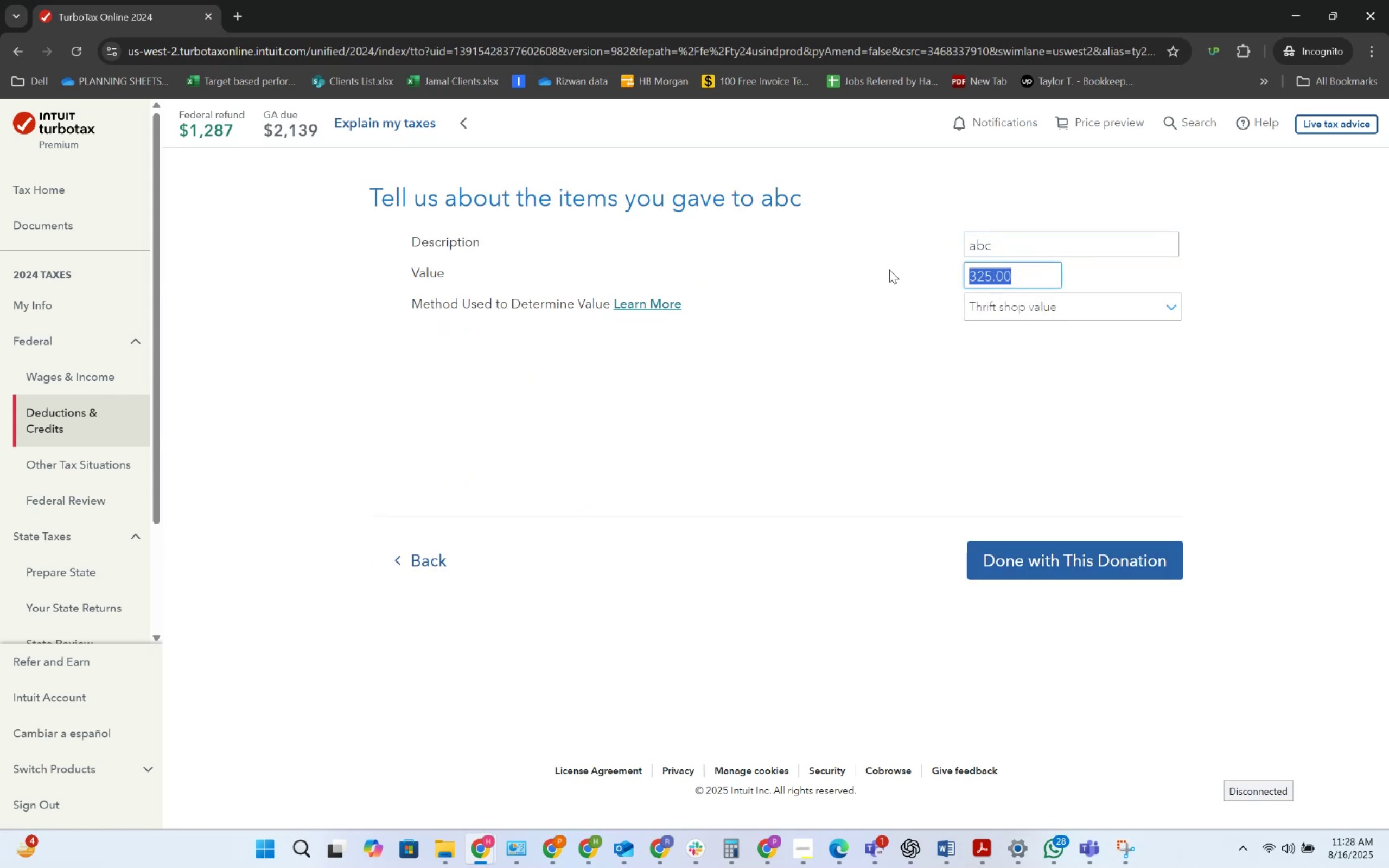 
key(Alt+Tab)
 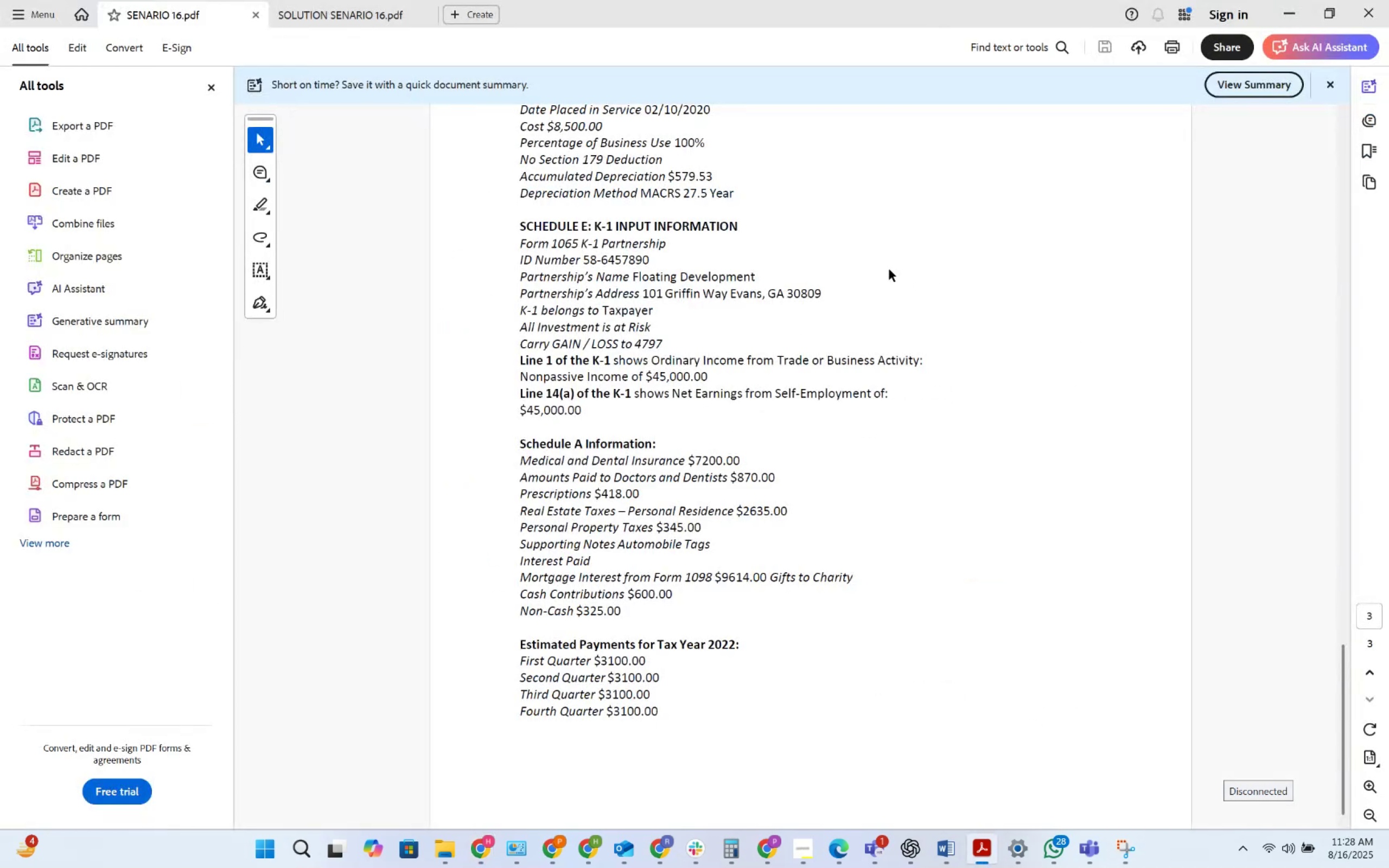 
key(Alt+AltLeft)
 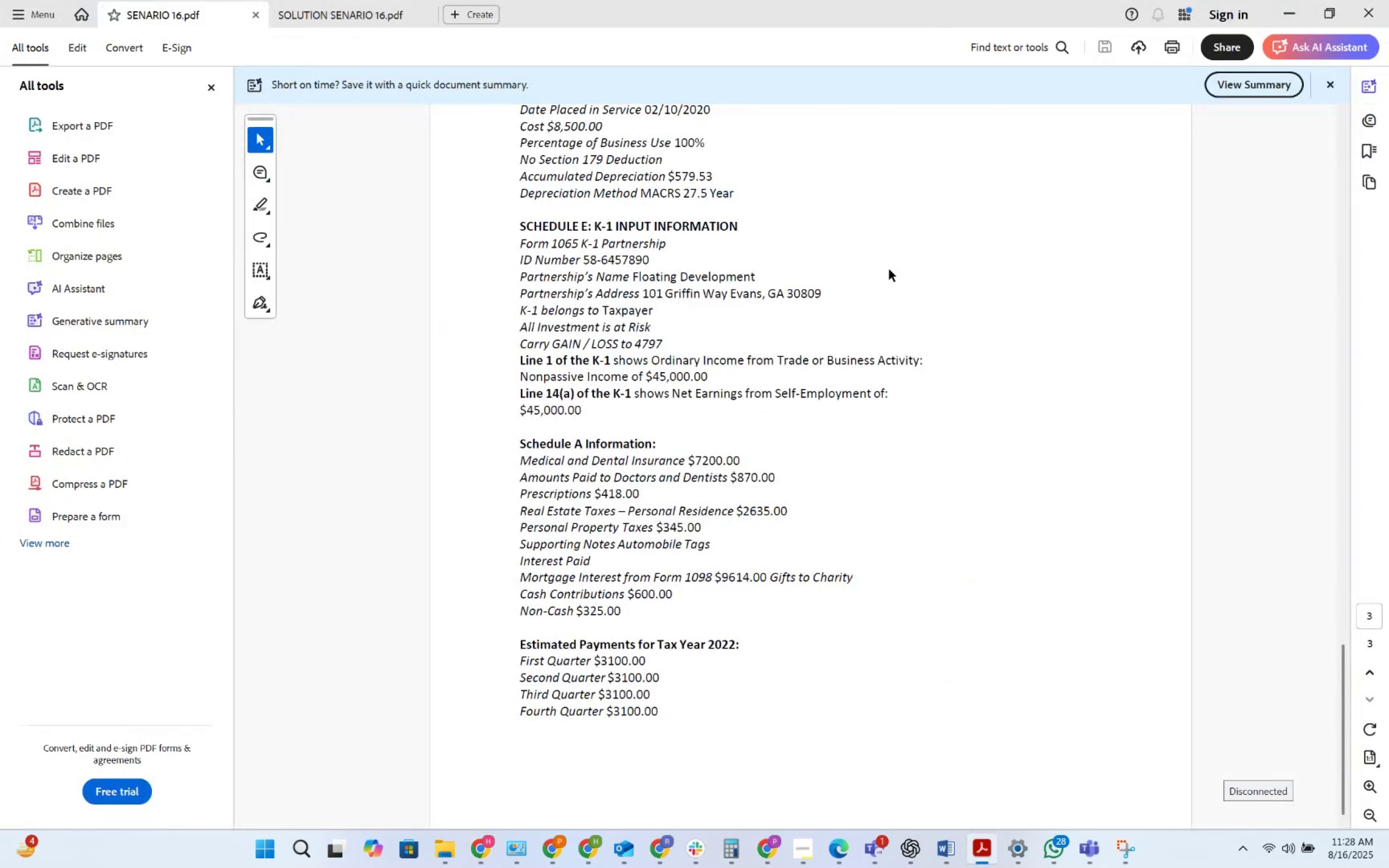 
key(Alt+Tab)
 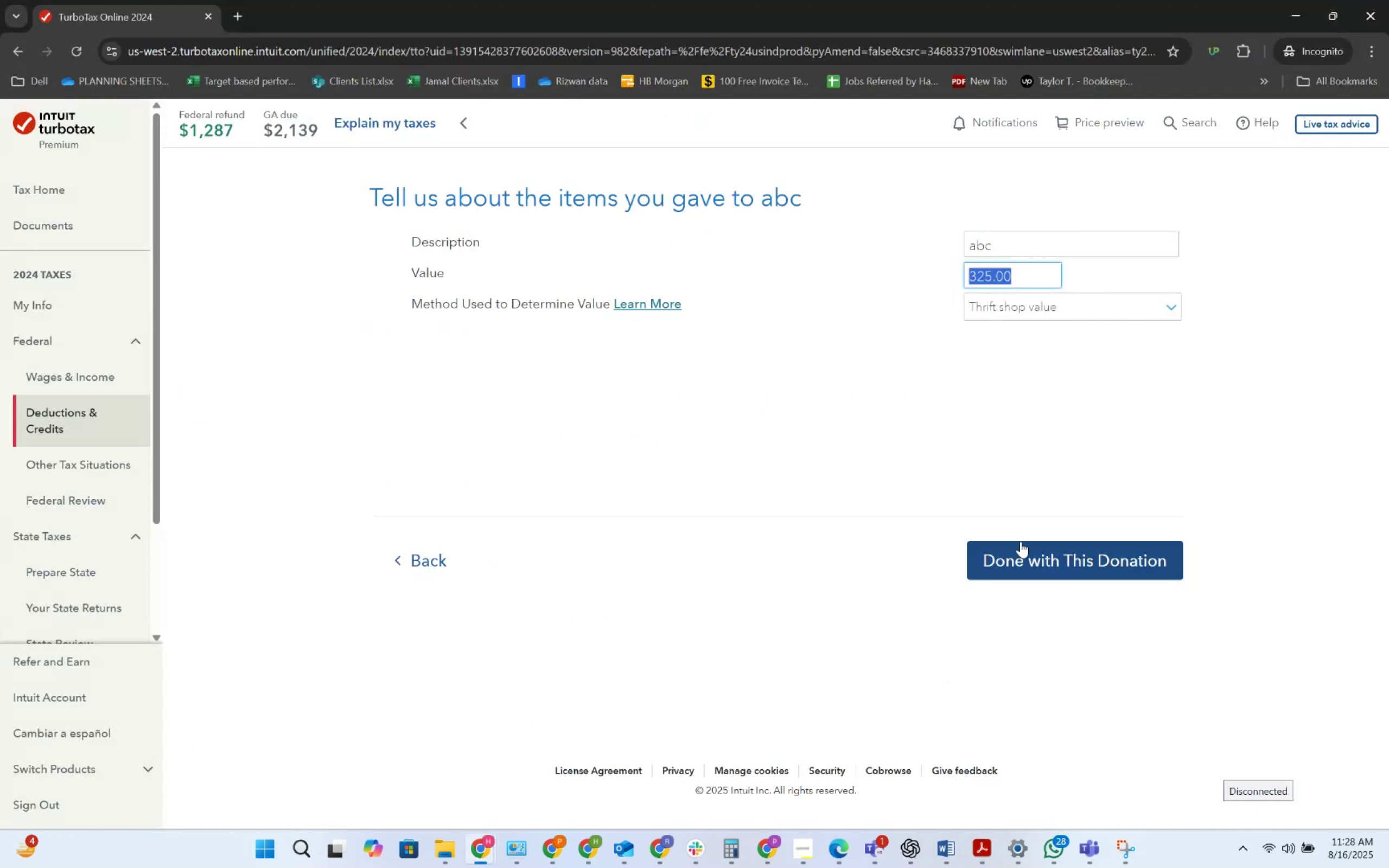 
left_click([1076, 575])
 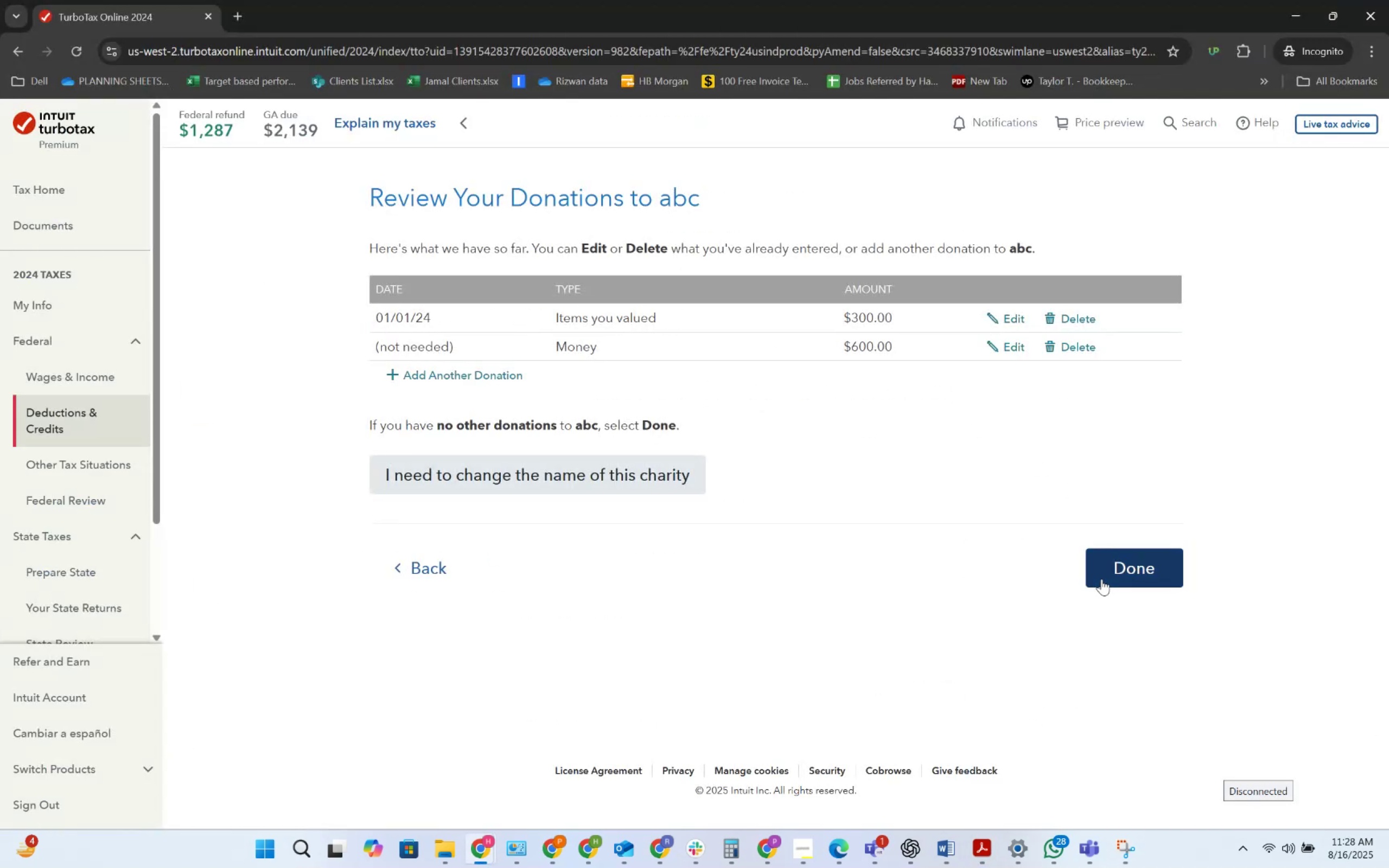 
left_click([1101, 579])
 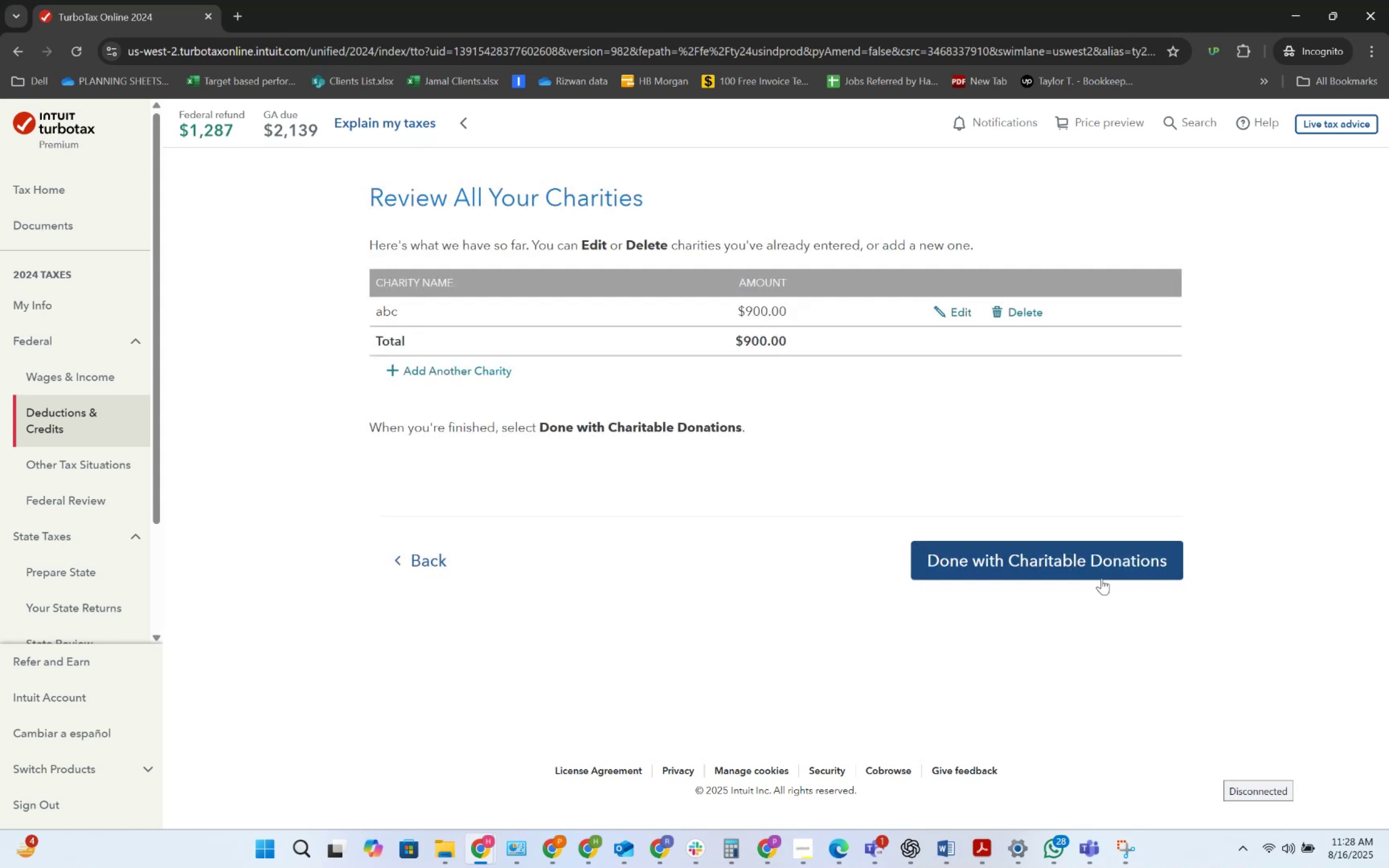 
left_click([1101, 556])
 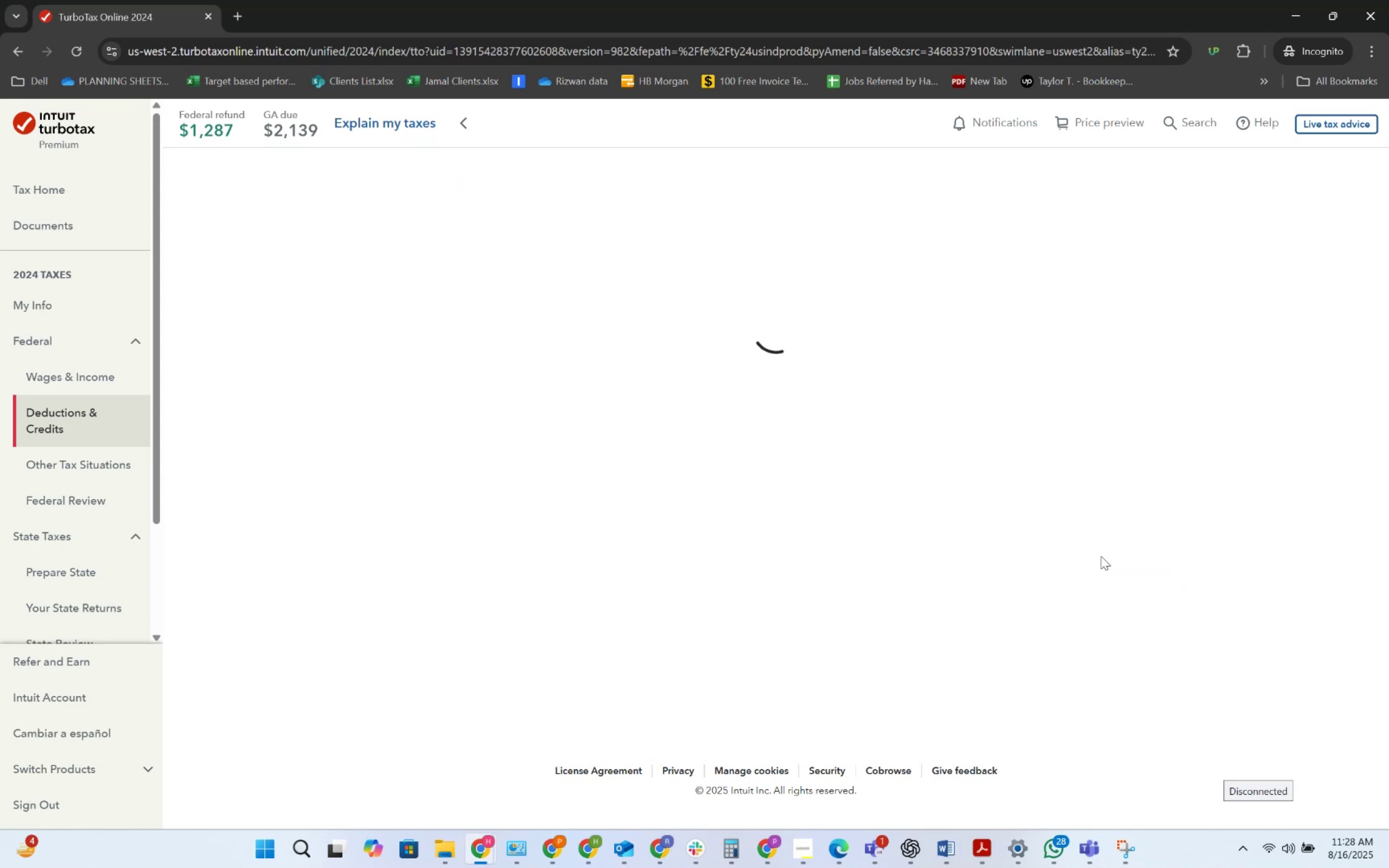 
key(Alt+AltLeft)
 